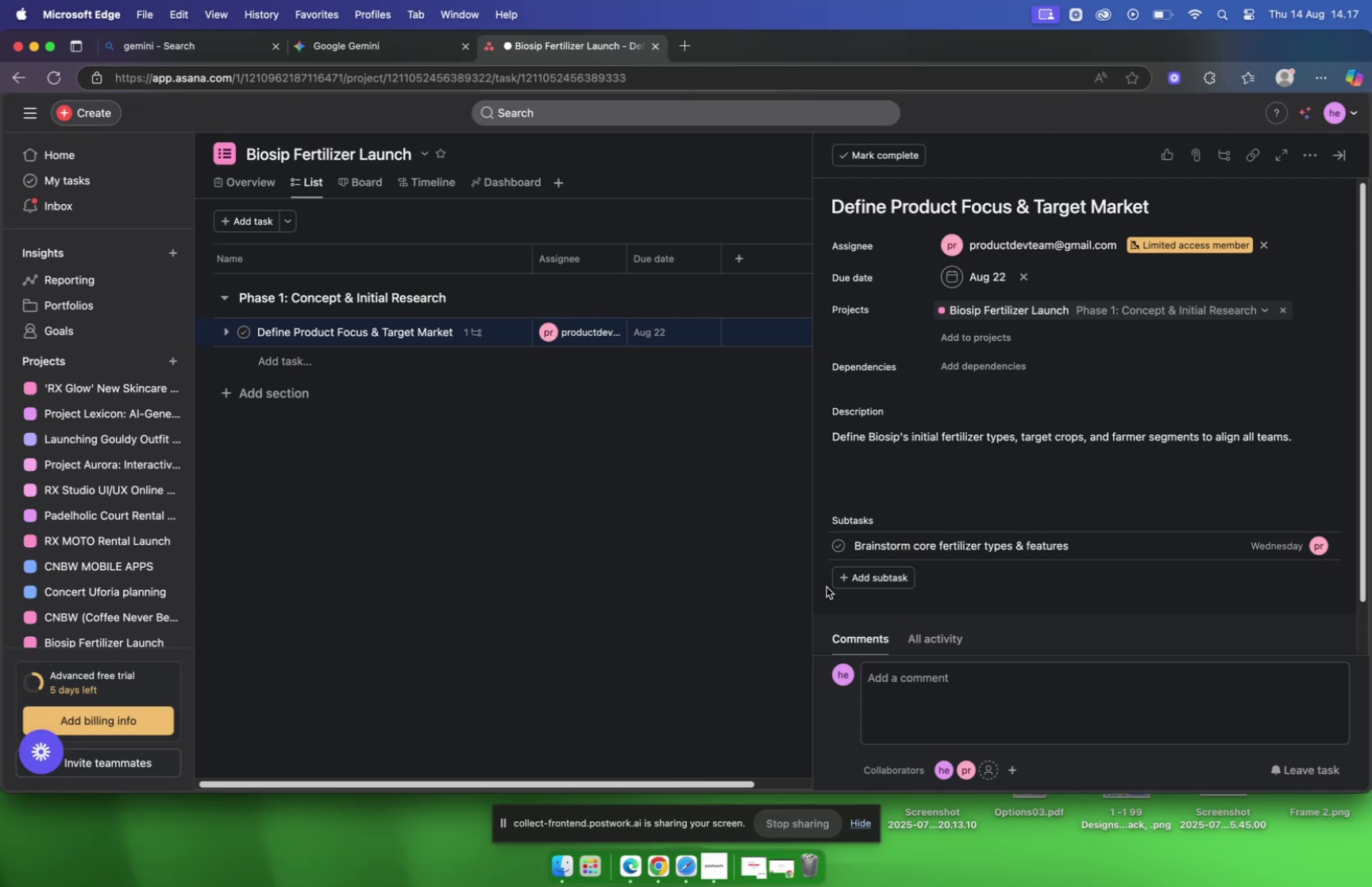 
left_click([877, 579])
 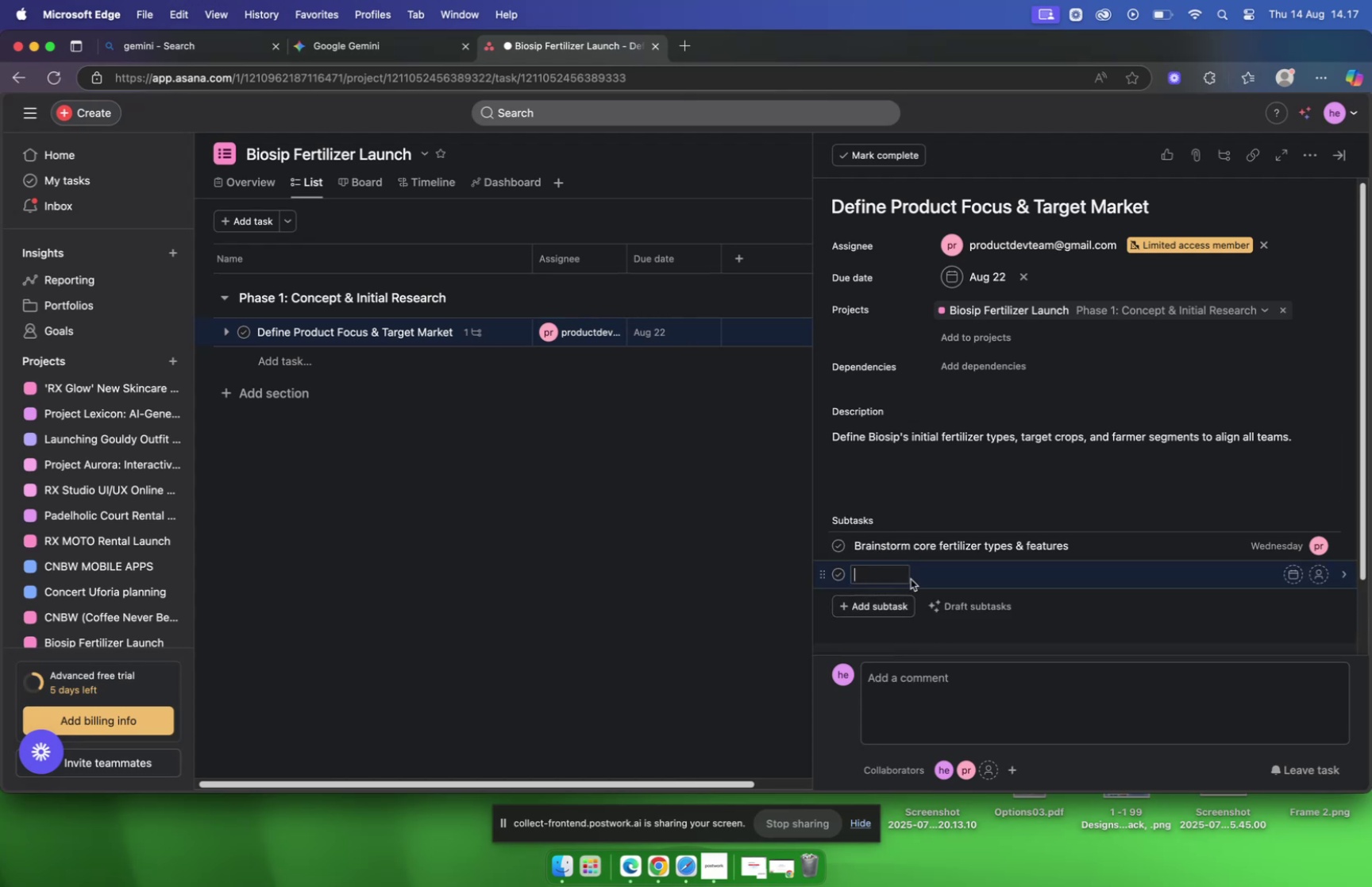 
key(Meta+V)
 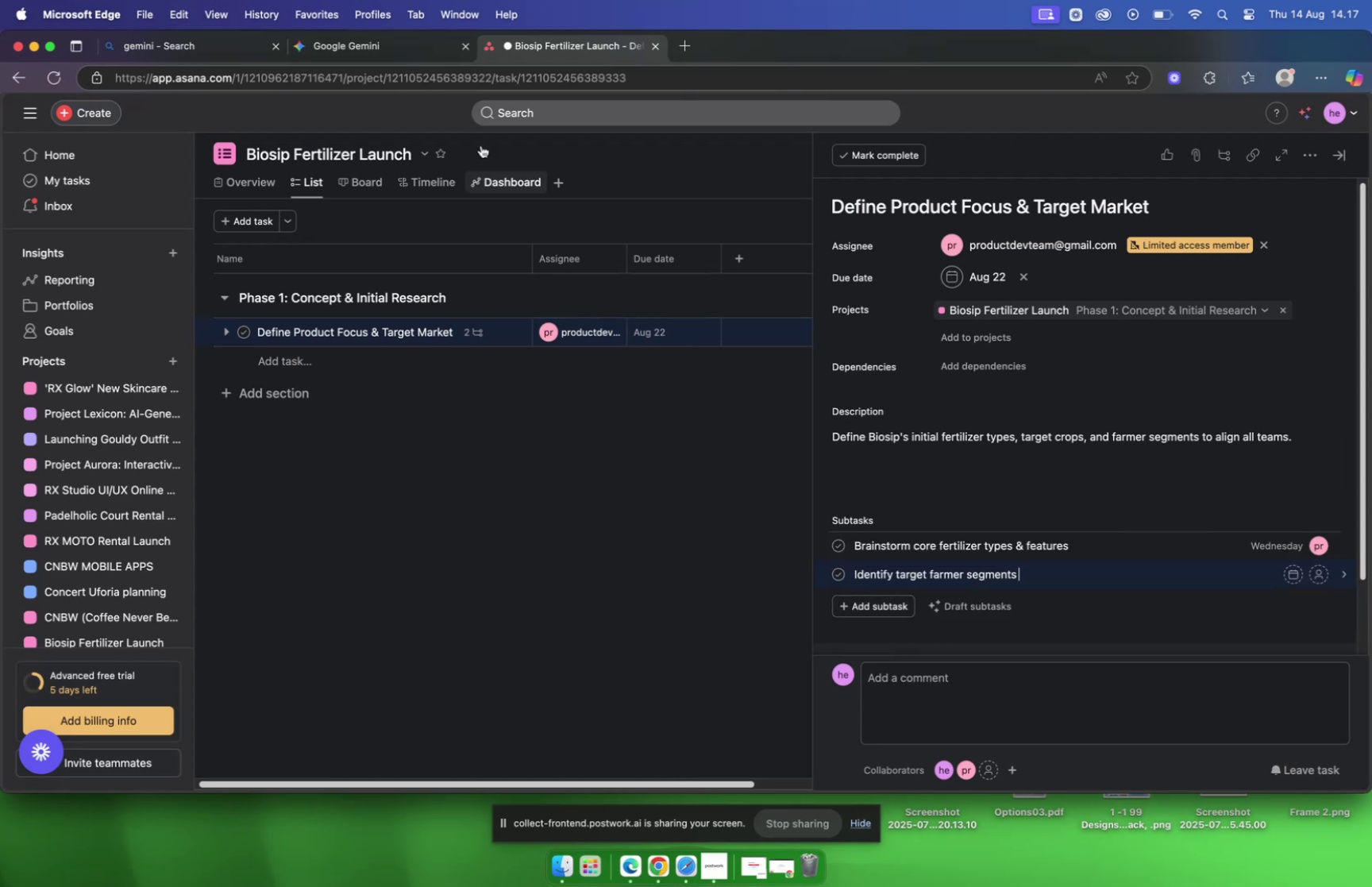 
left_click([364, 45])
 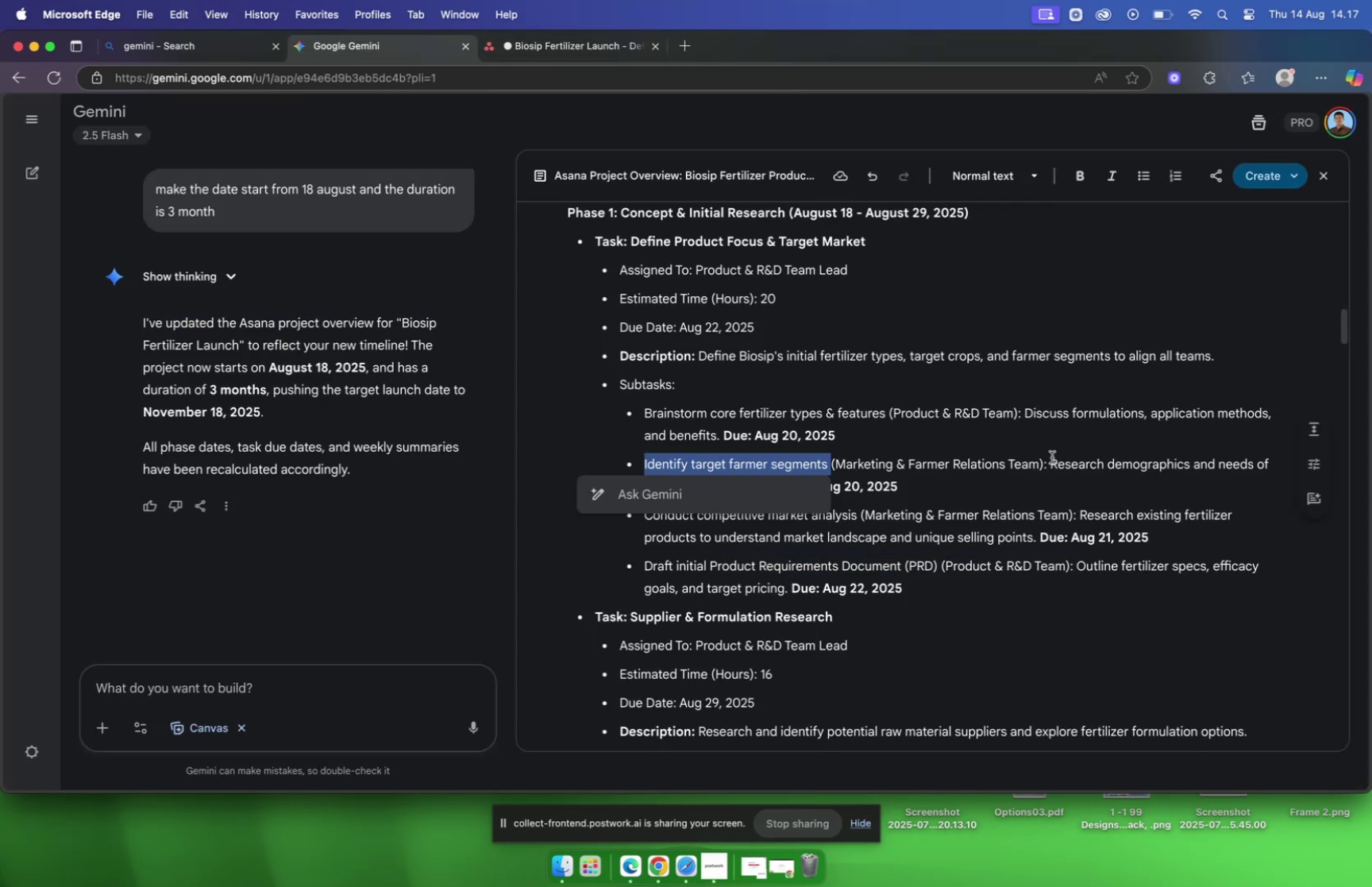 
left_click_drag(start_coordinate=[1050, 461], to_coordinate=[784, 493])
 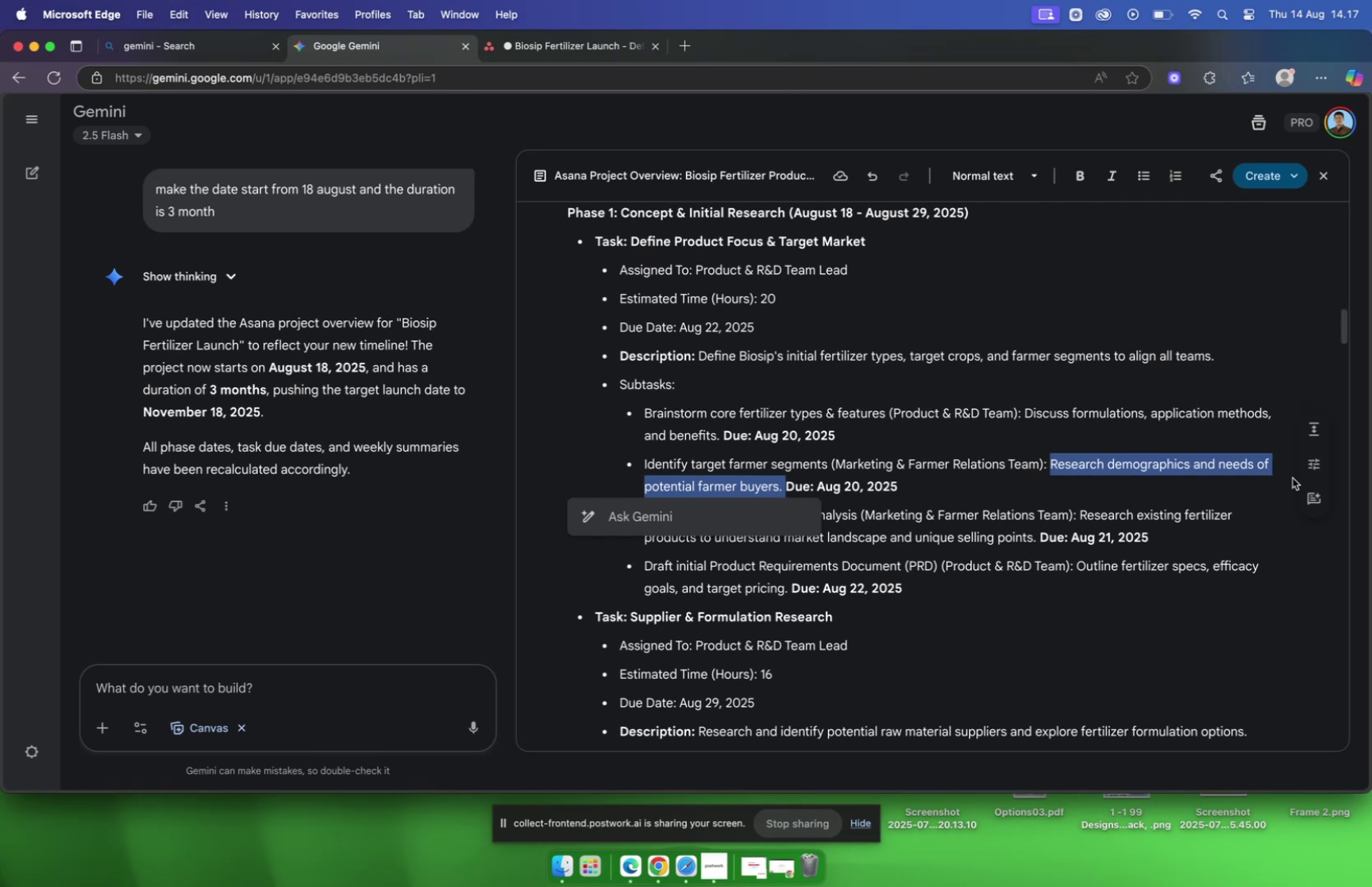 
key(Meta+C)
 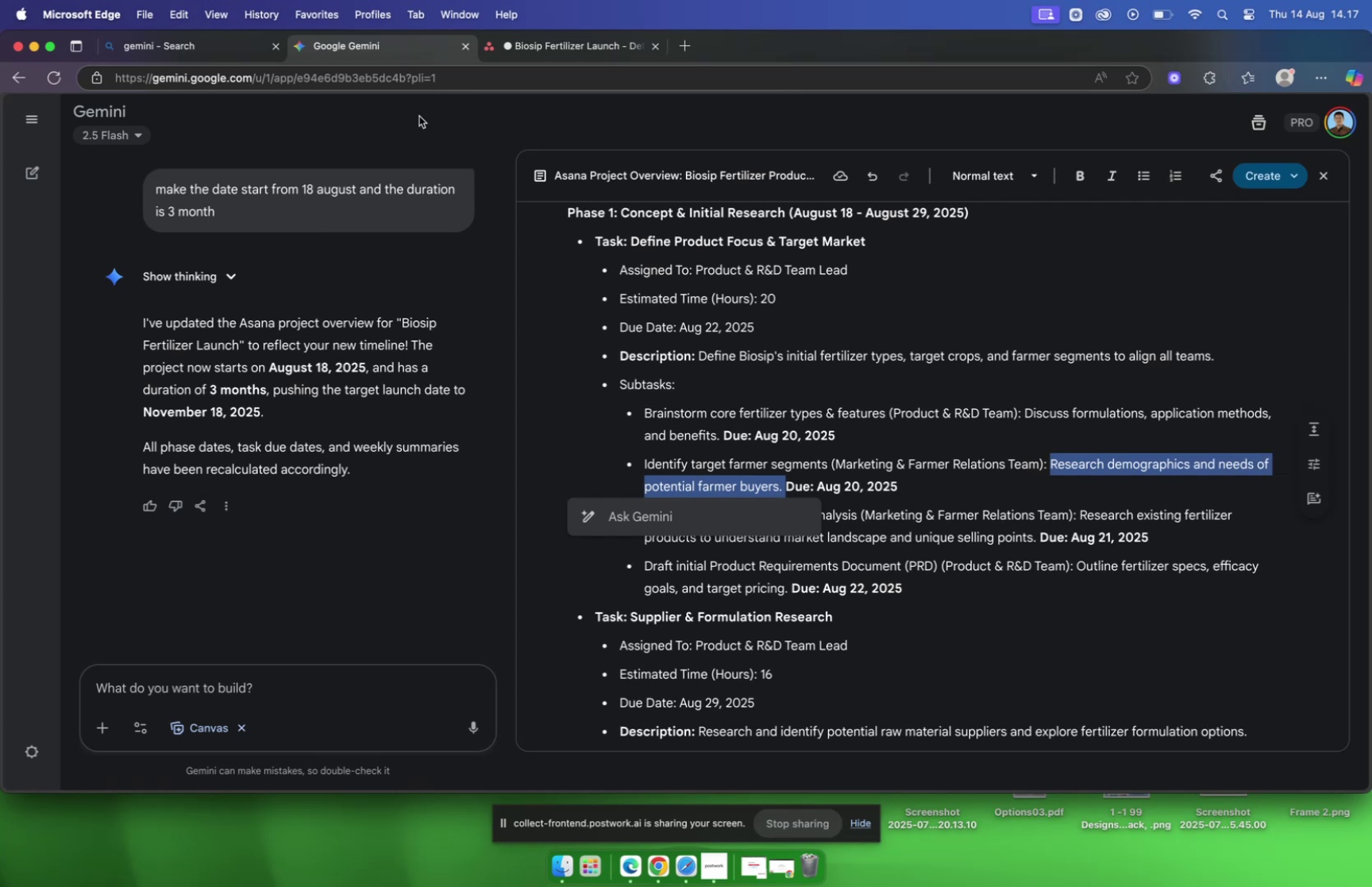 
left_click([526, 49])
 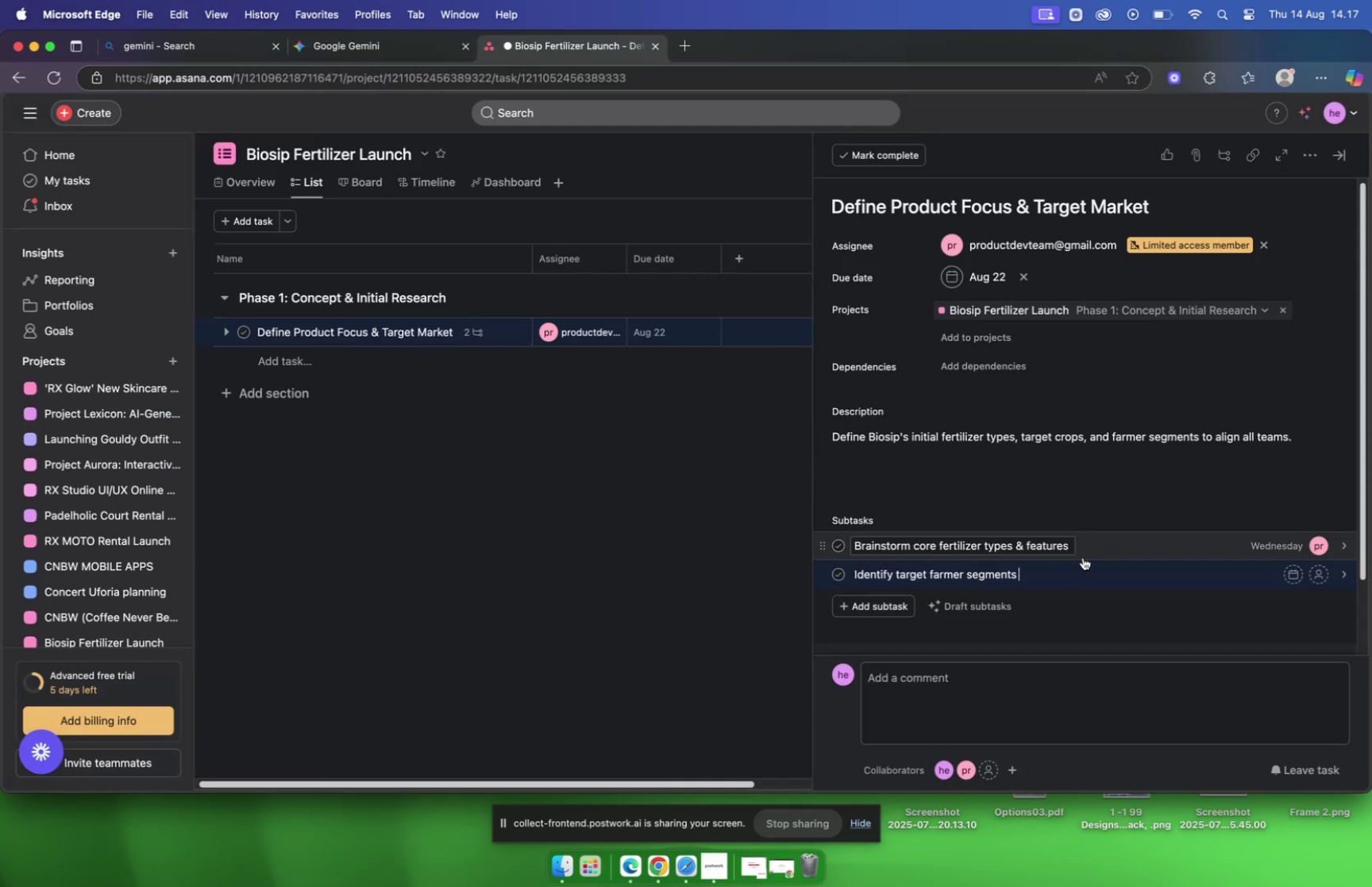 
left_click([1135, 572])
 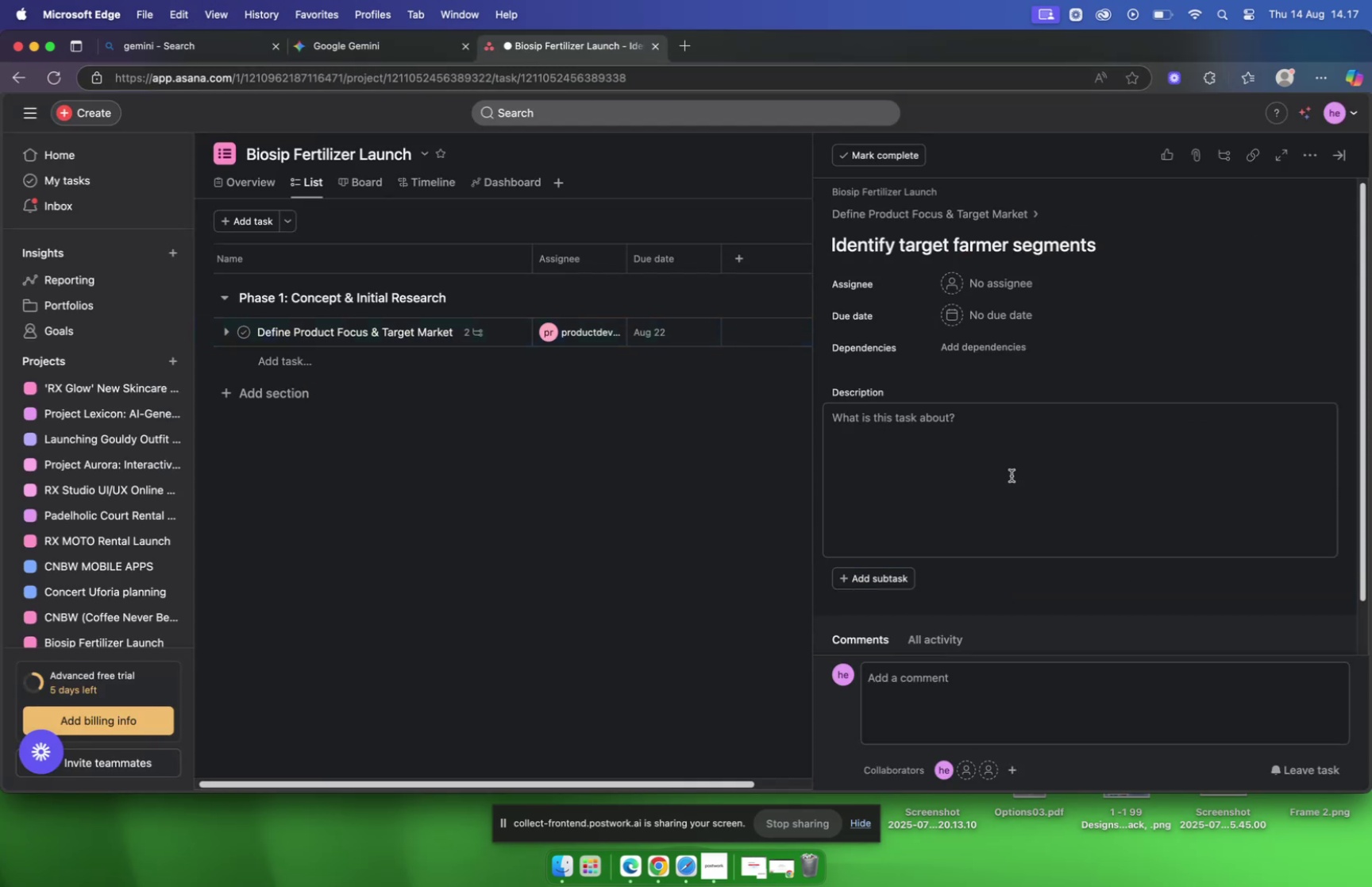 
left_click([933, 413])
 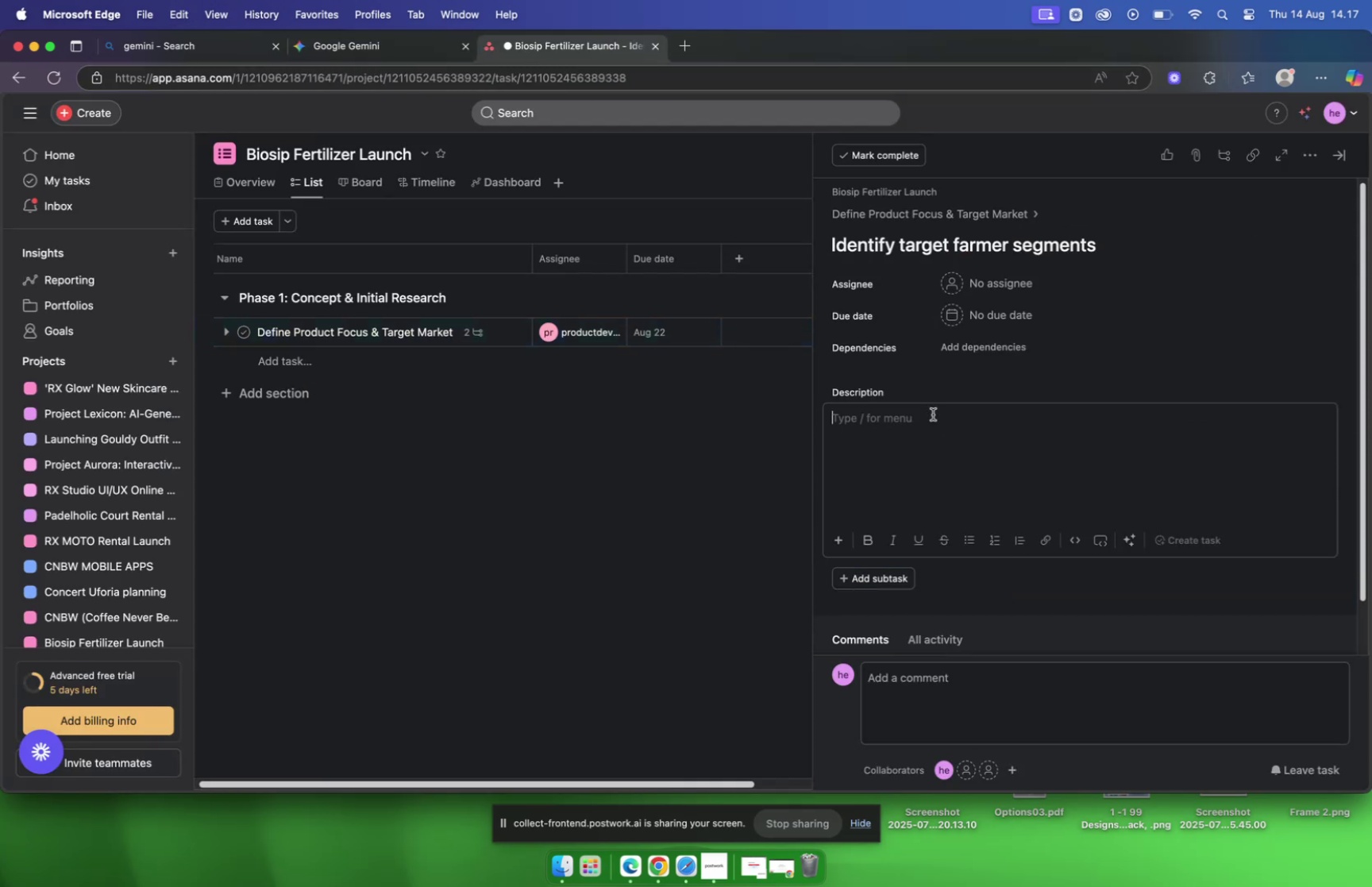 
key(Meta+V)
 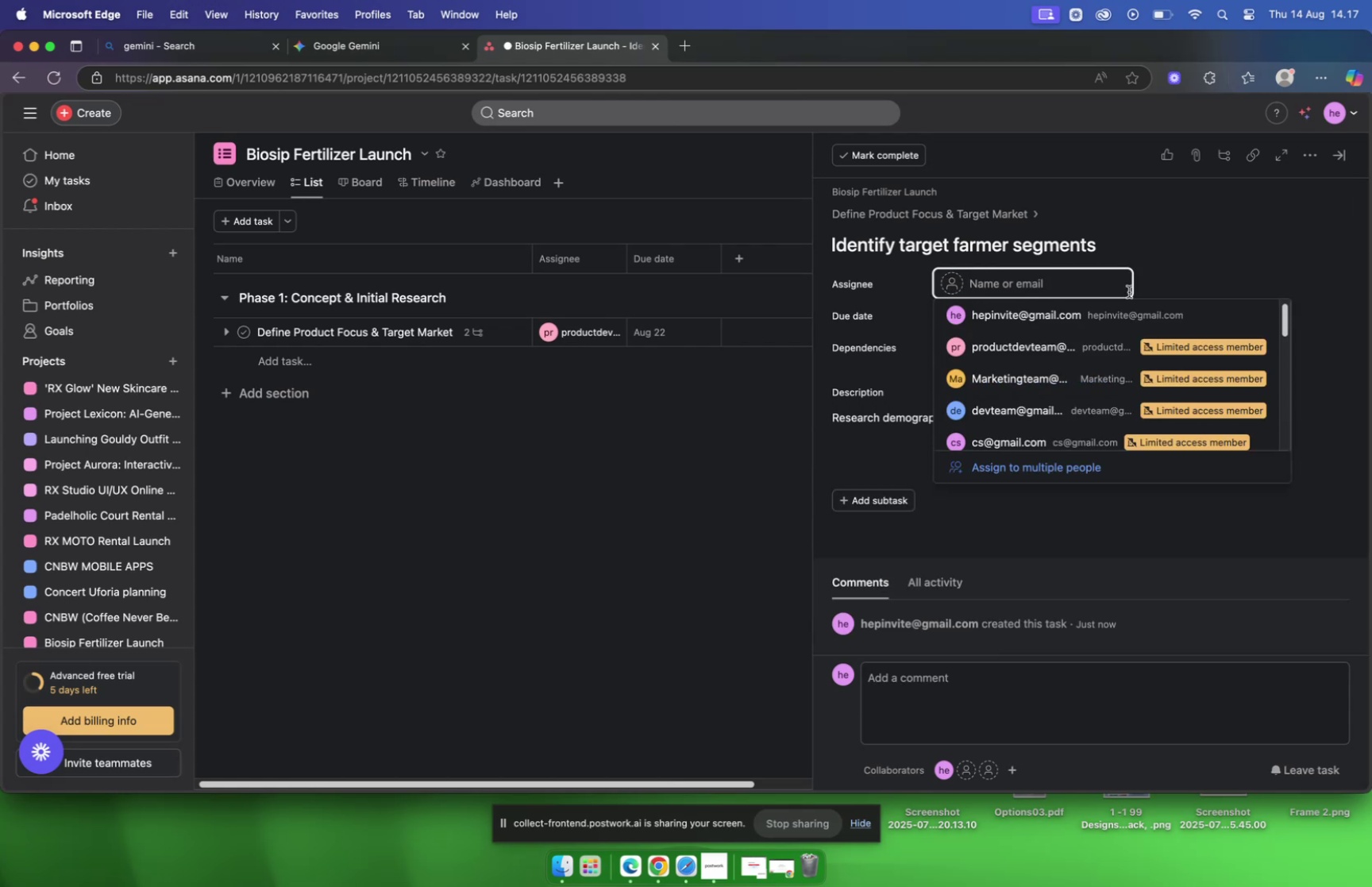 
type(mar)
 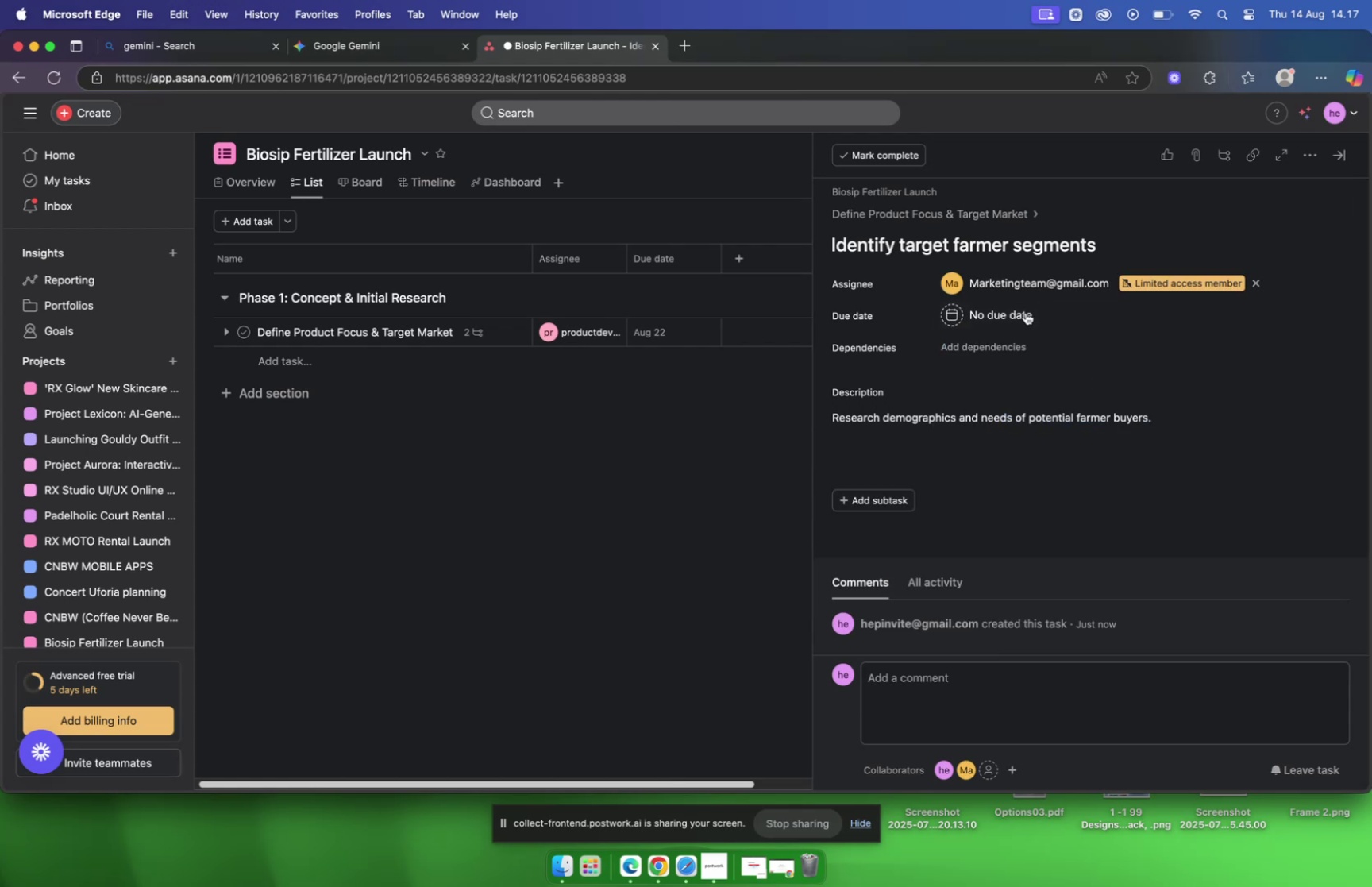 
left_click([1027, 315])
 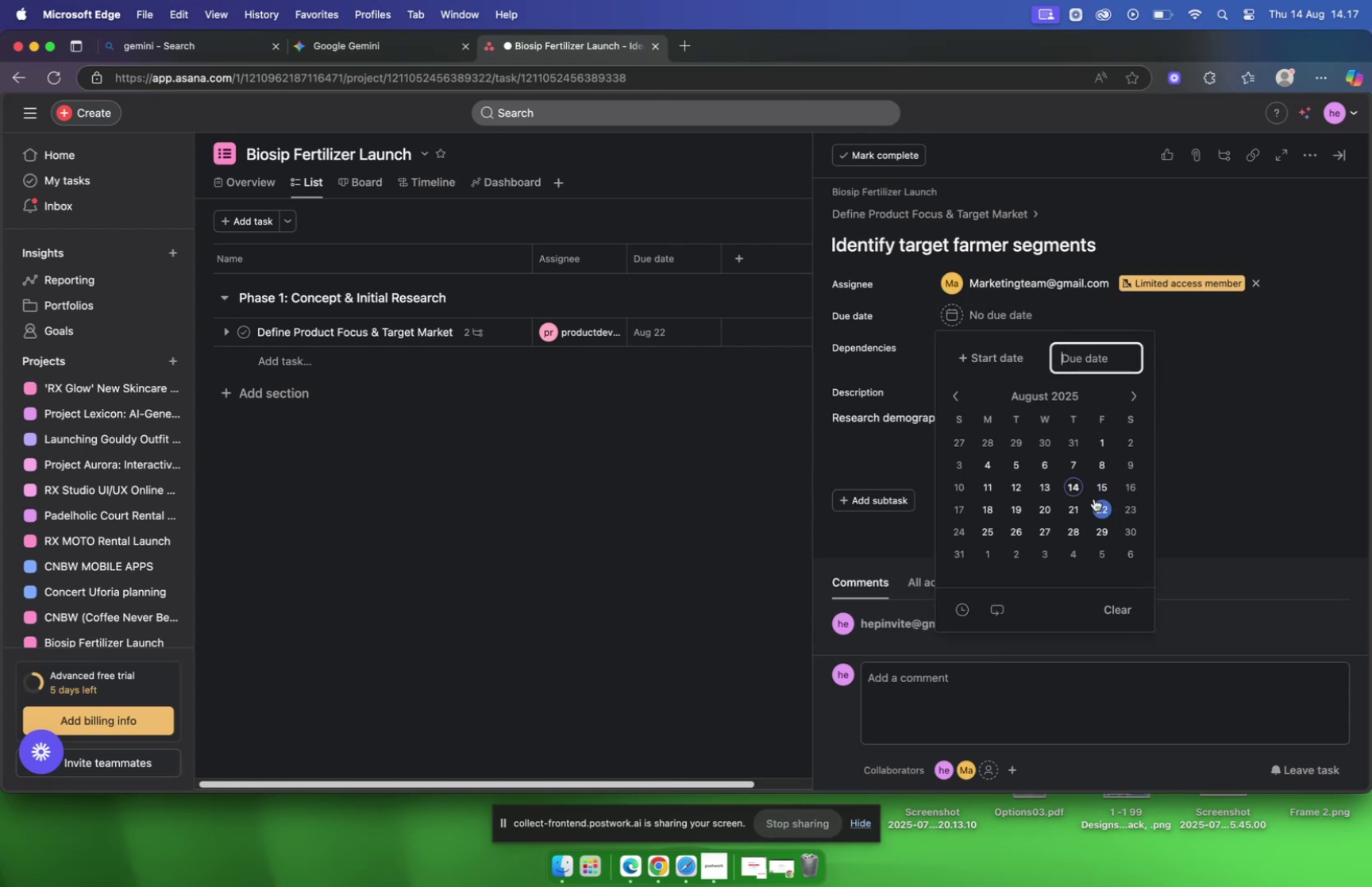 
left_click([1050, 511])
 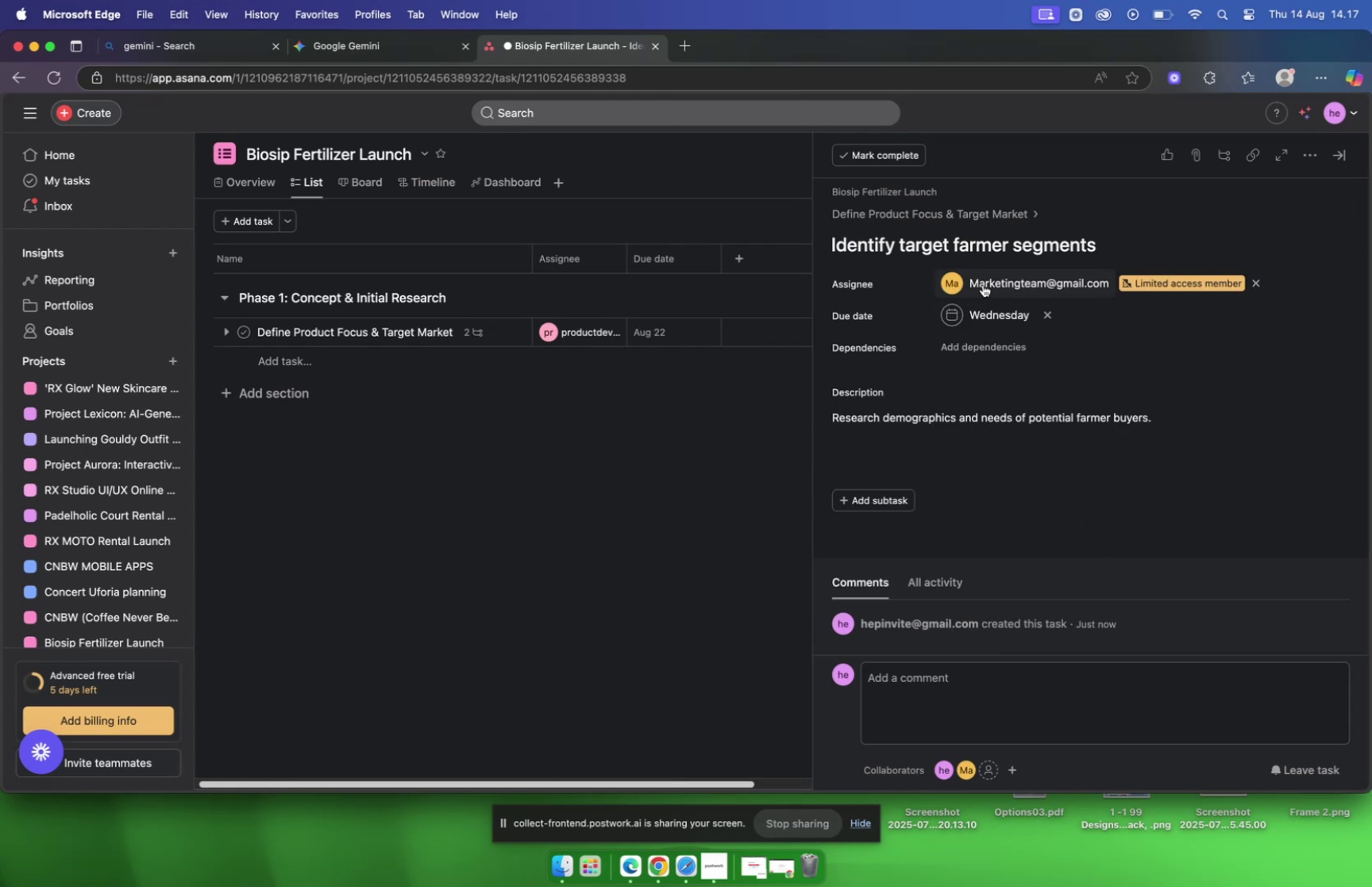 
left_click([951, 211])
 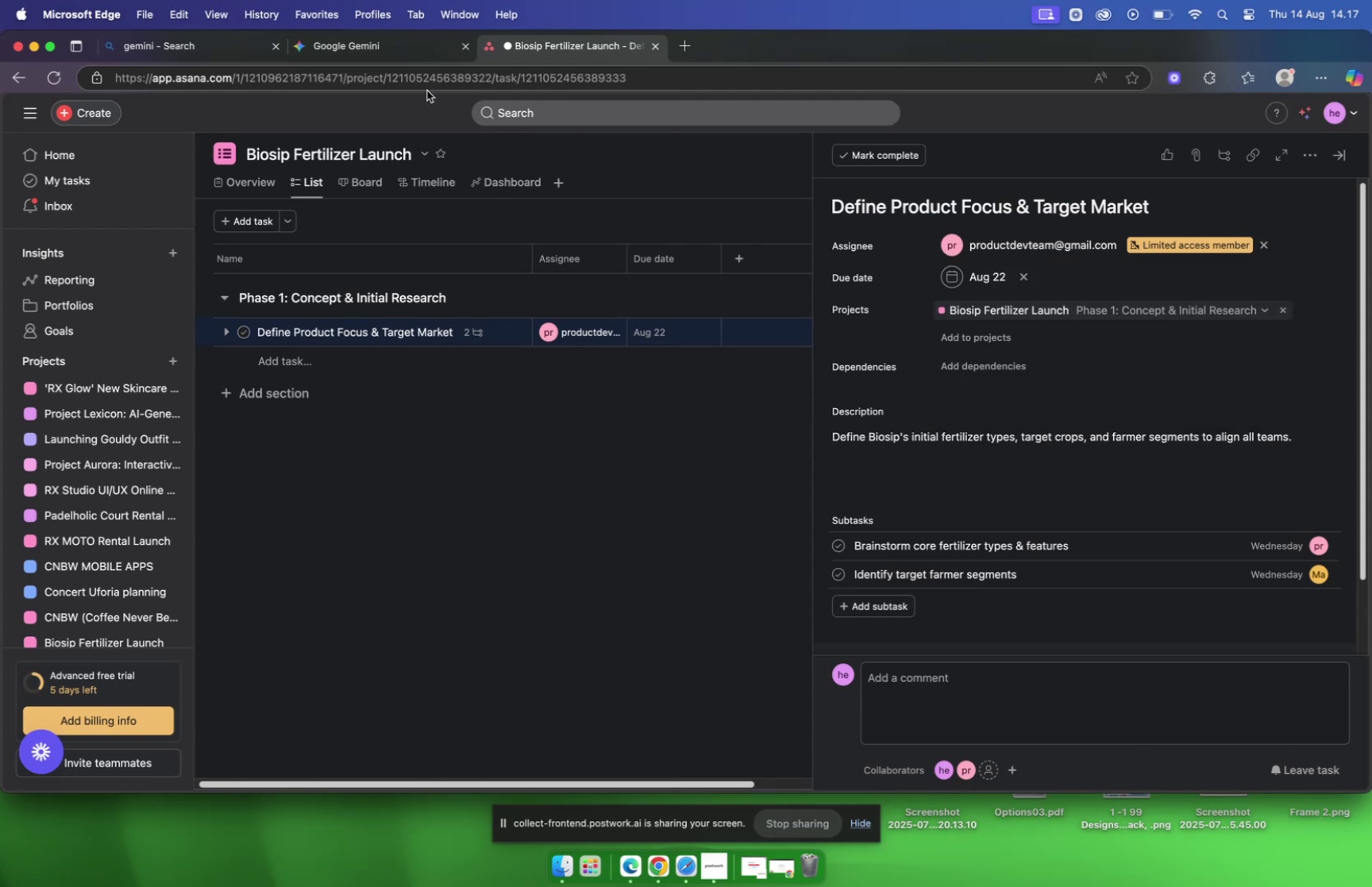 
left_click([400, 54])
 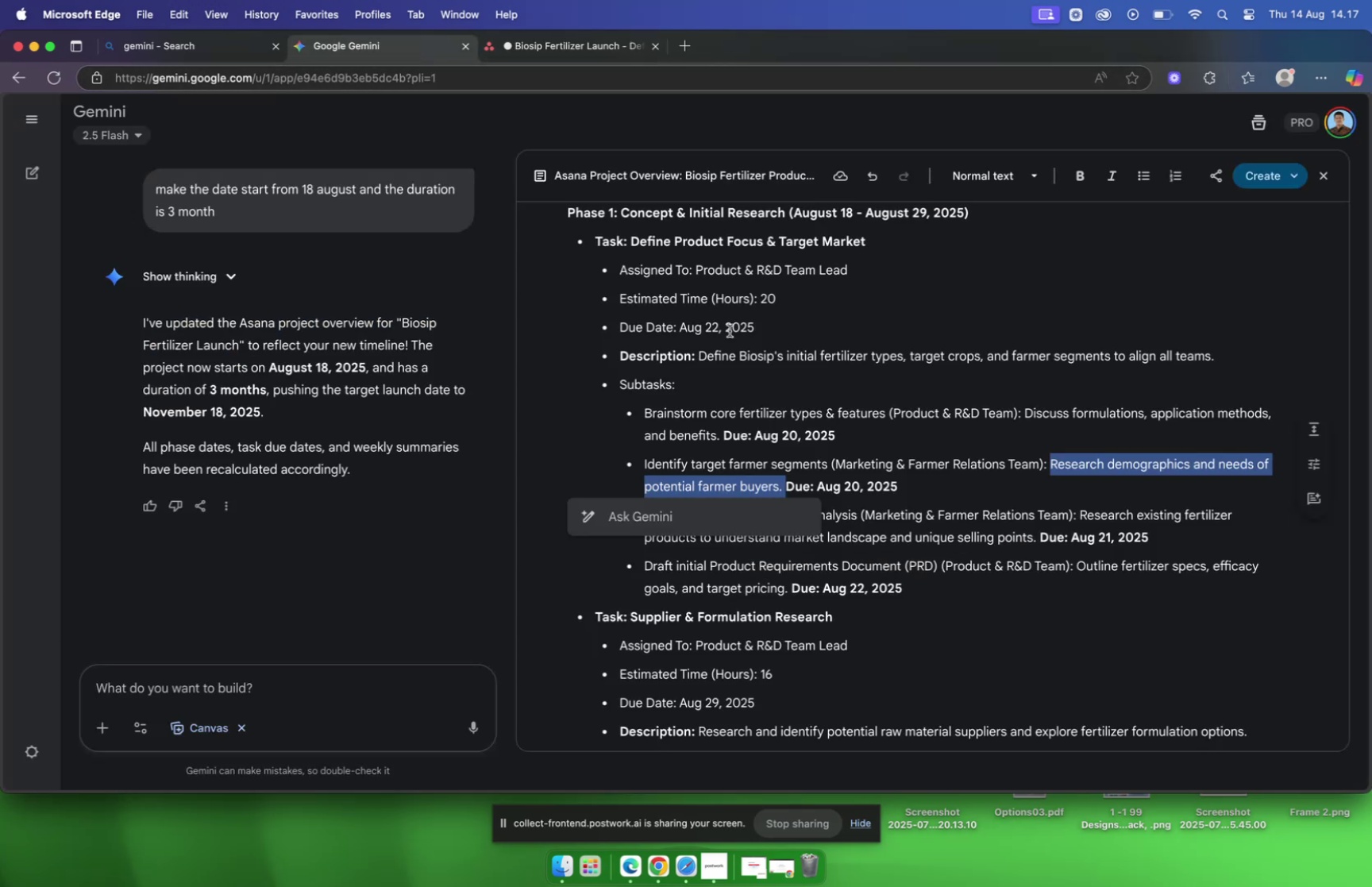 
scroll: coordinate [743, 343], scroll_direction: down, amount: 2.0
 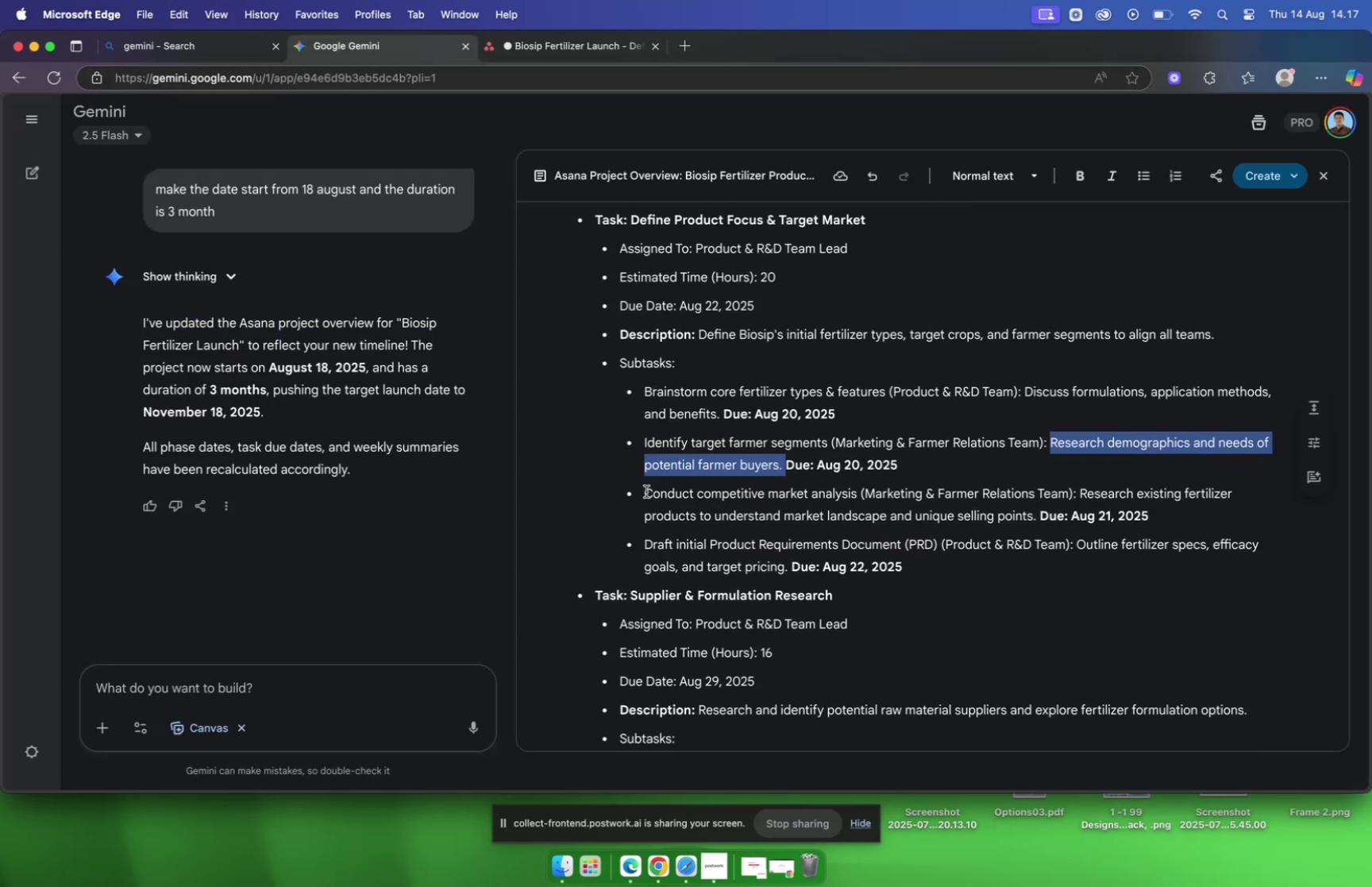 
left_click_drag(start_coordinate=[645, 491], to_coordinate=[858, 491])
 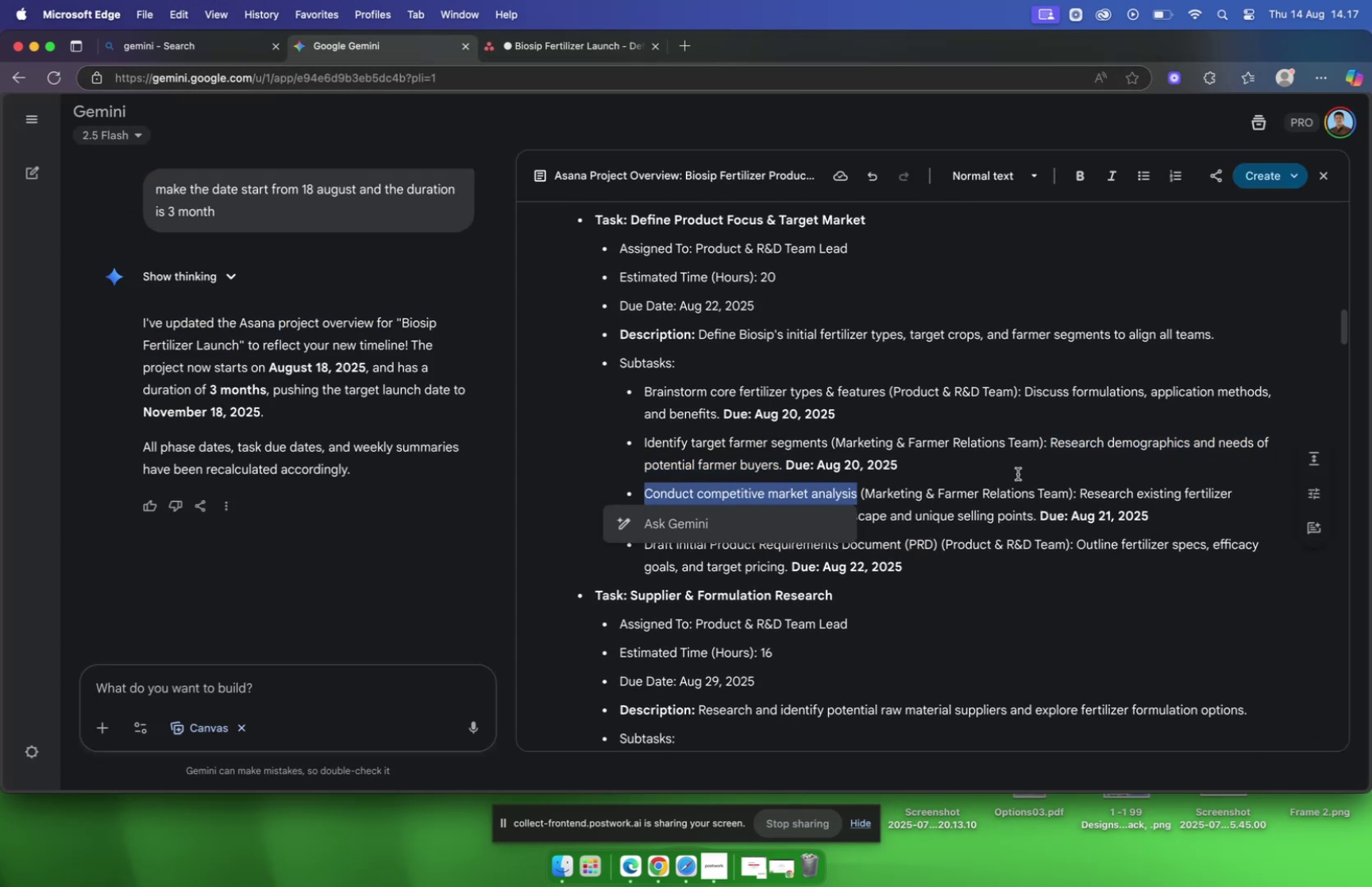 
key(Meta+C)
 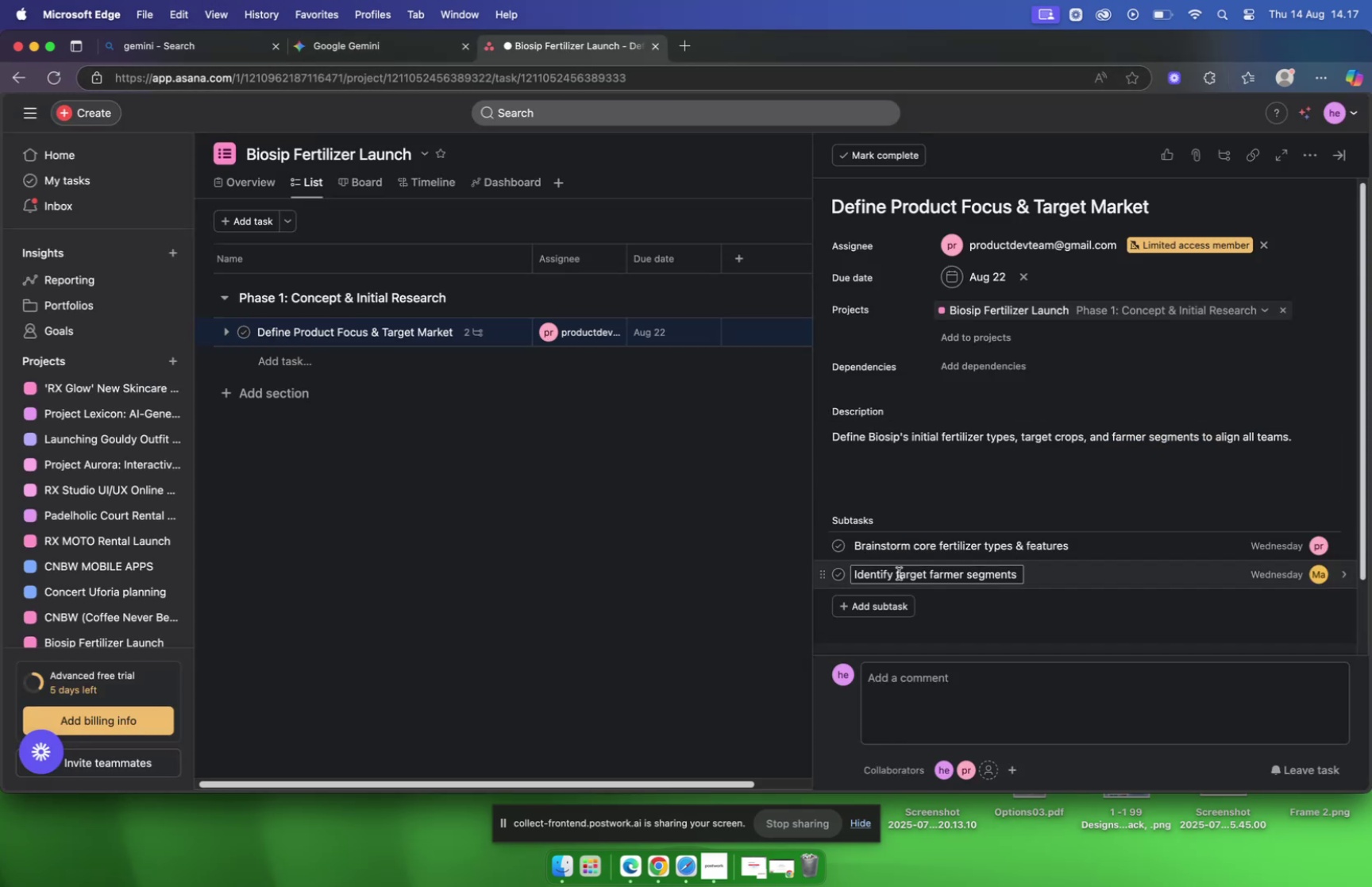 
key(Meta+V)
 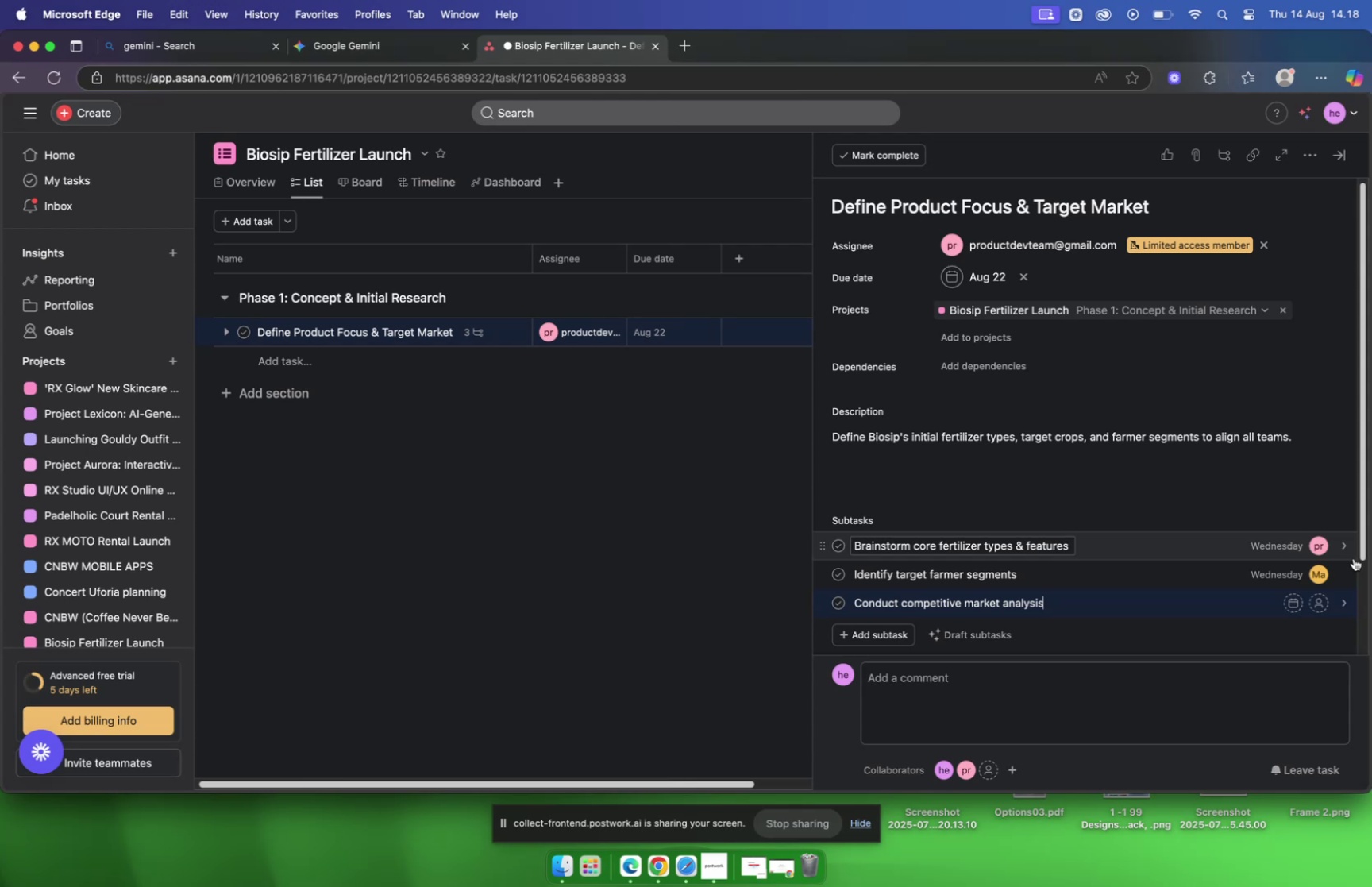 
wait(28.24)
 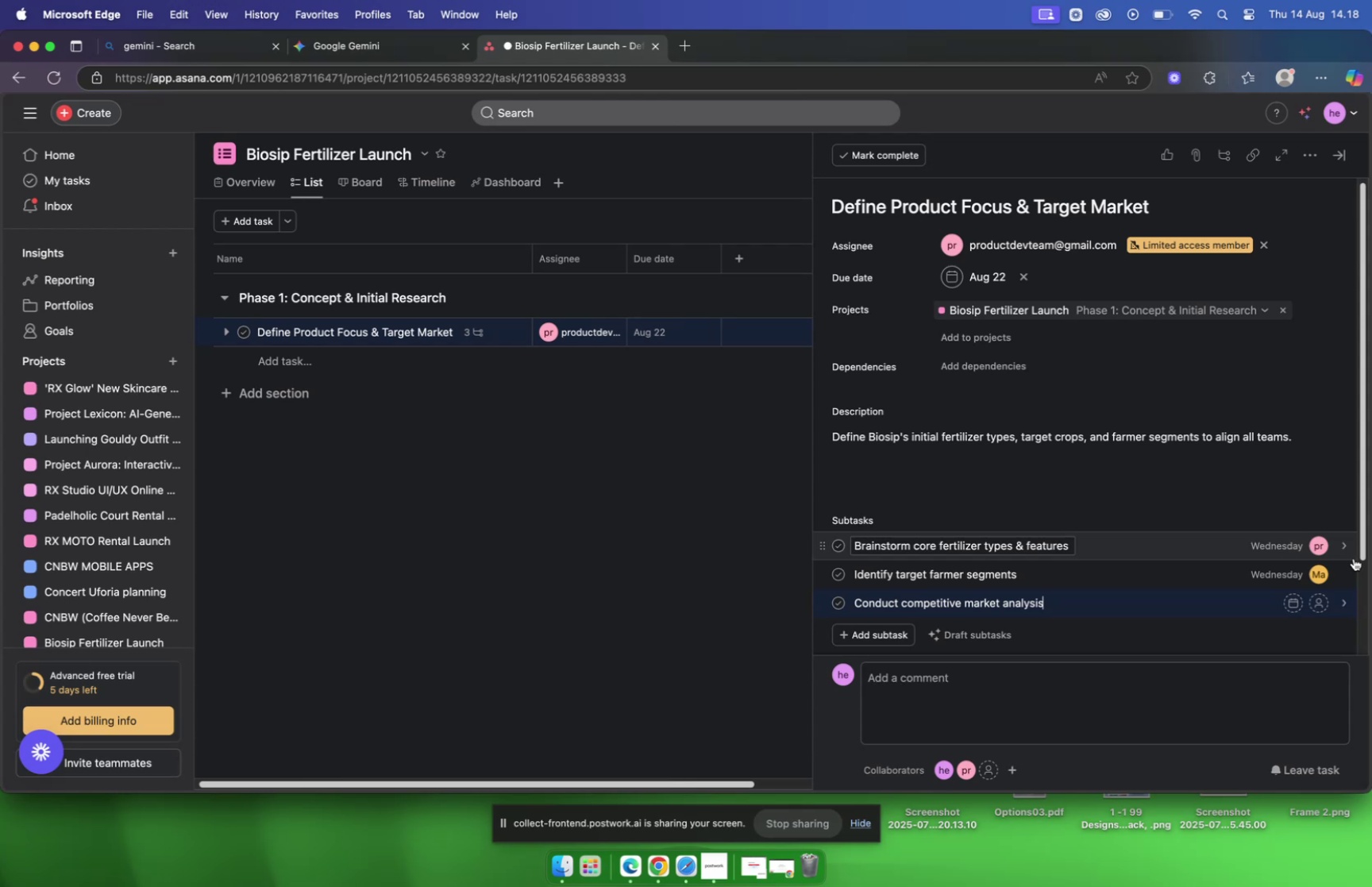 
left_click([337, 44])
 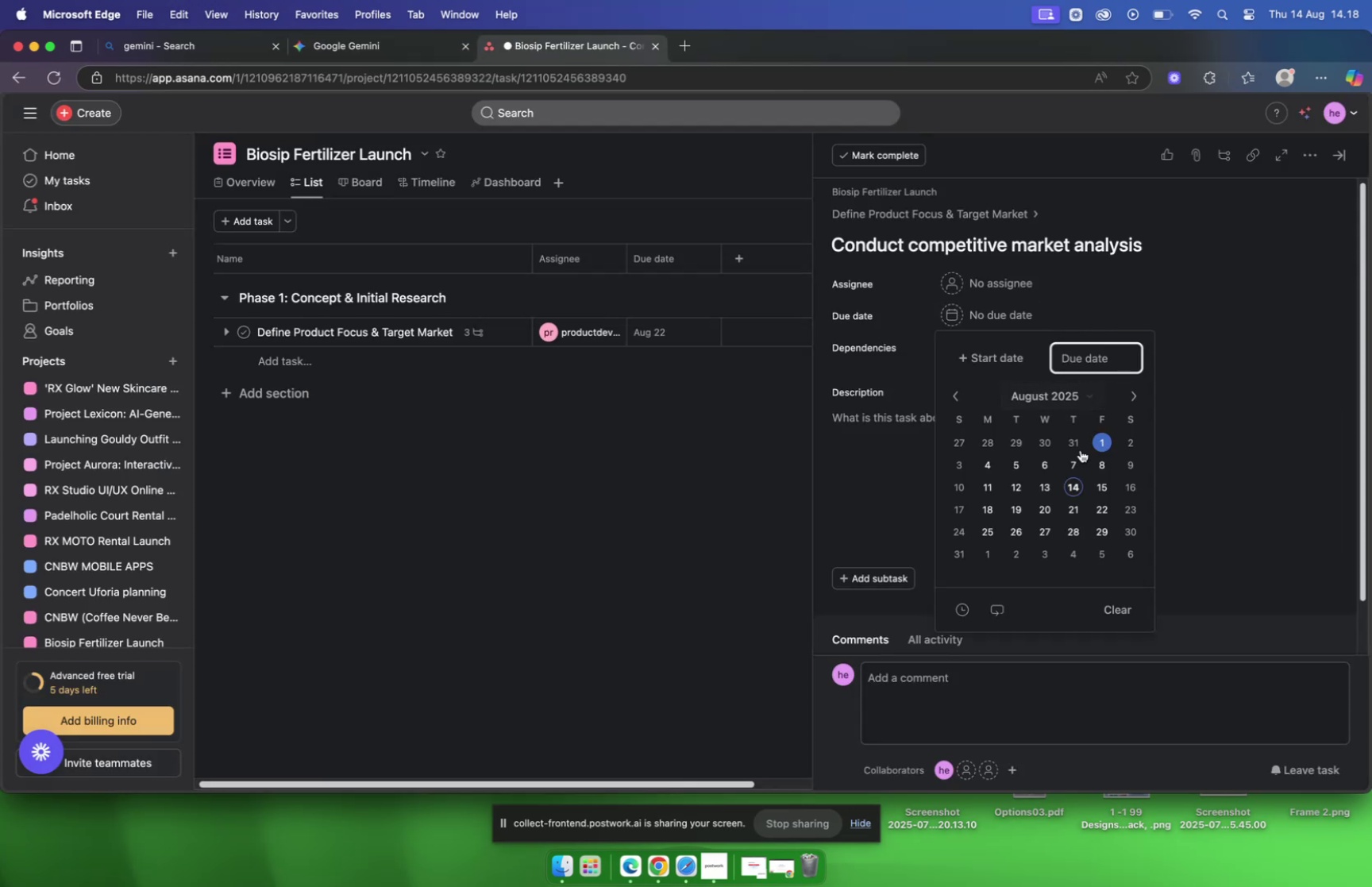 
wait(6.16)
 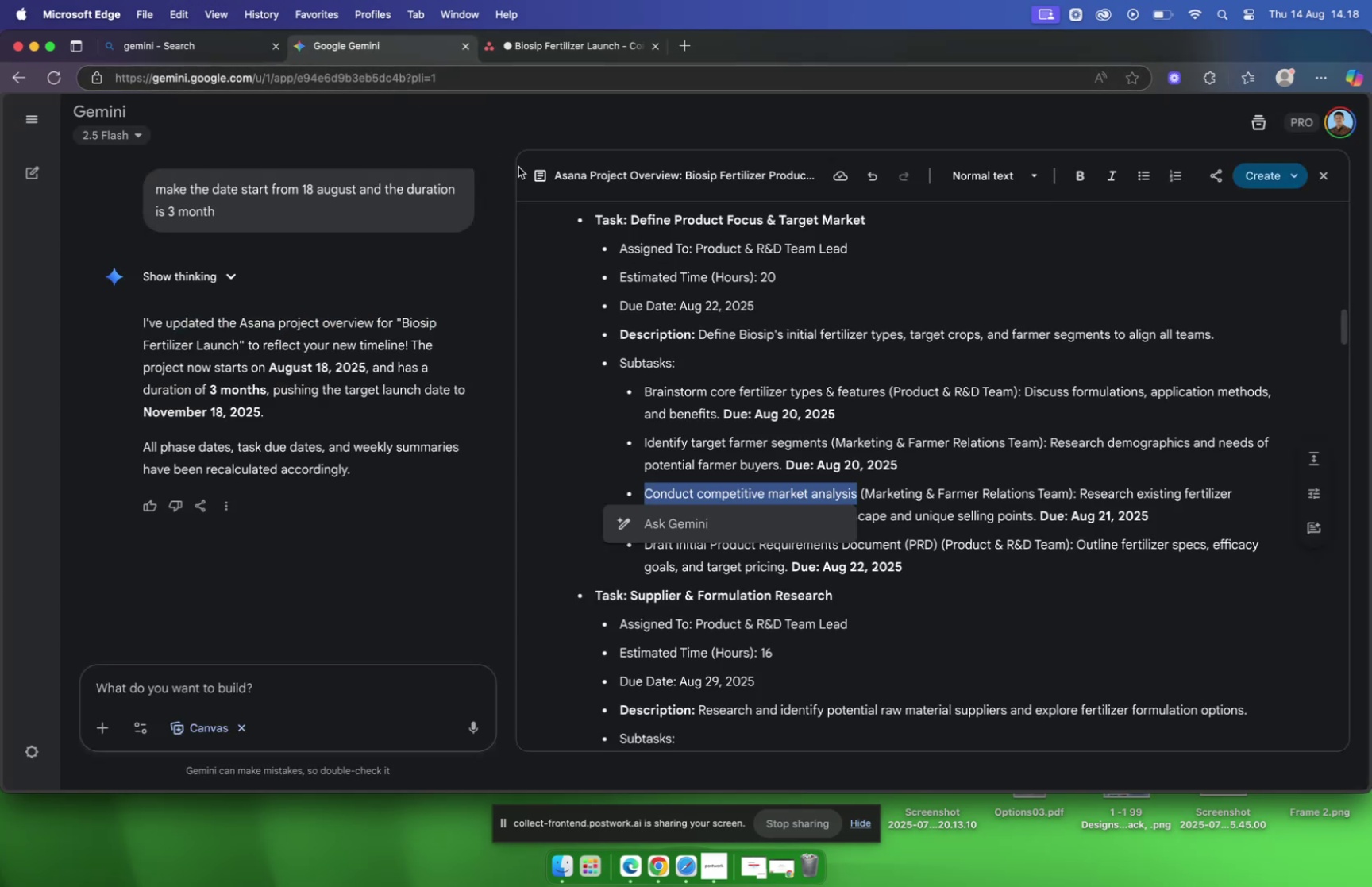 
left_click([993, 280])
 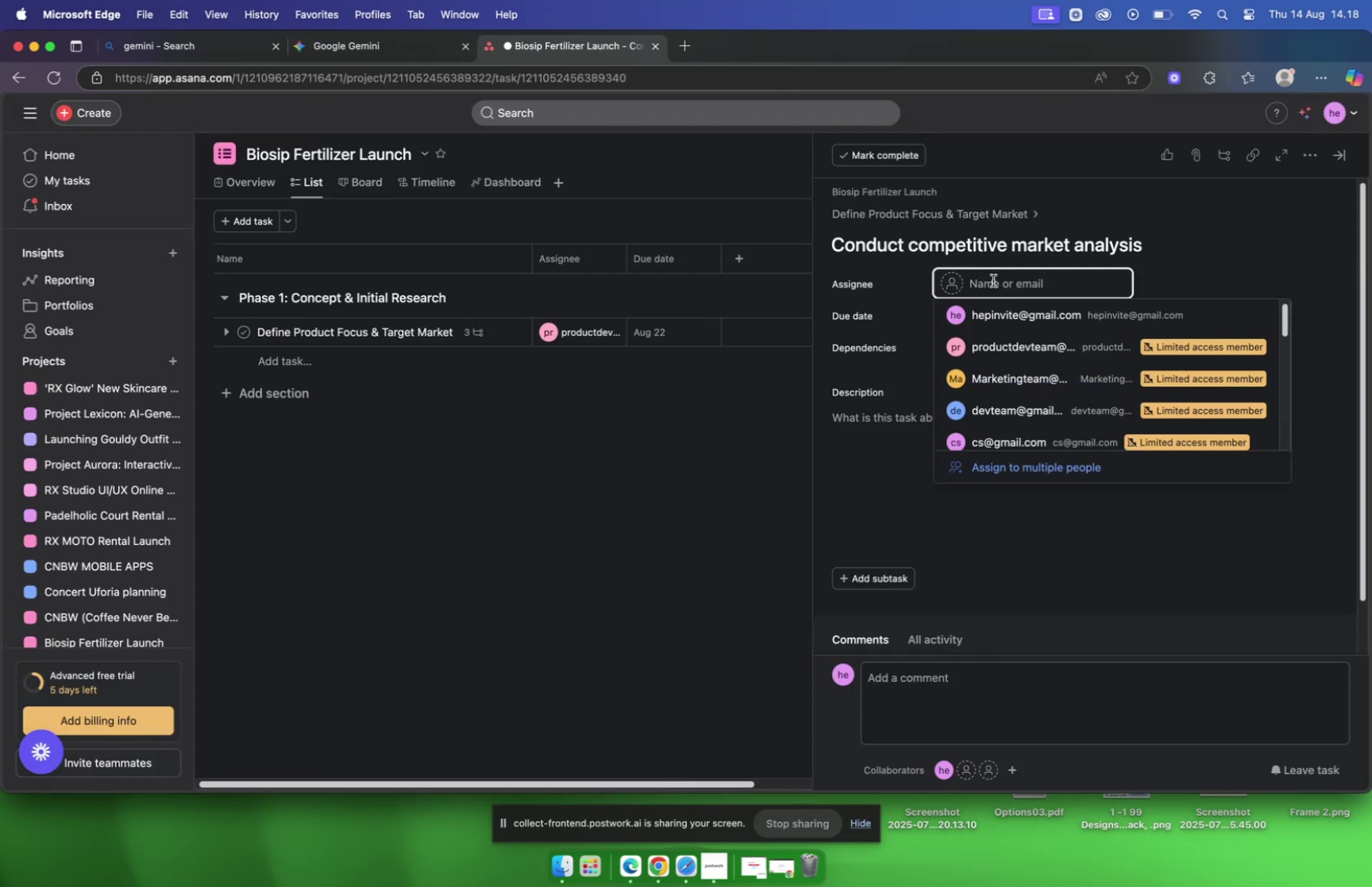 
wait(5.34)
 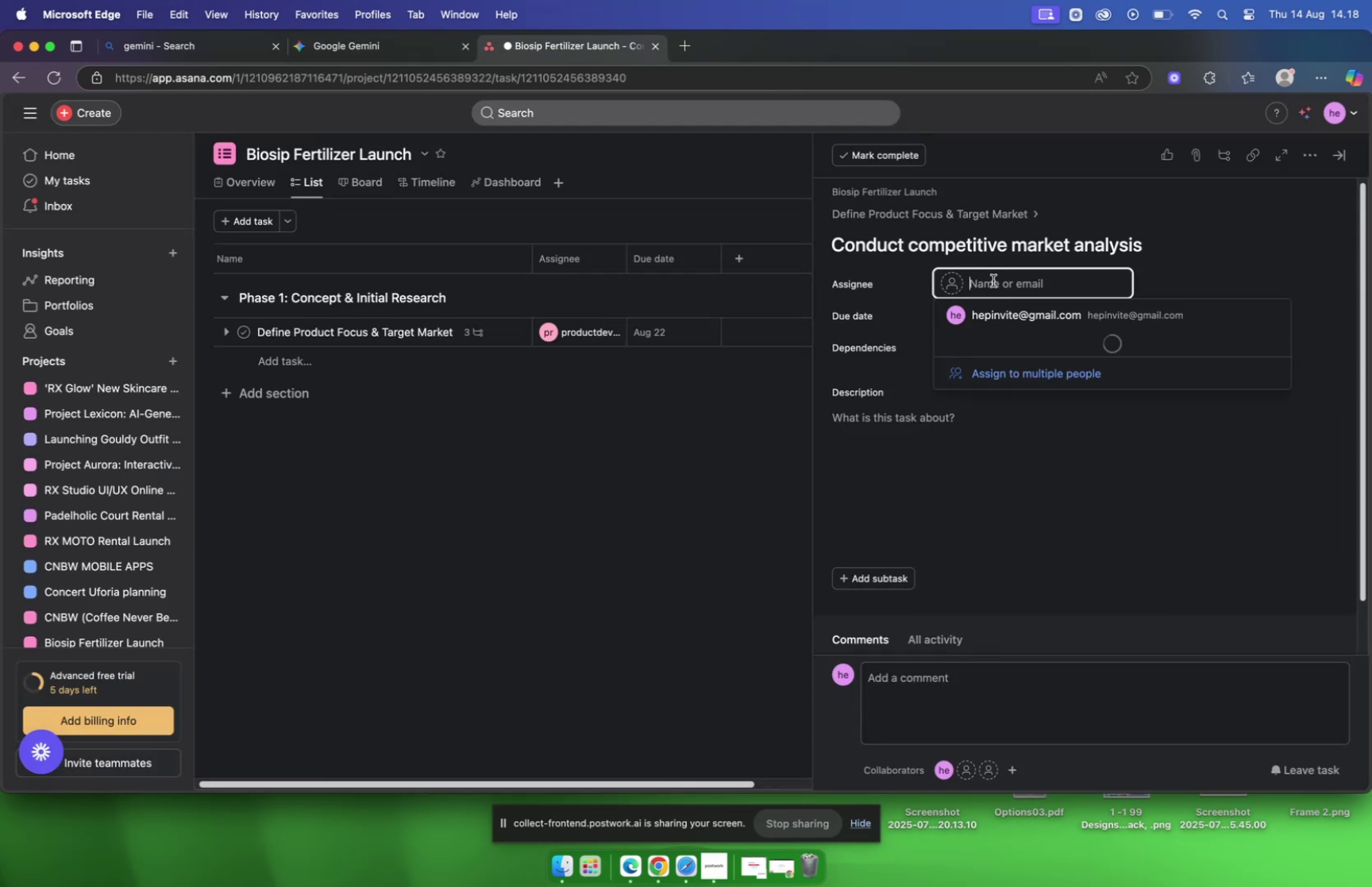 
type(mar)
key(Backspace)
key(Backspace)
key(Backspace)
key(Backspace)
key(Backspace)
type(res)
key(Backspace)
key(Backspace)
key(Backspace)
key(Backspace)
key(Backspace)
type(mar)
 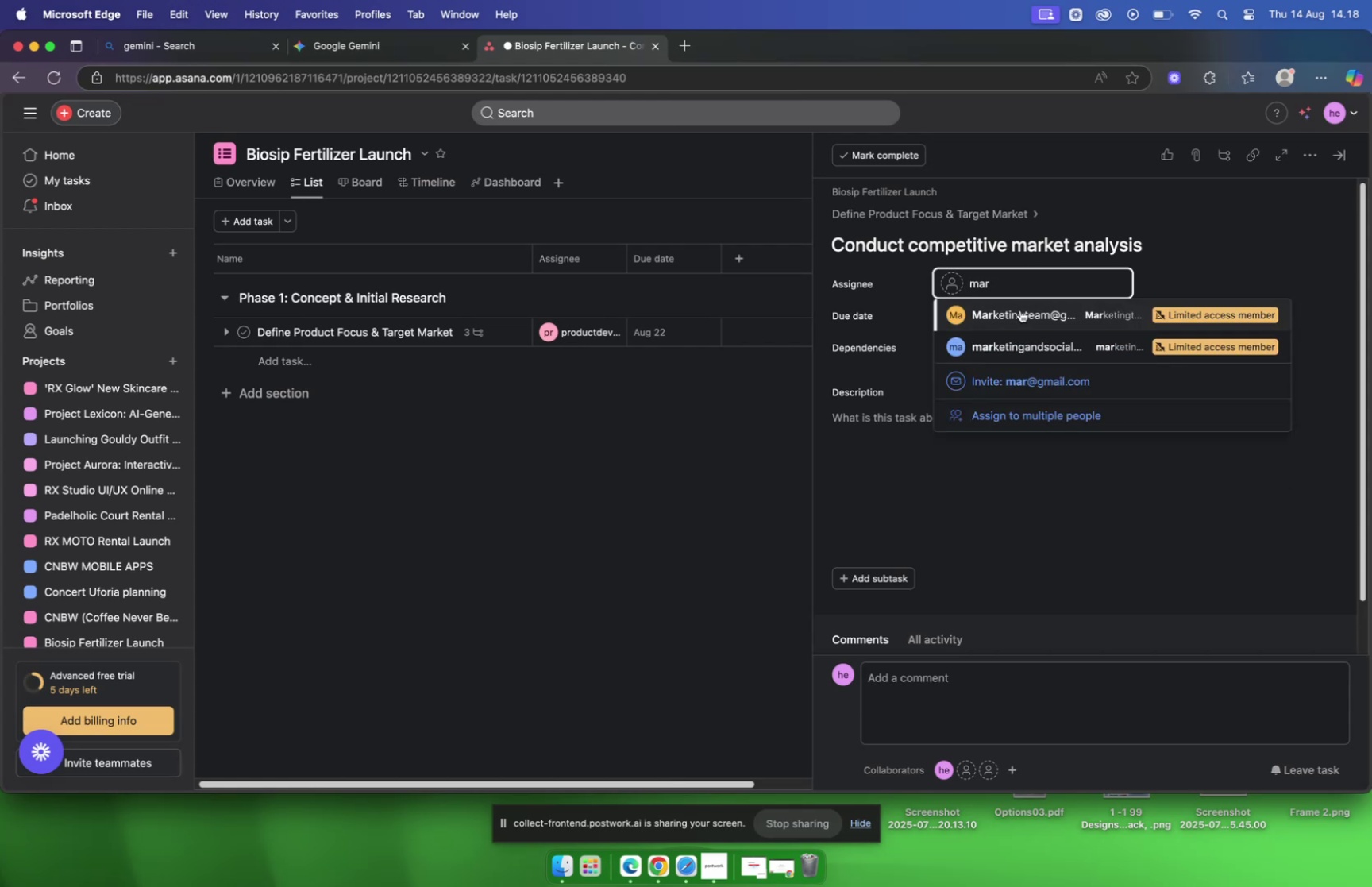 
left_click([1022, 310])
 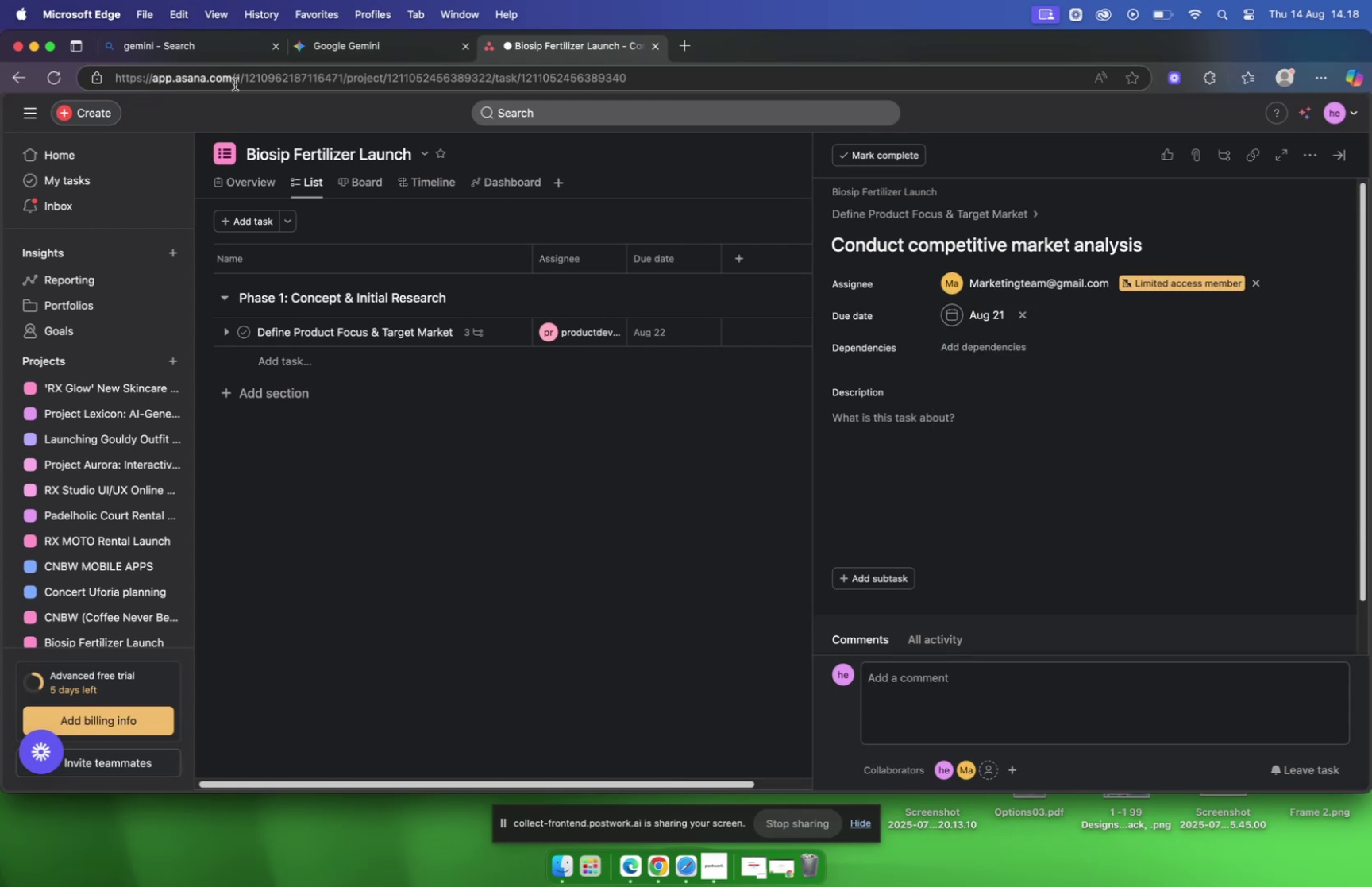 
left_click([329, 47])
 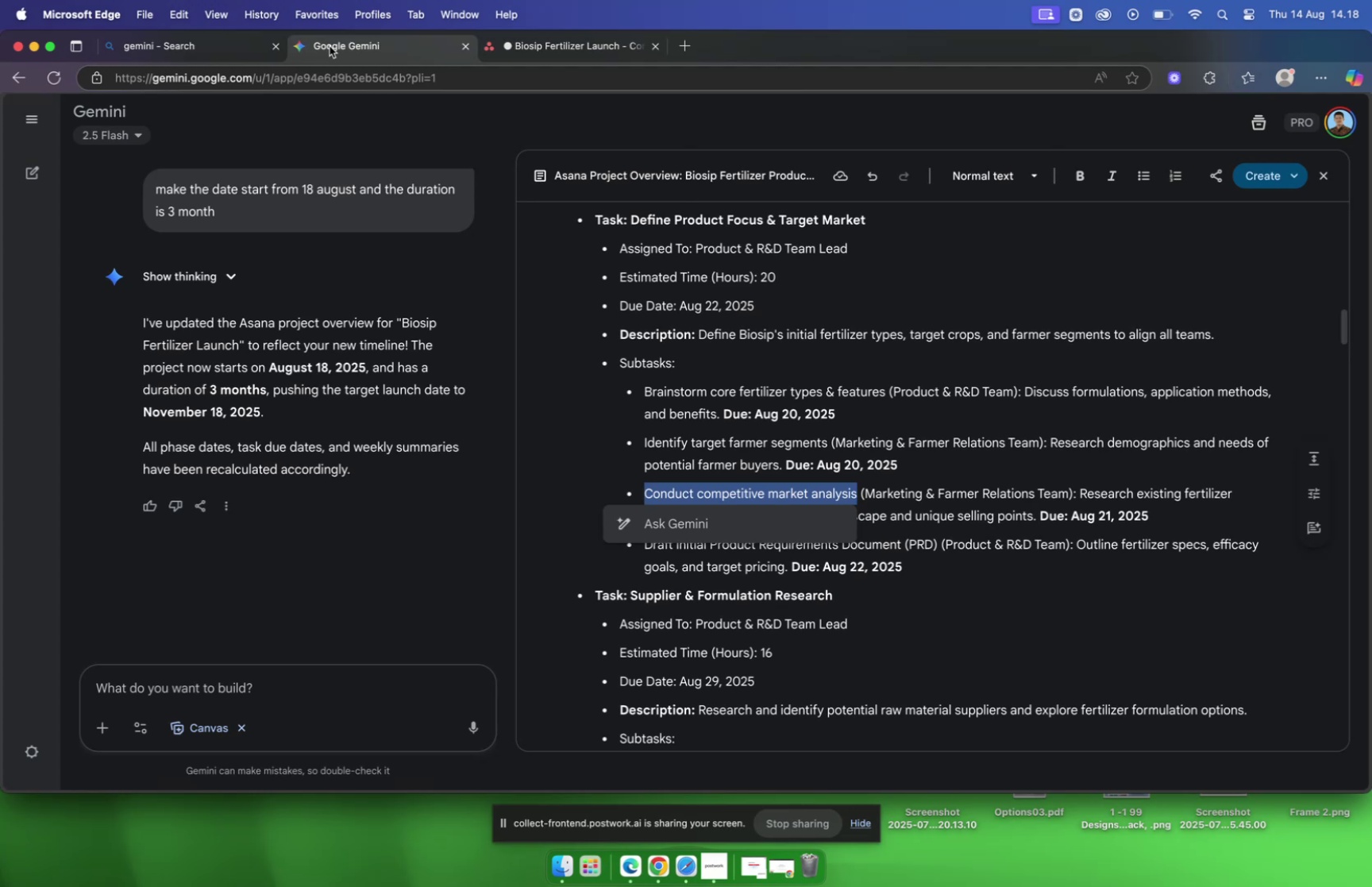 
scroll: coordinate [890, 376], scroll_direction: down, amount: 4.0
 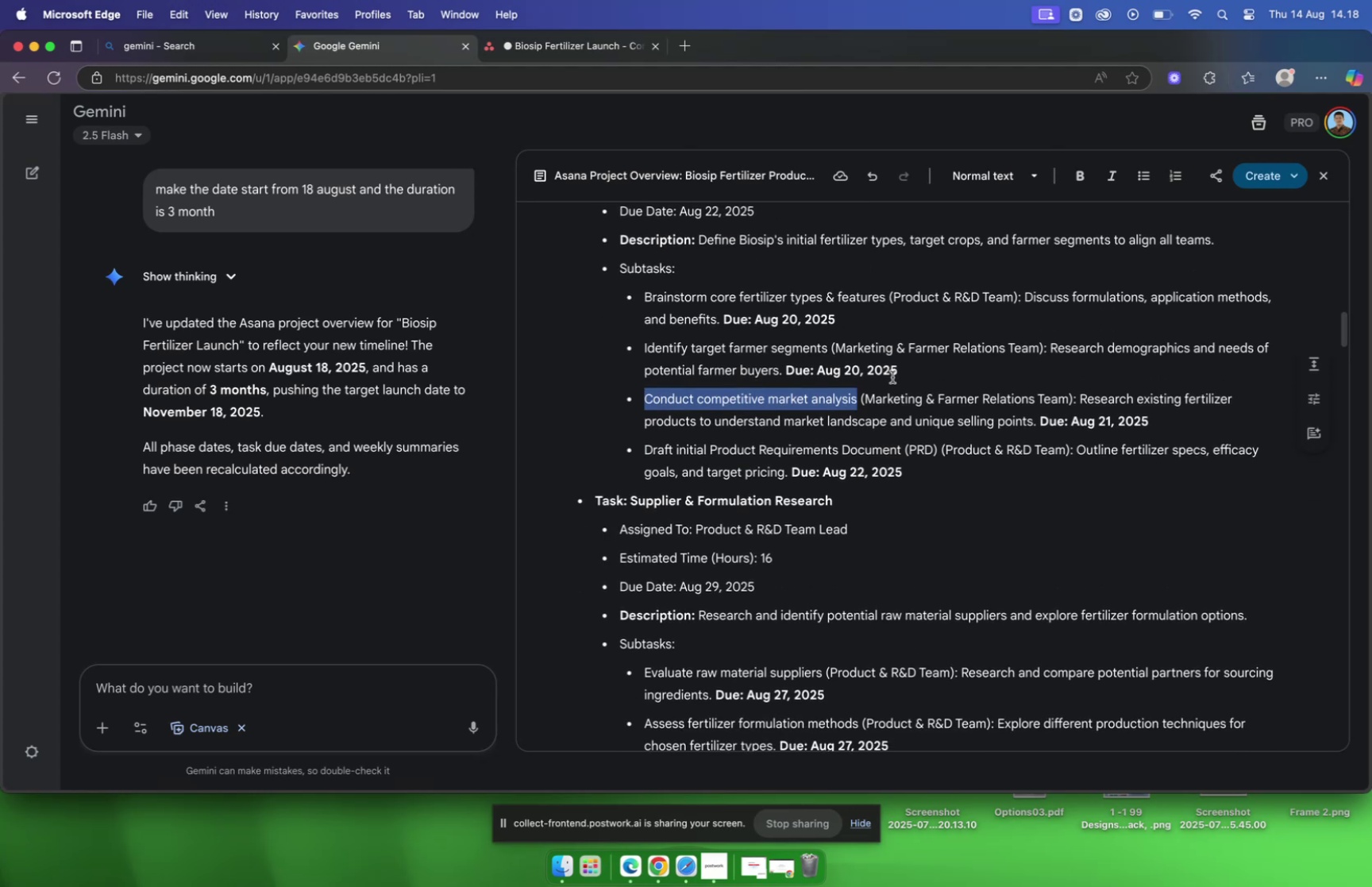 
left_click_drag(start_coordinate=[647, 446], to_coordinate=[904, 444])
 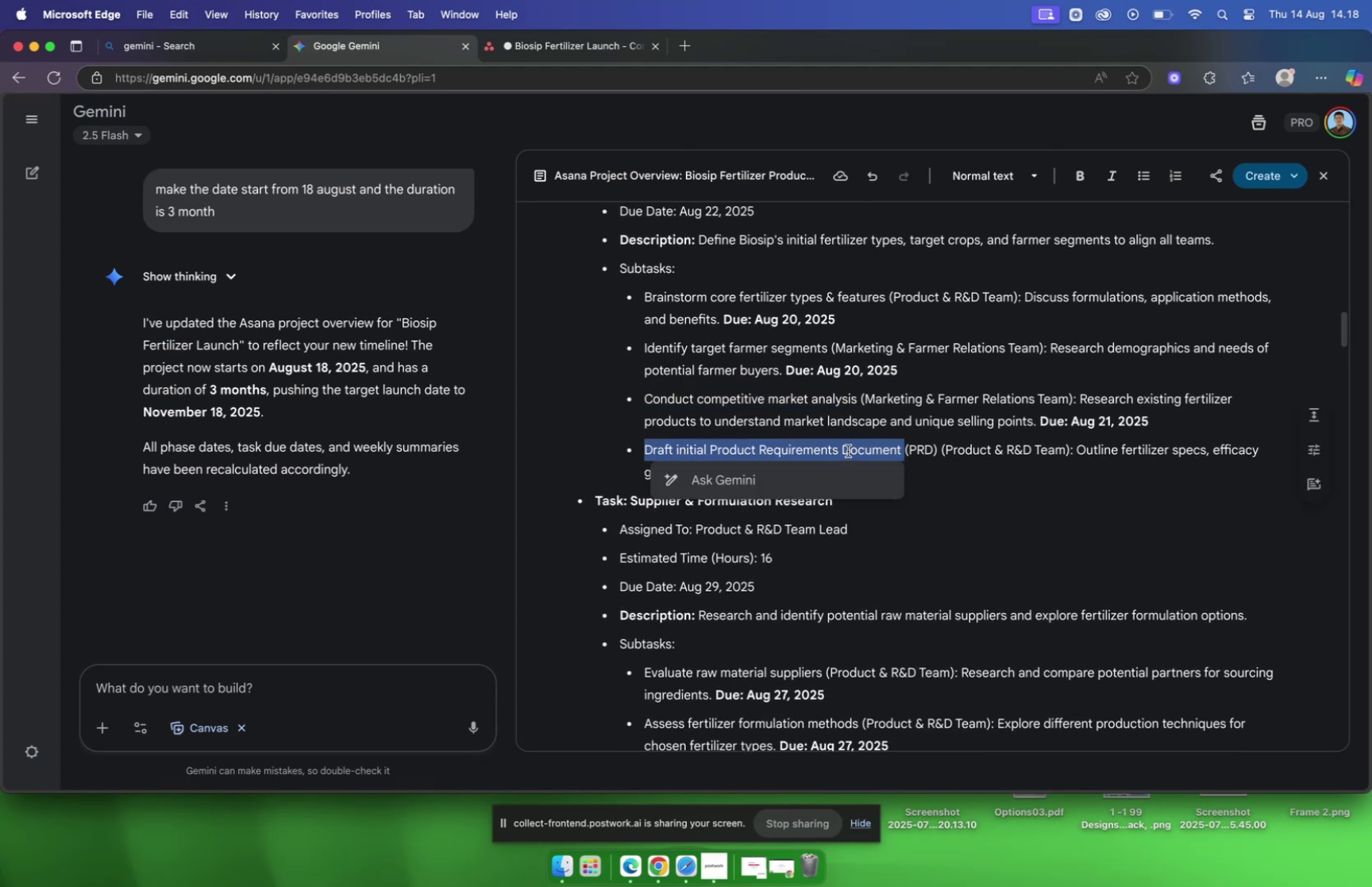 
right_click([848, 450])
 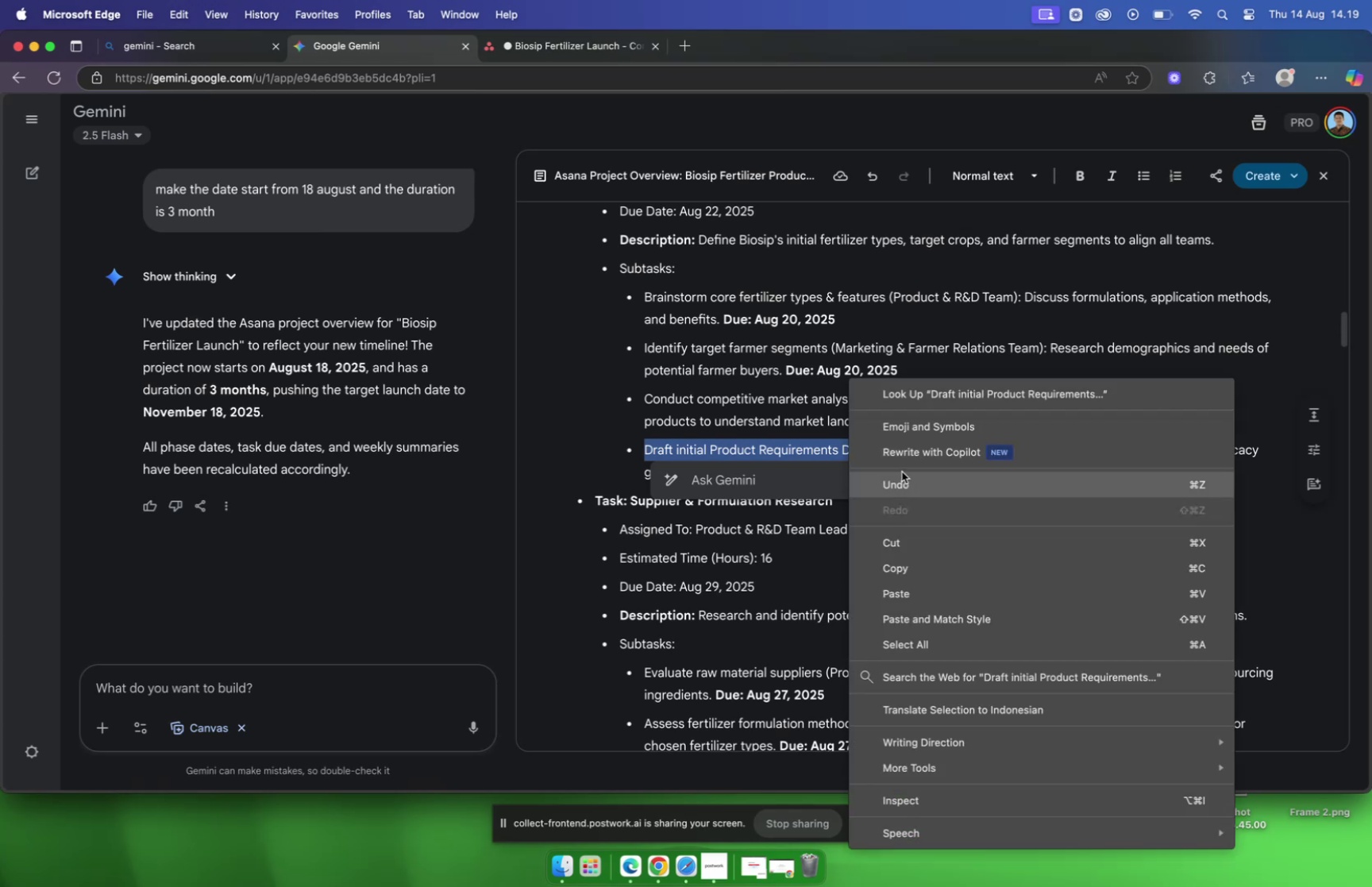 
left_click([914, 558])
 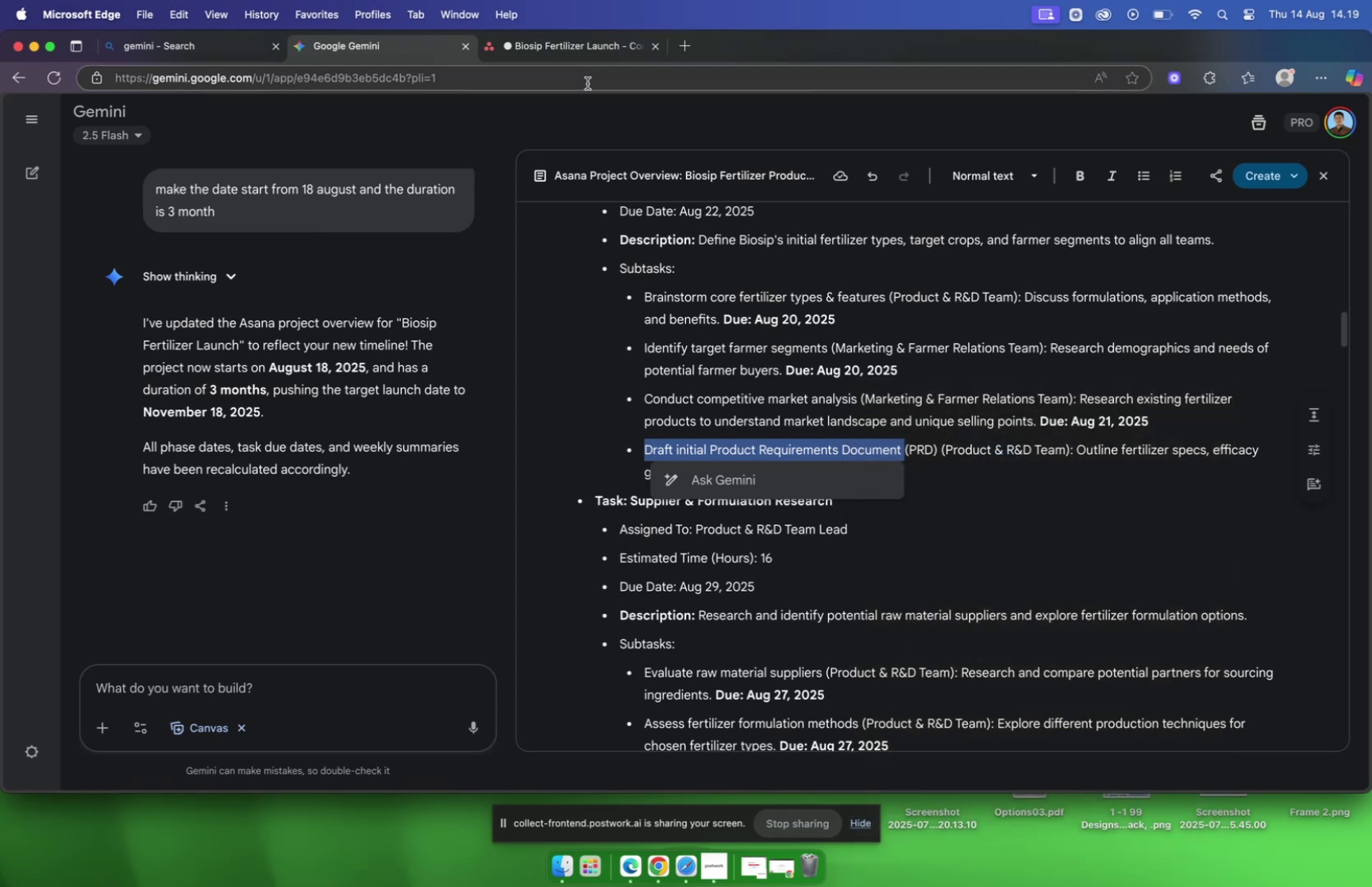 
left_click([567, 52])
 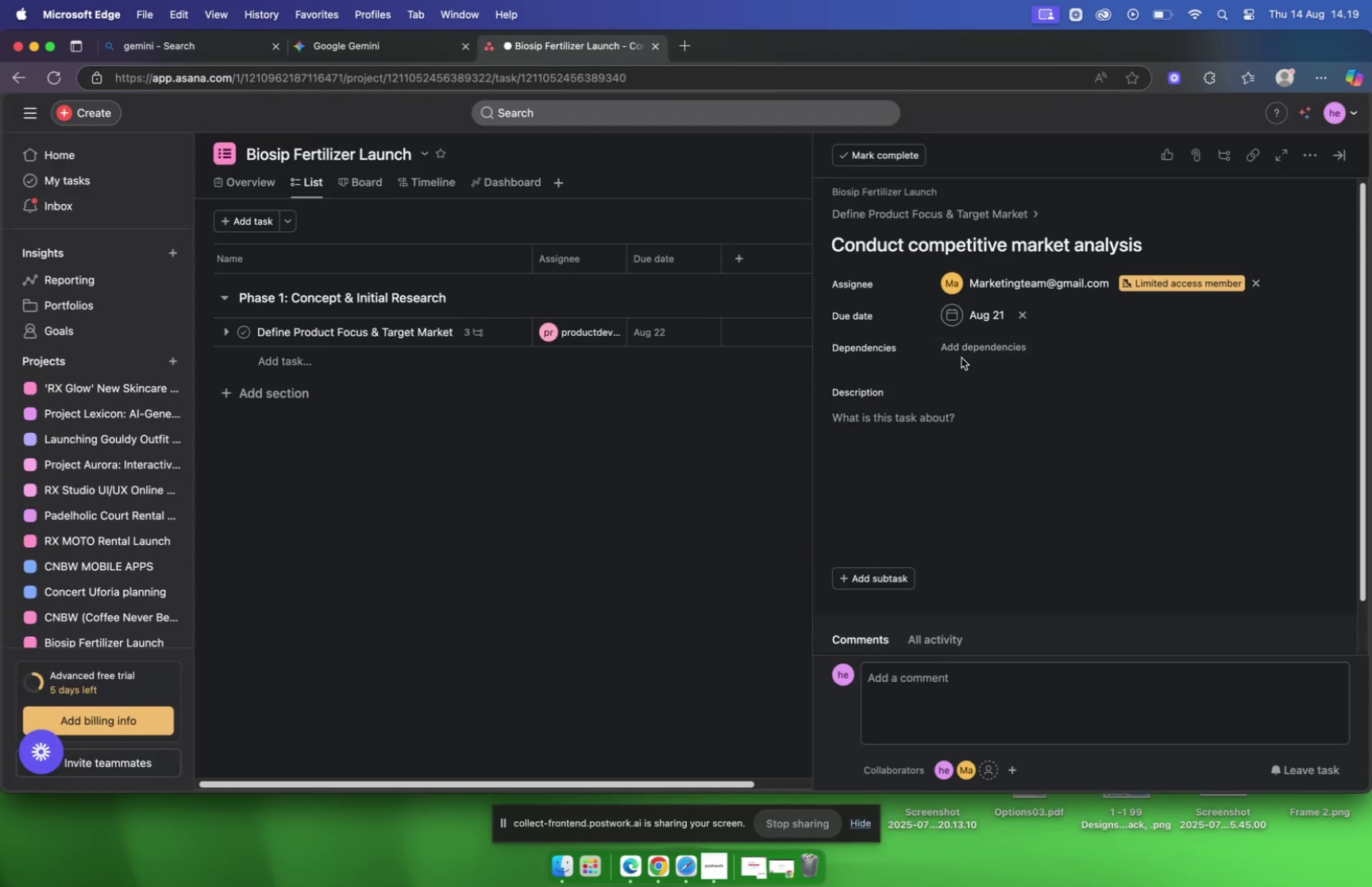 
mouse_move([902, 386])
 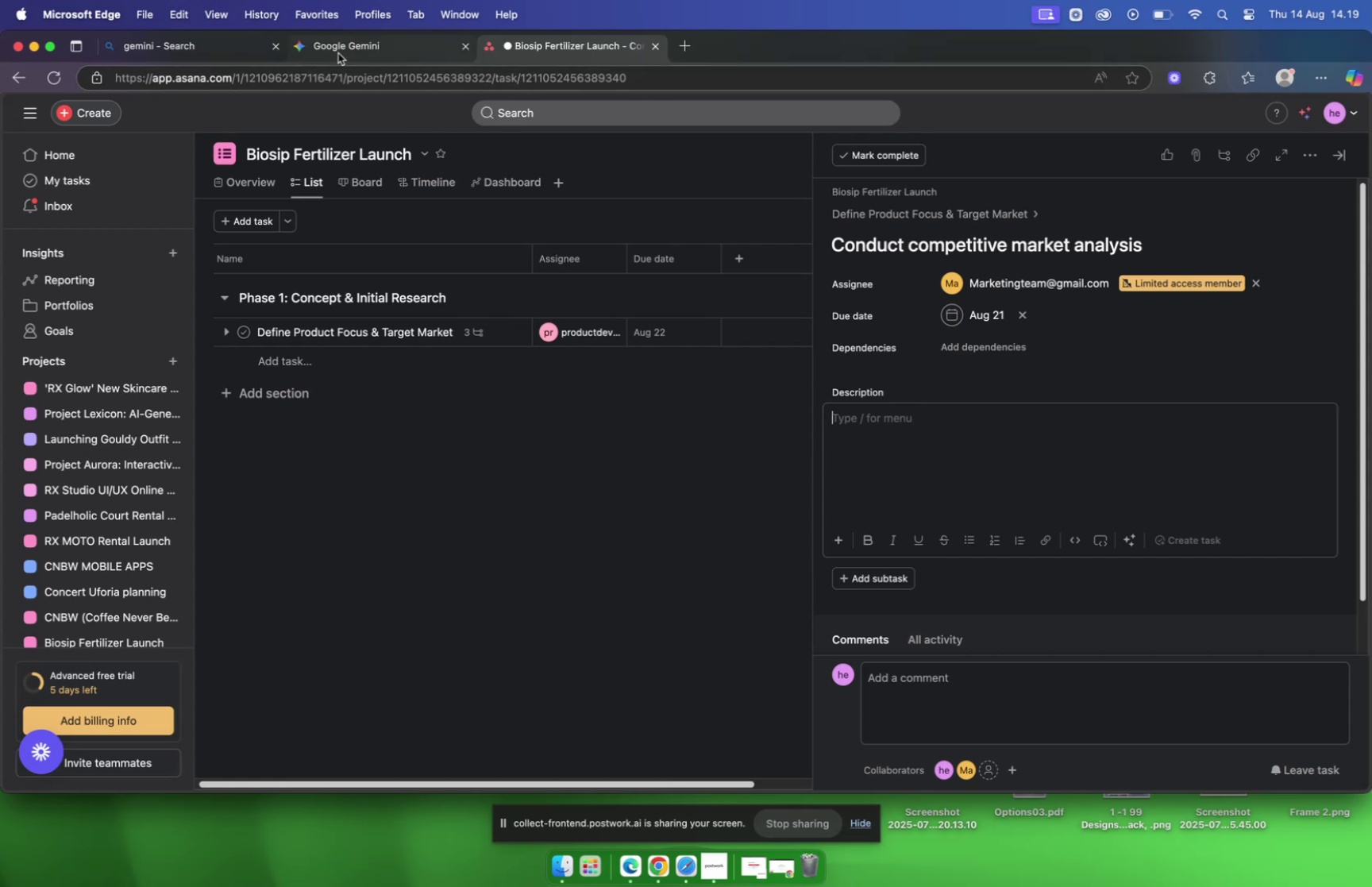 
left_click([338, 53])
 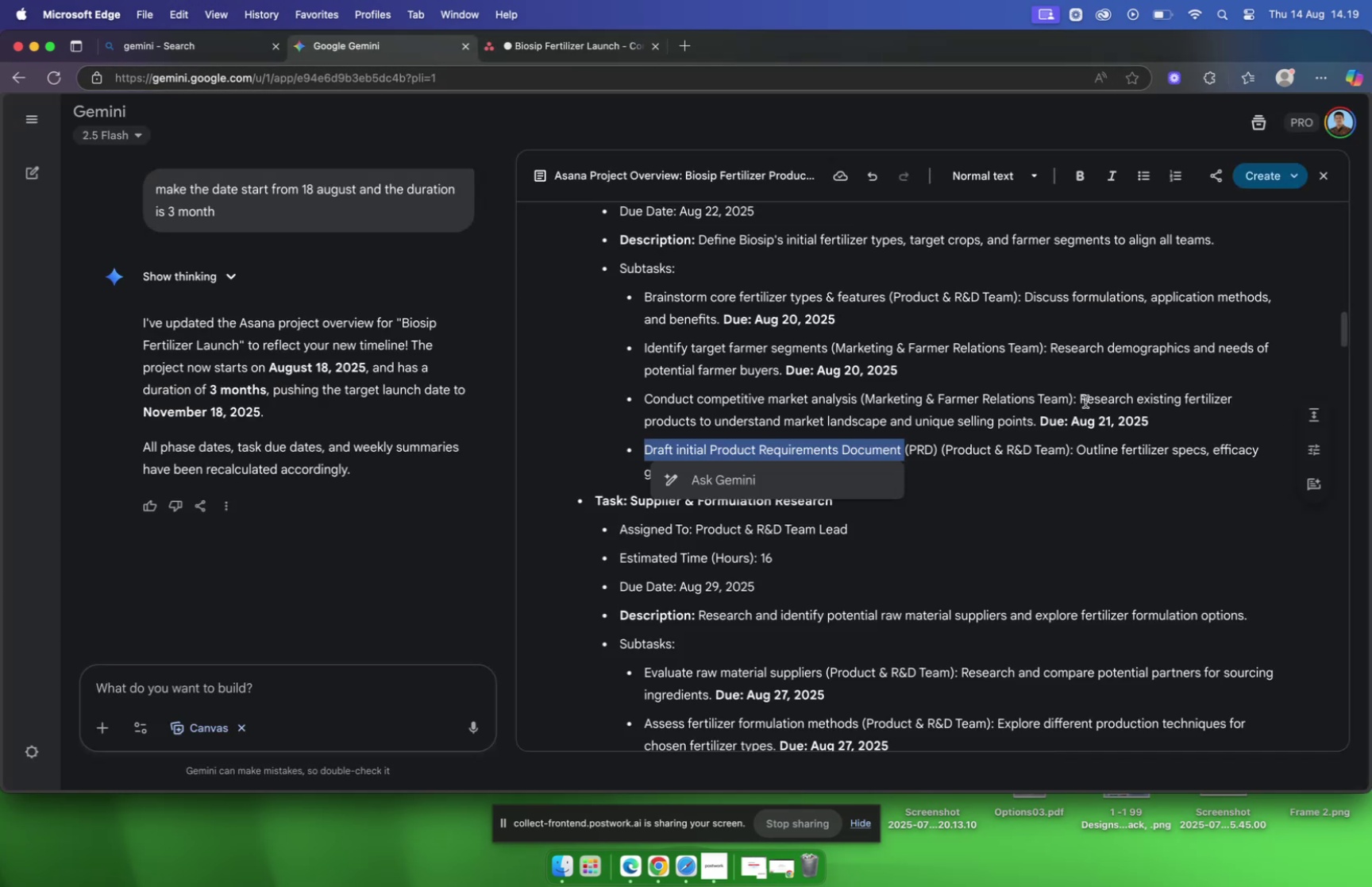 
left_click_drag(start_coordinate=[1081, 399], to_coordinate=[1032, 424])
 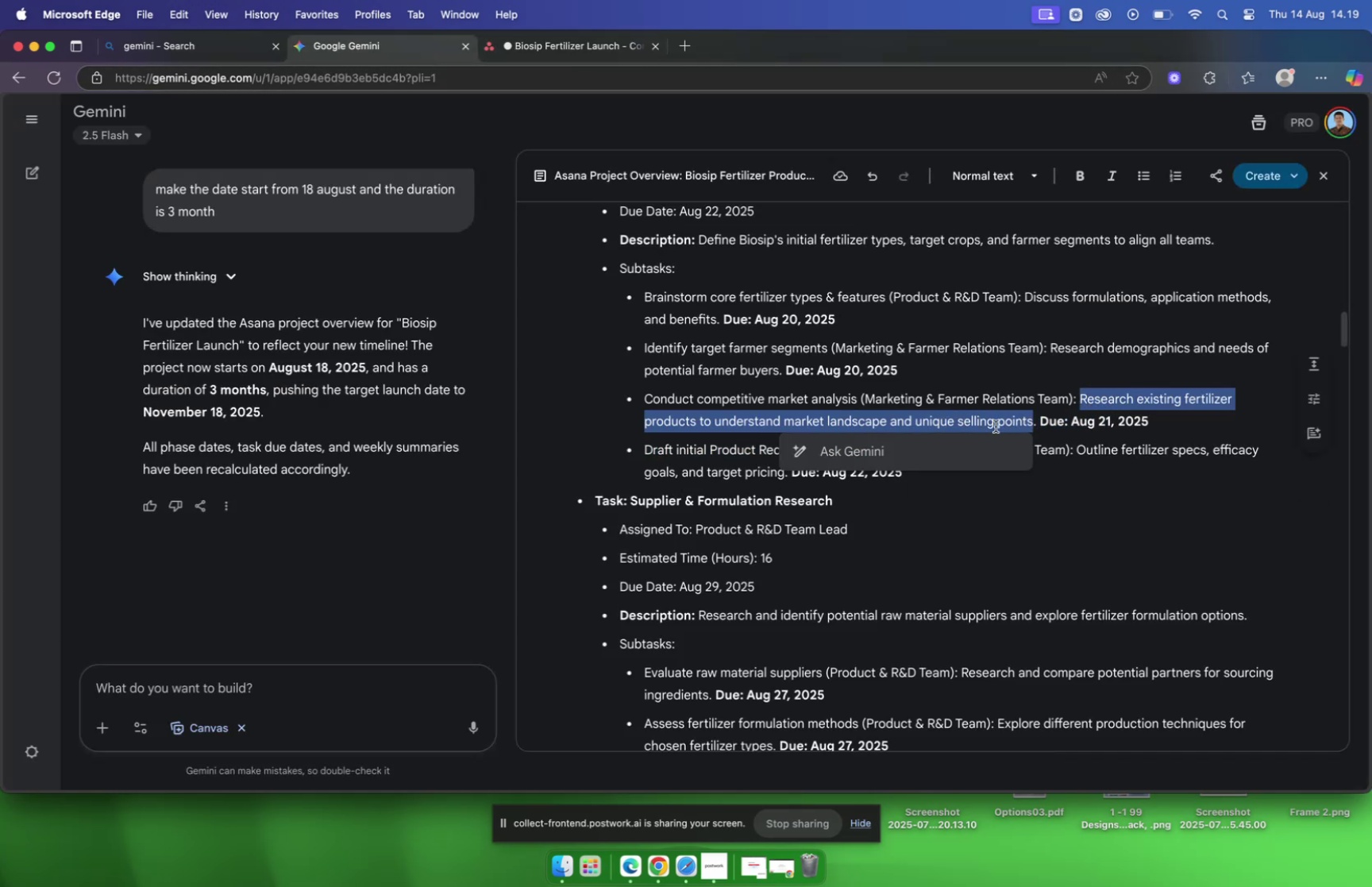 
right_click([984, 423])
 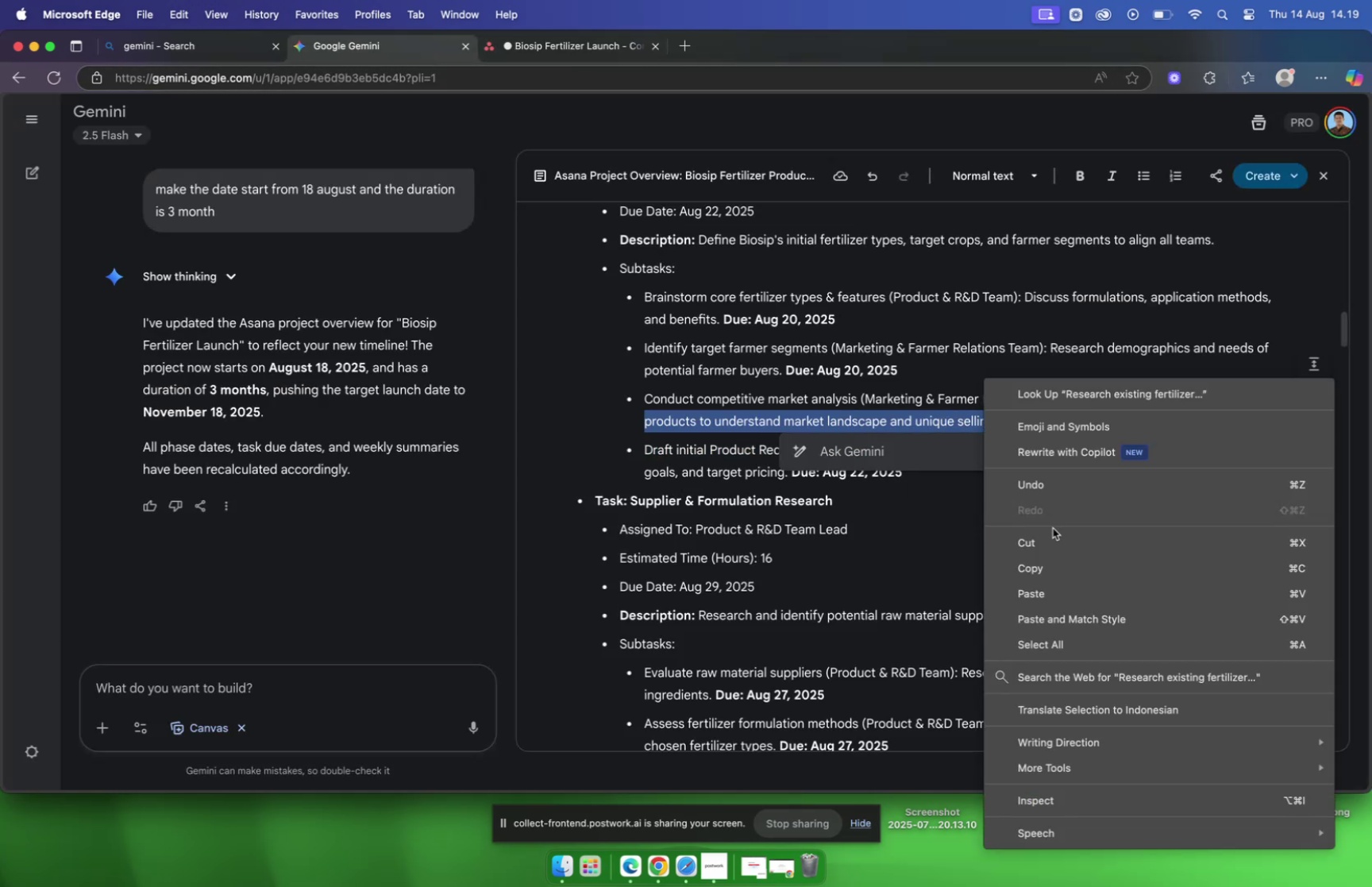 
left_click([1058, 563])
 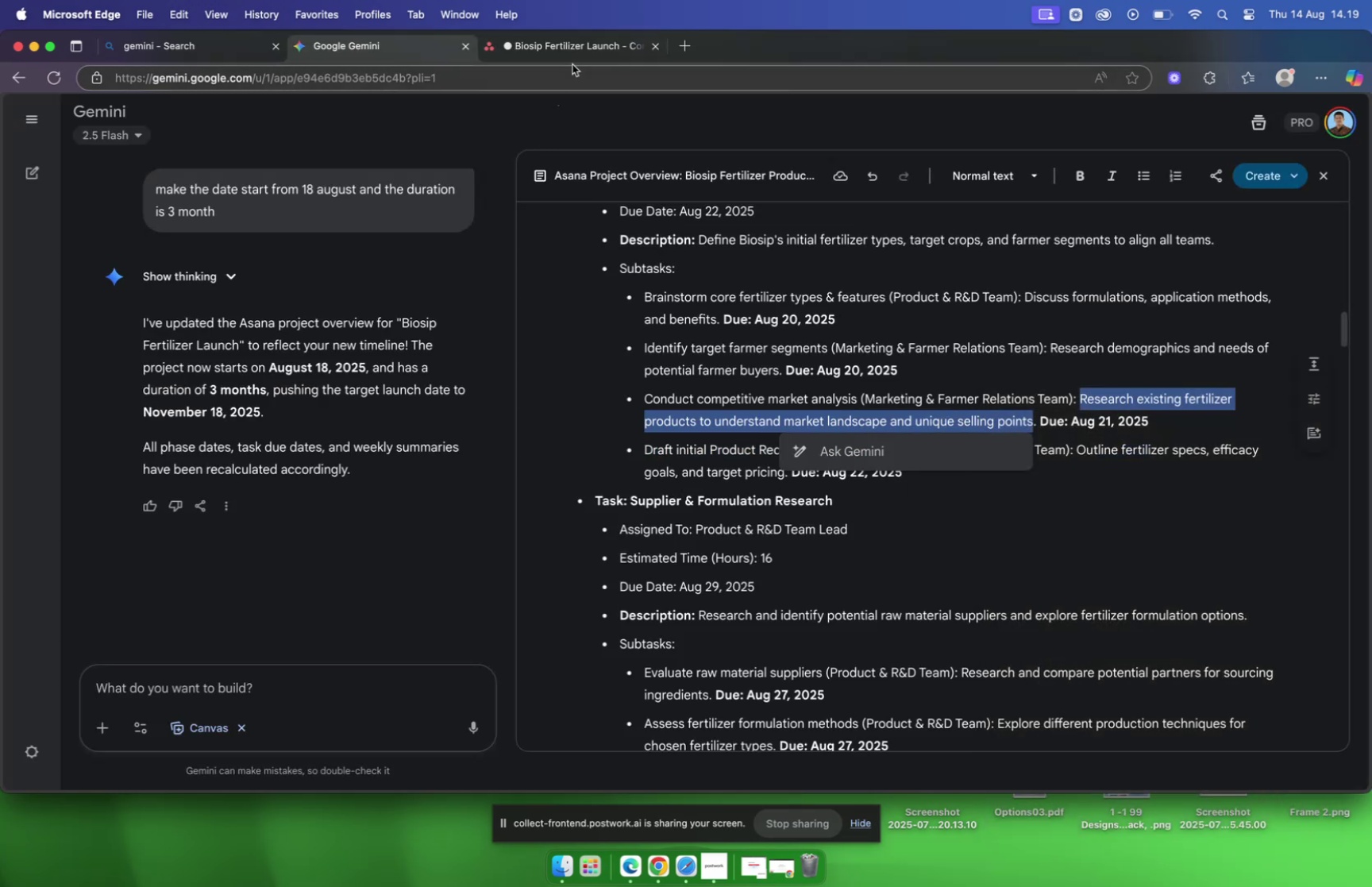 
left_click([576, 51])
 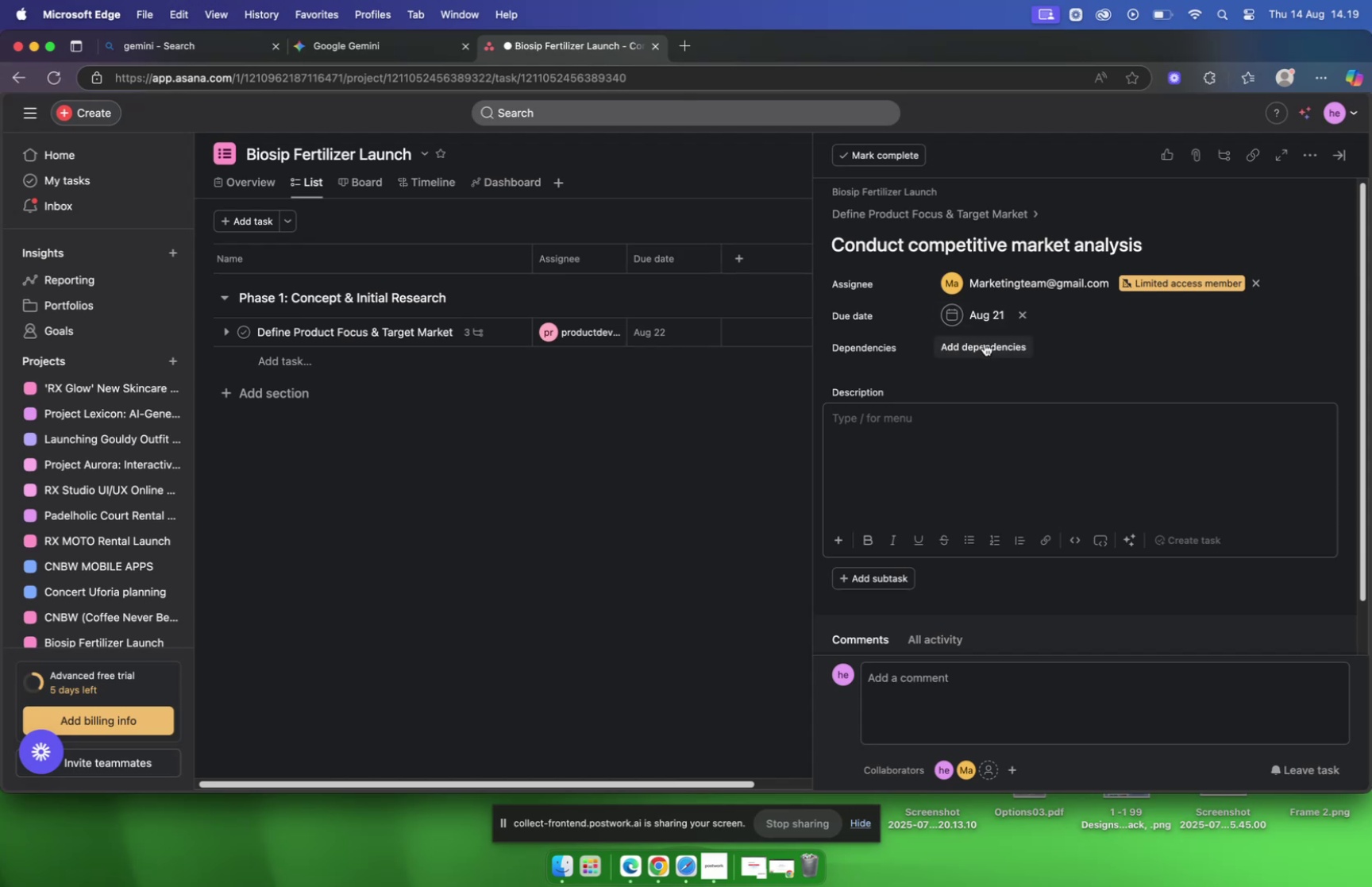 
left_click([893, 426])
 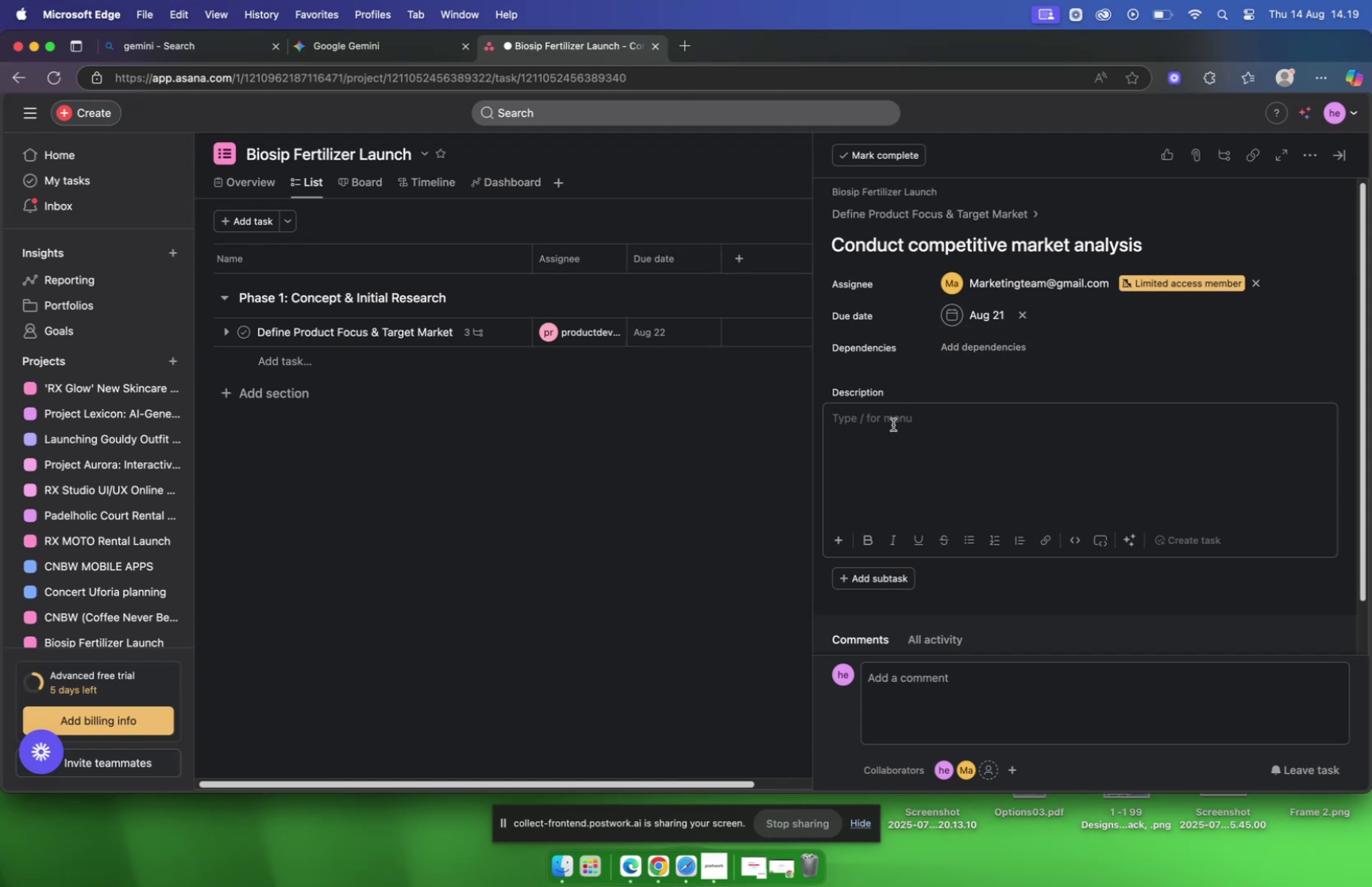 
right_click([892, 424])
 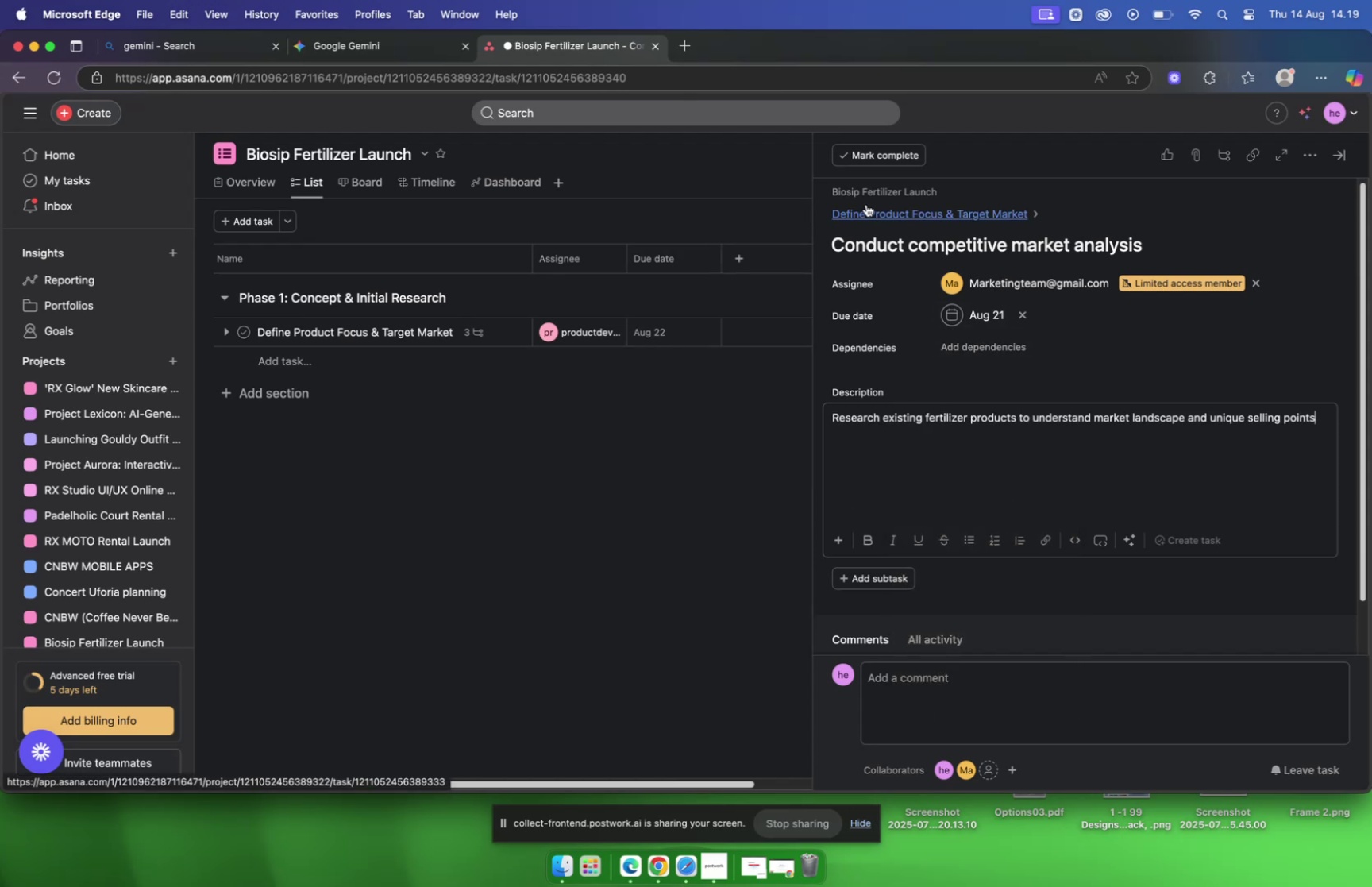 
left_click([923, 215])
 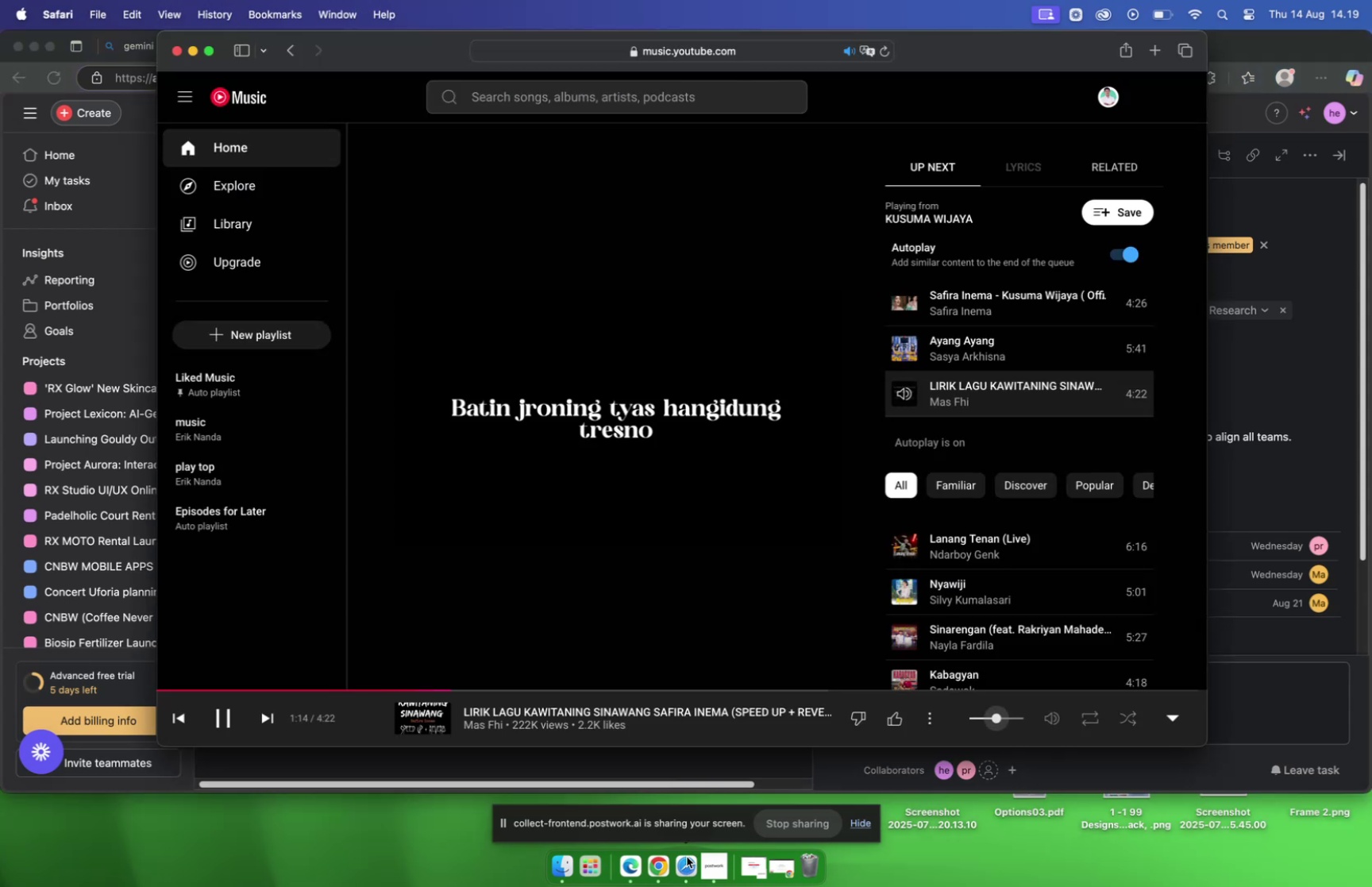 
wait(11.12)
 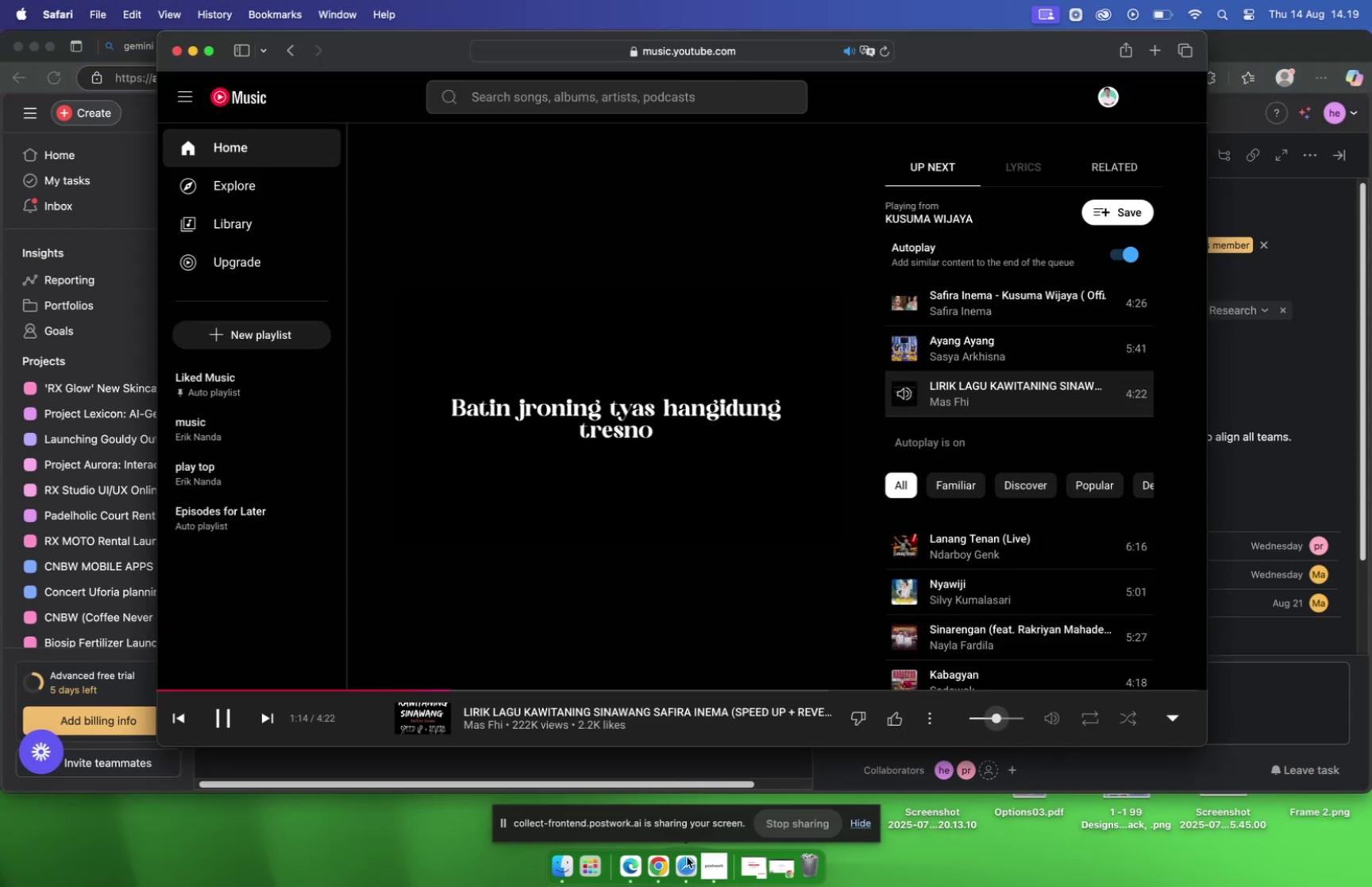 
scroll: coordinate [962, 280], scroll_direction: down, amount: 5.0
 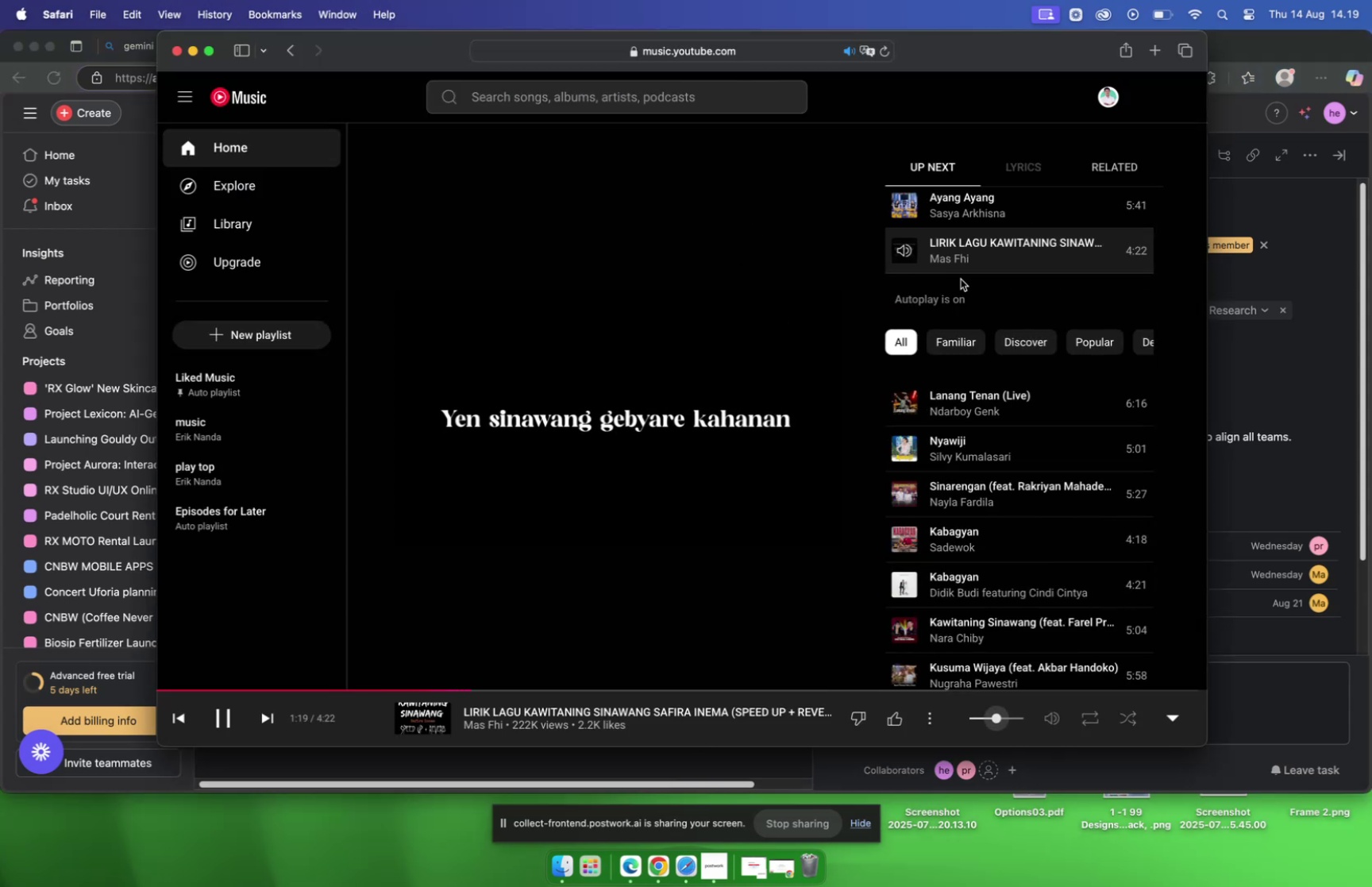 
scroll: coordinate [653, 161], scroll_direction: up, amount: 27.0
 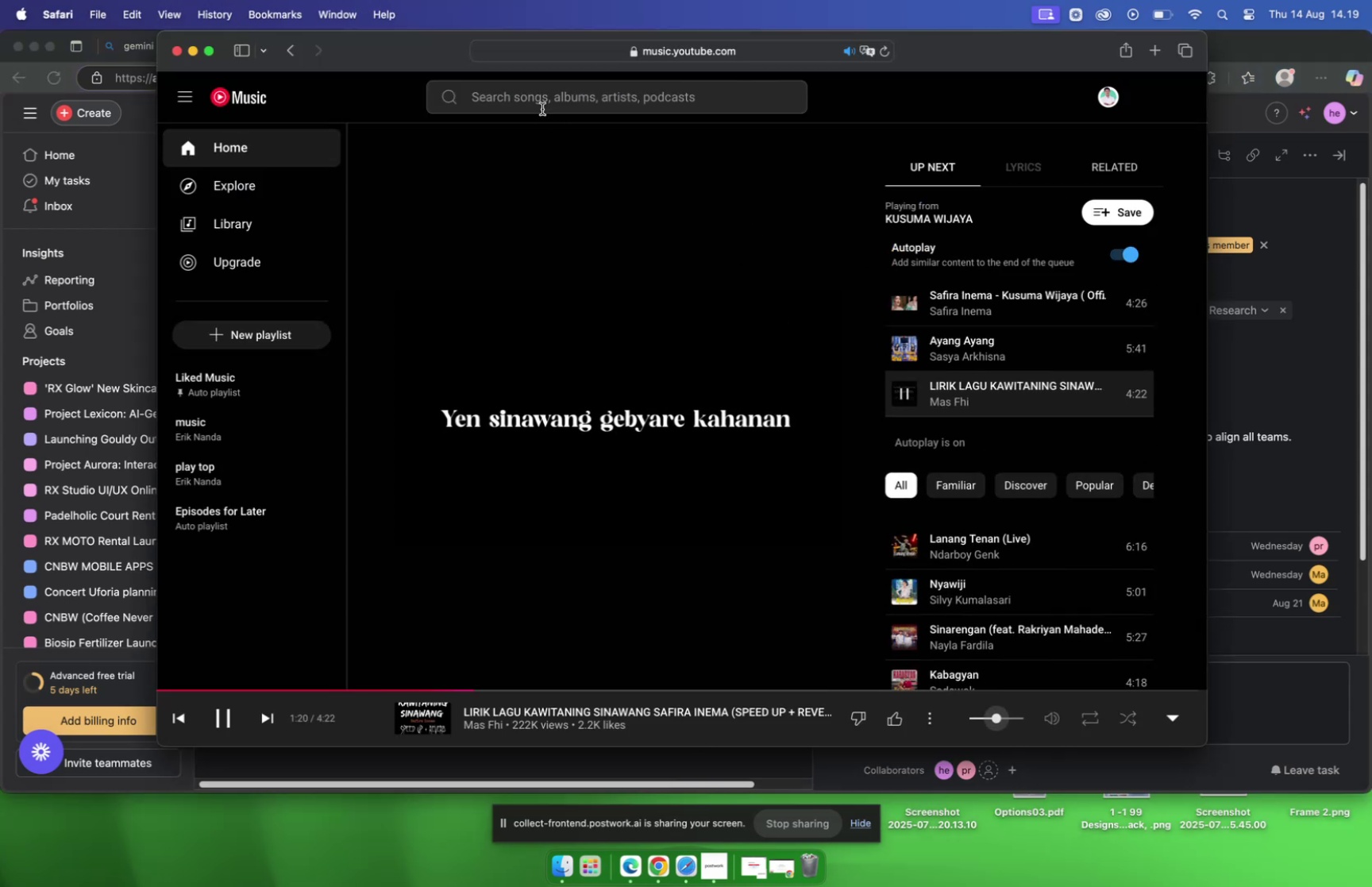 
left_click([542, 100])
 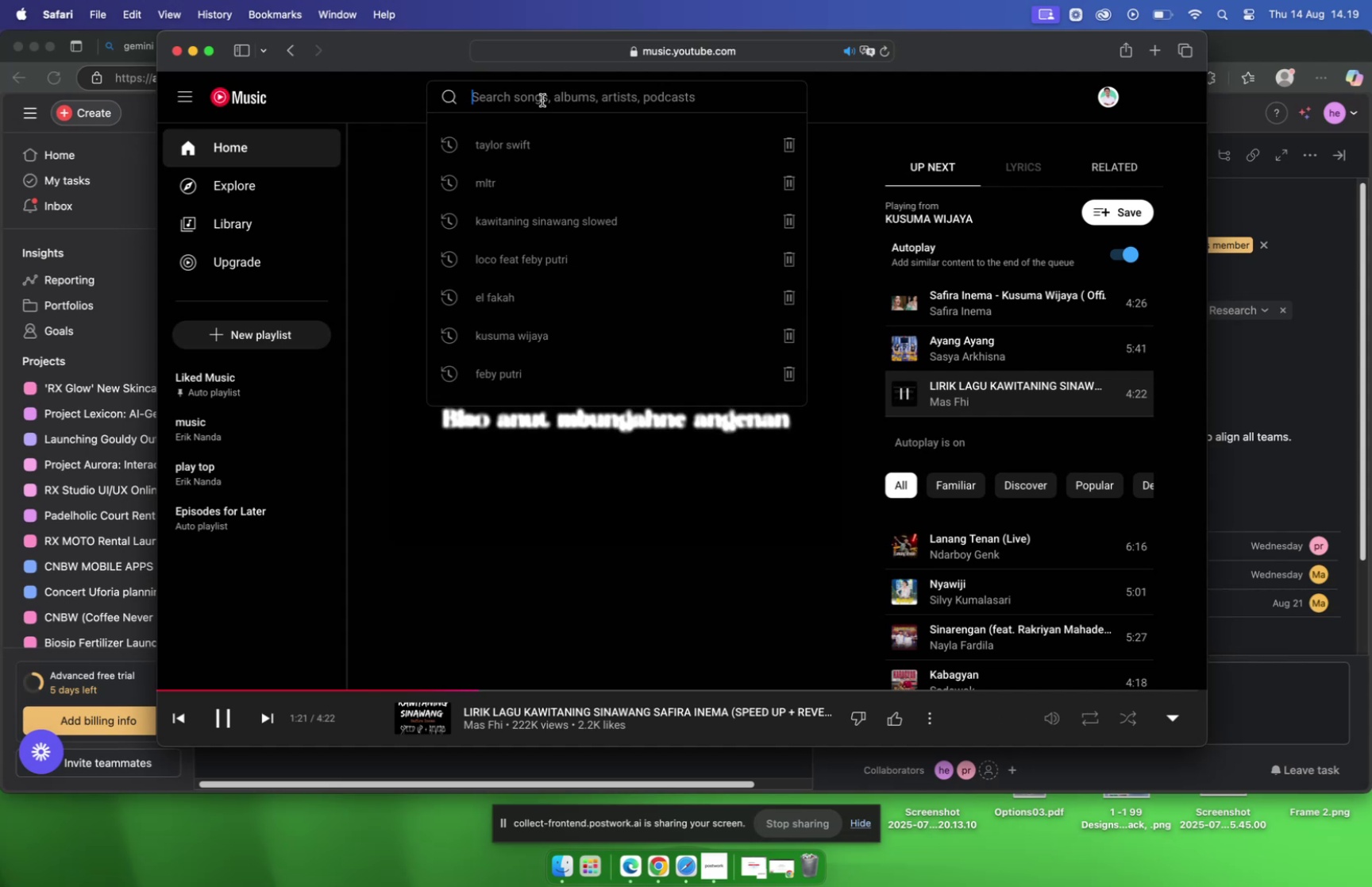 
type(kwitaning)
 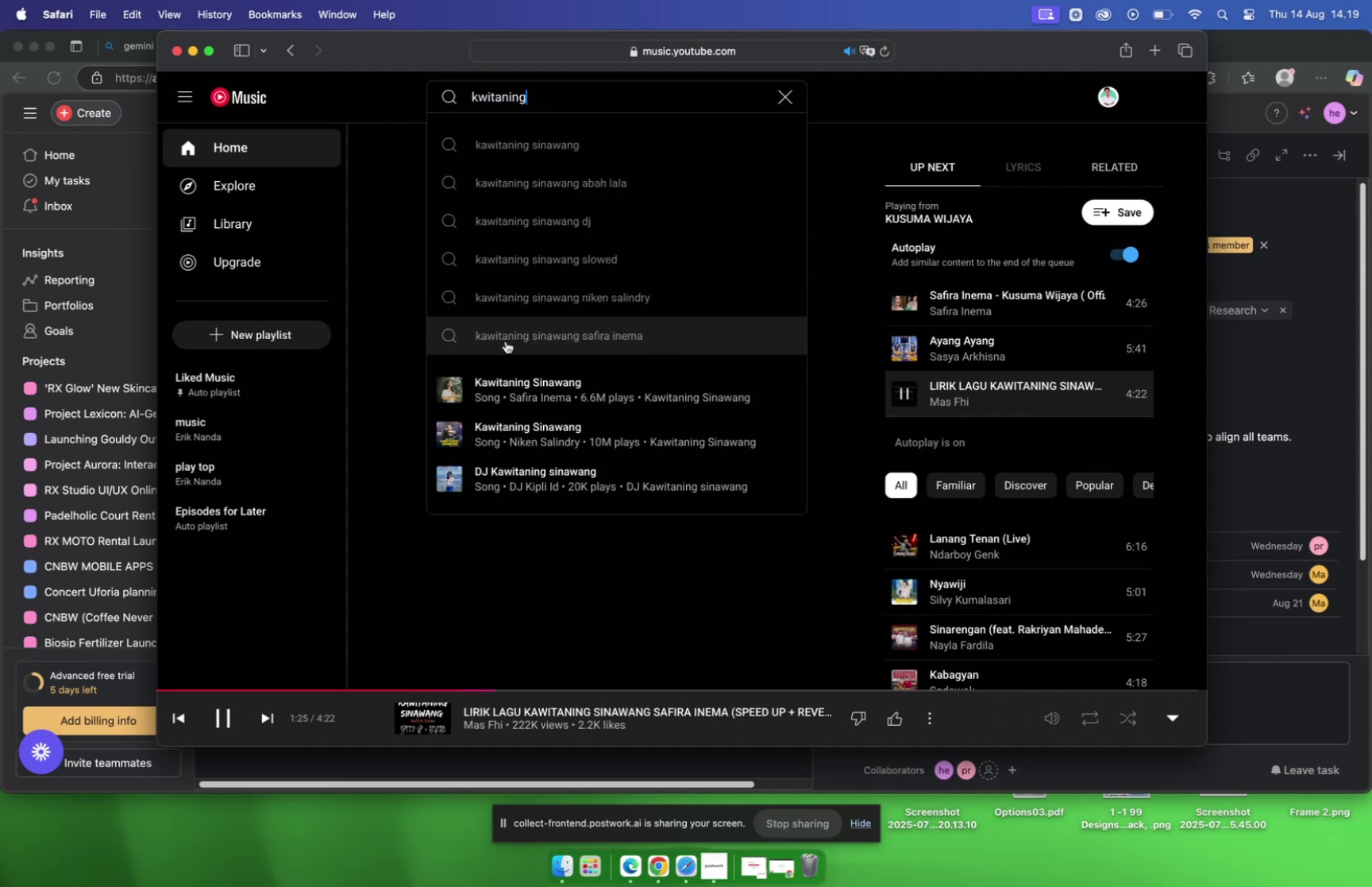 
left_click([449, 387])
 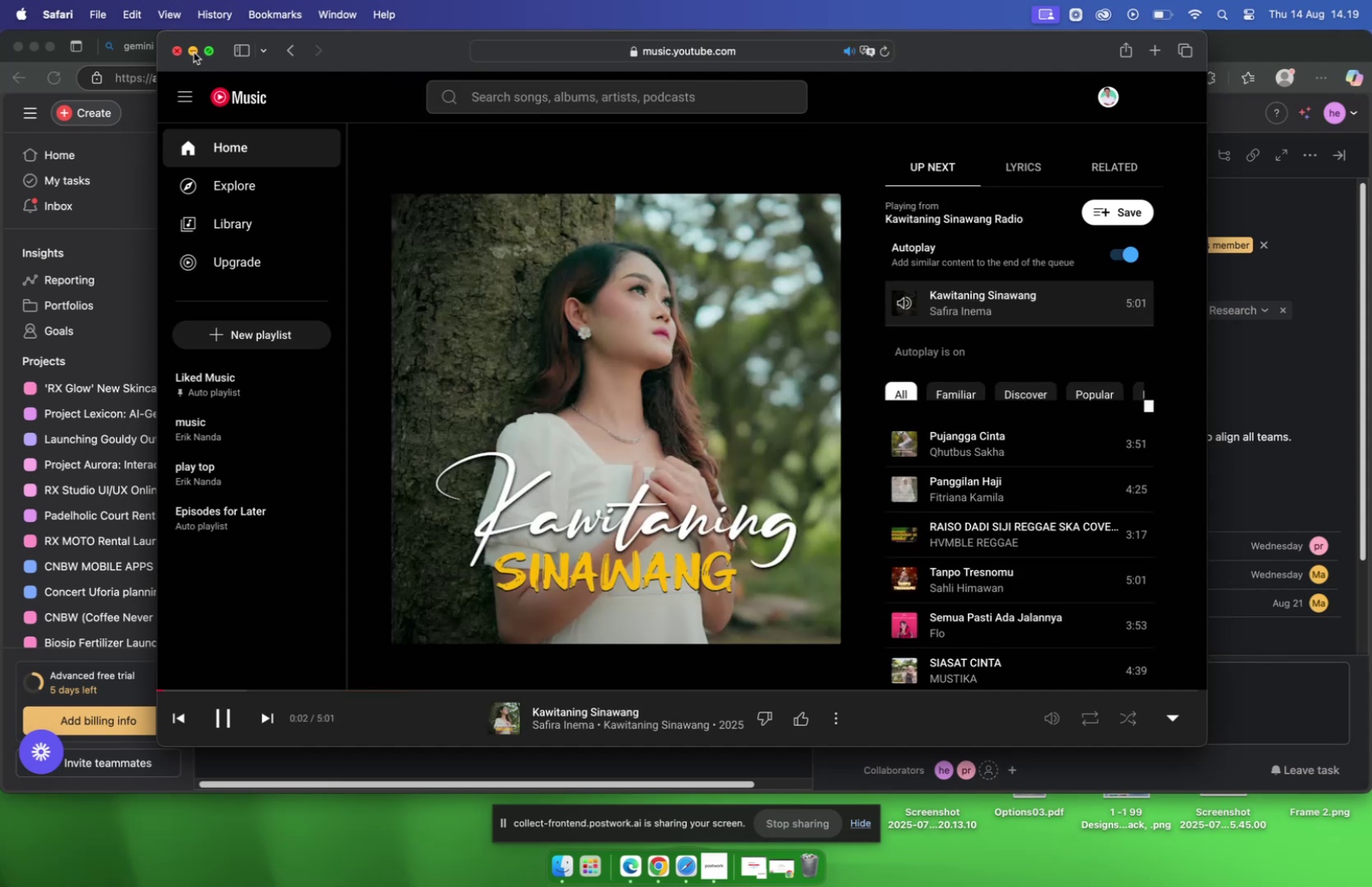 
left_click([194, 52])
 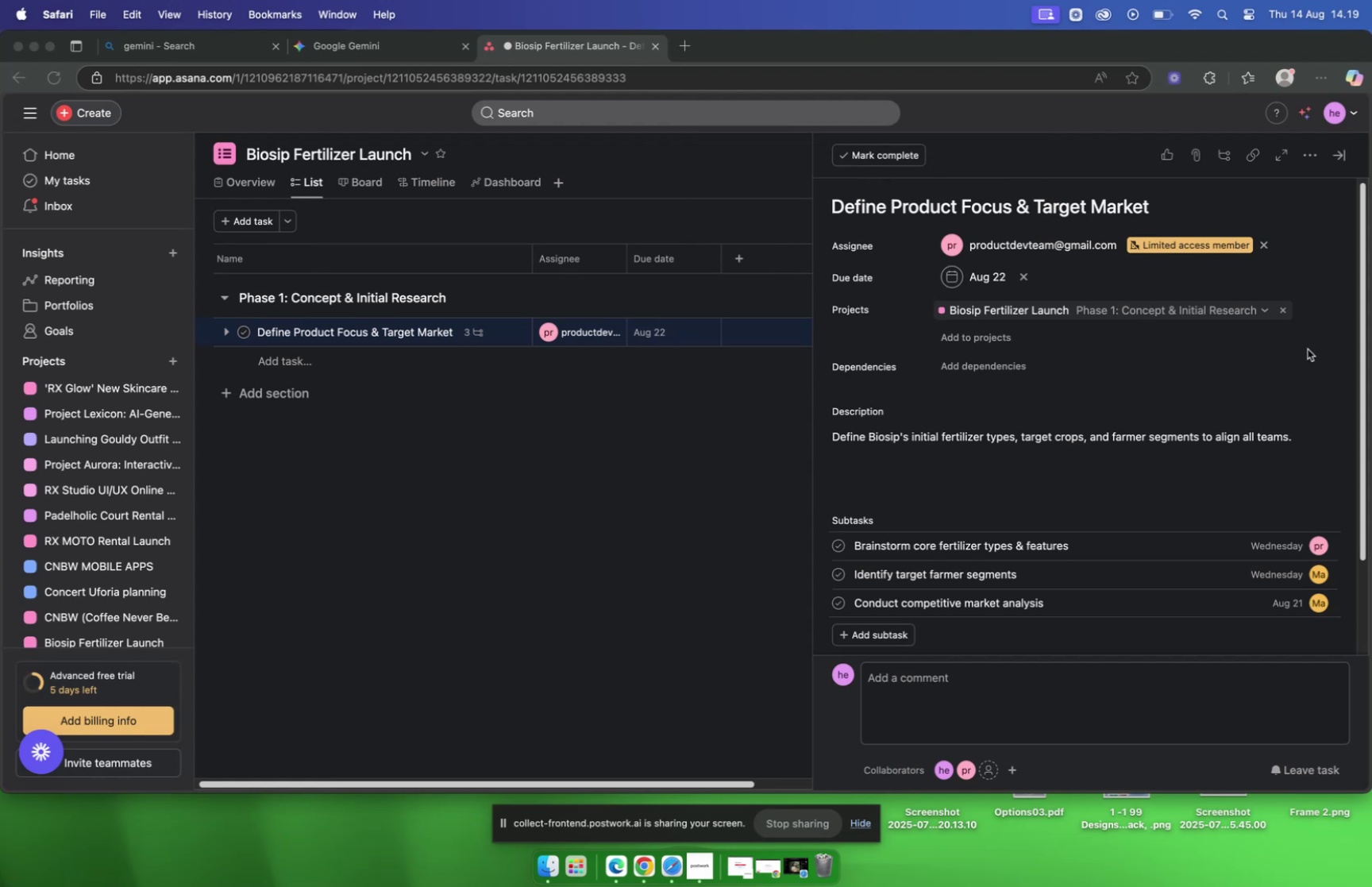 
scroll: coordinate [1285, 348], scroll_direction: down, amount: 5.0
 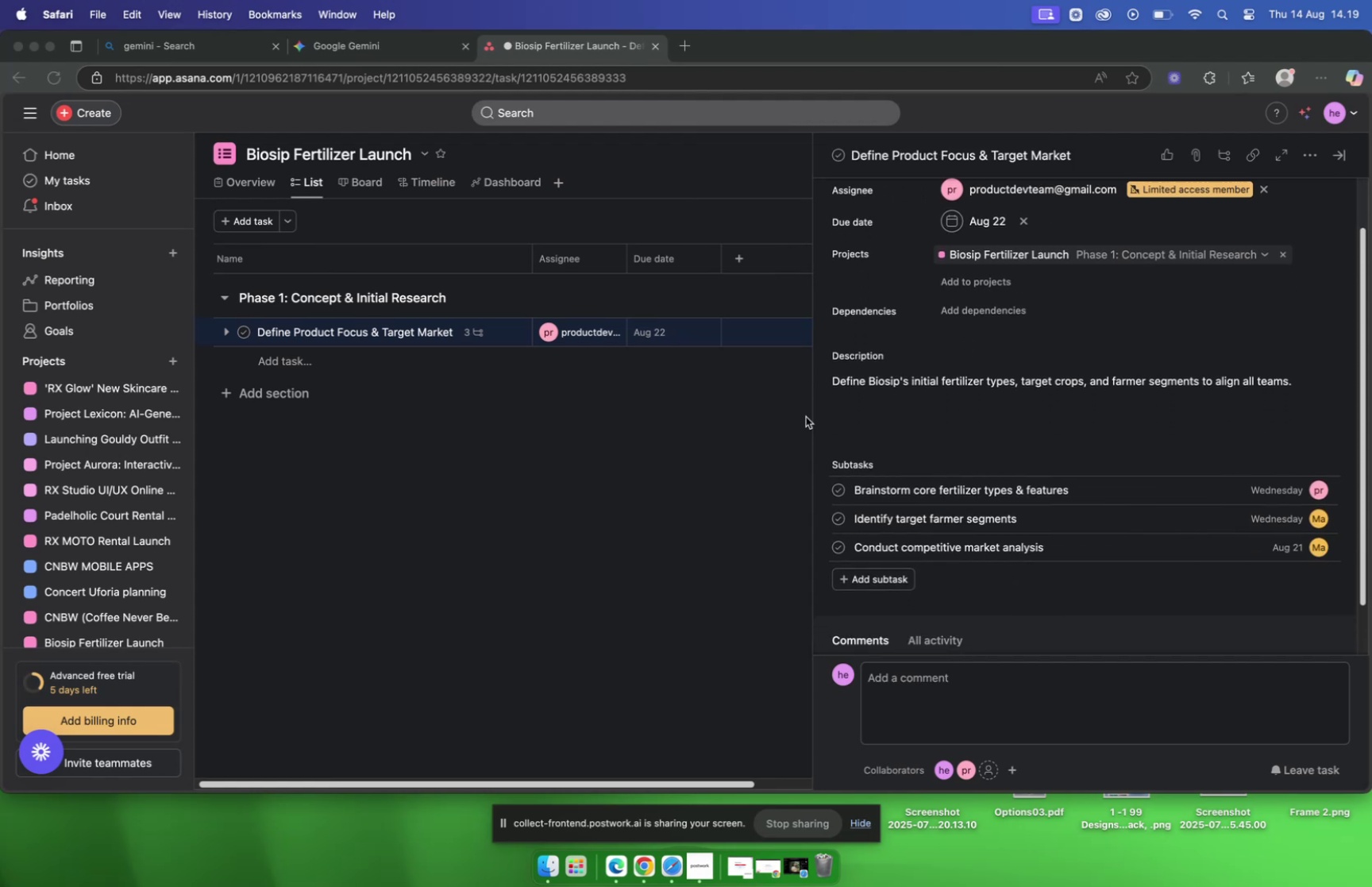 
left_click([418, 55])
 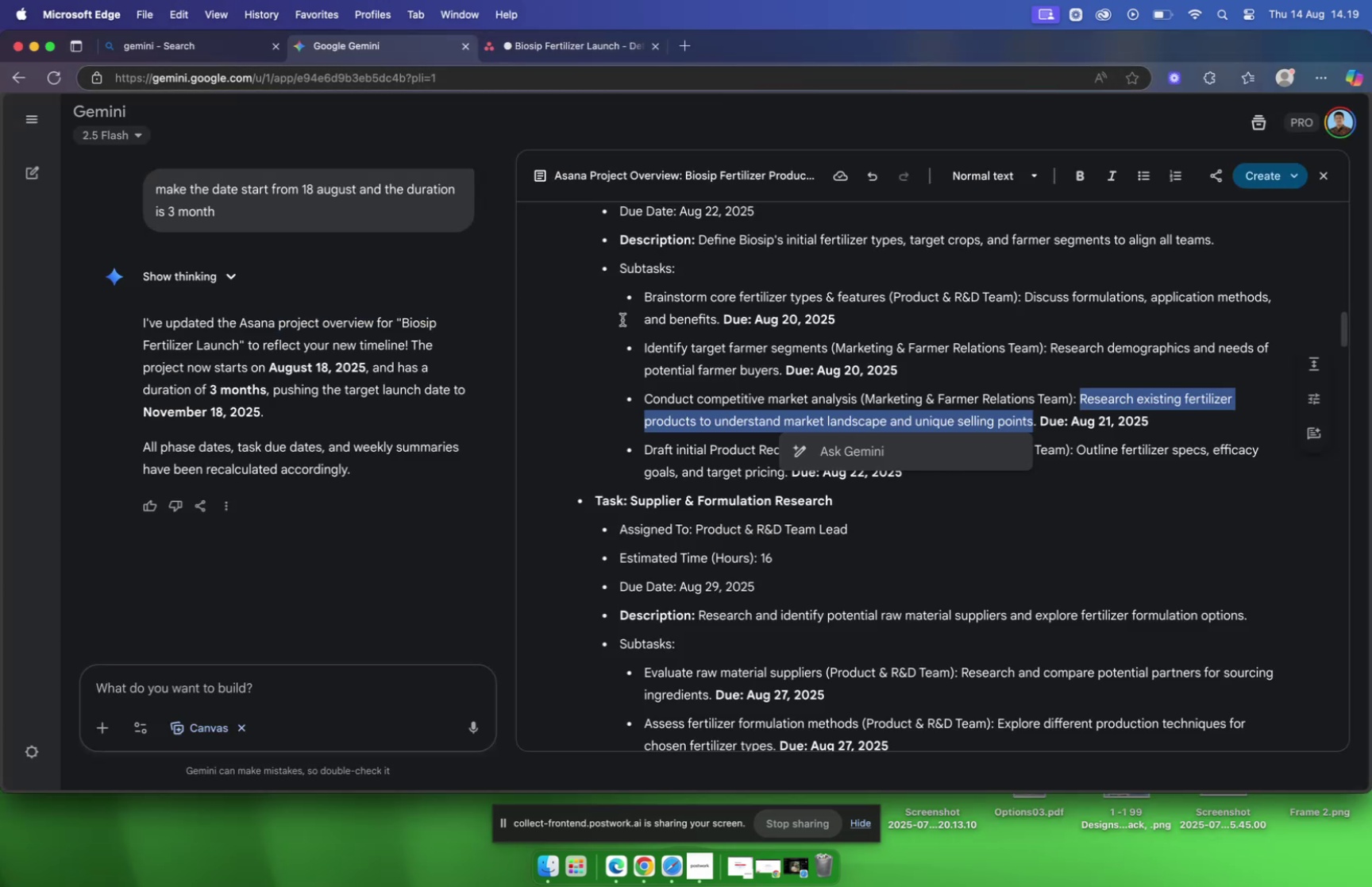 
left_click([646, 456])
 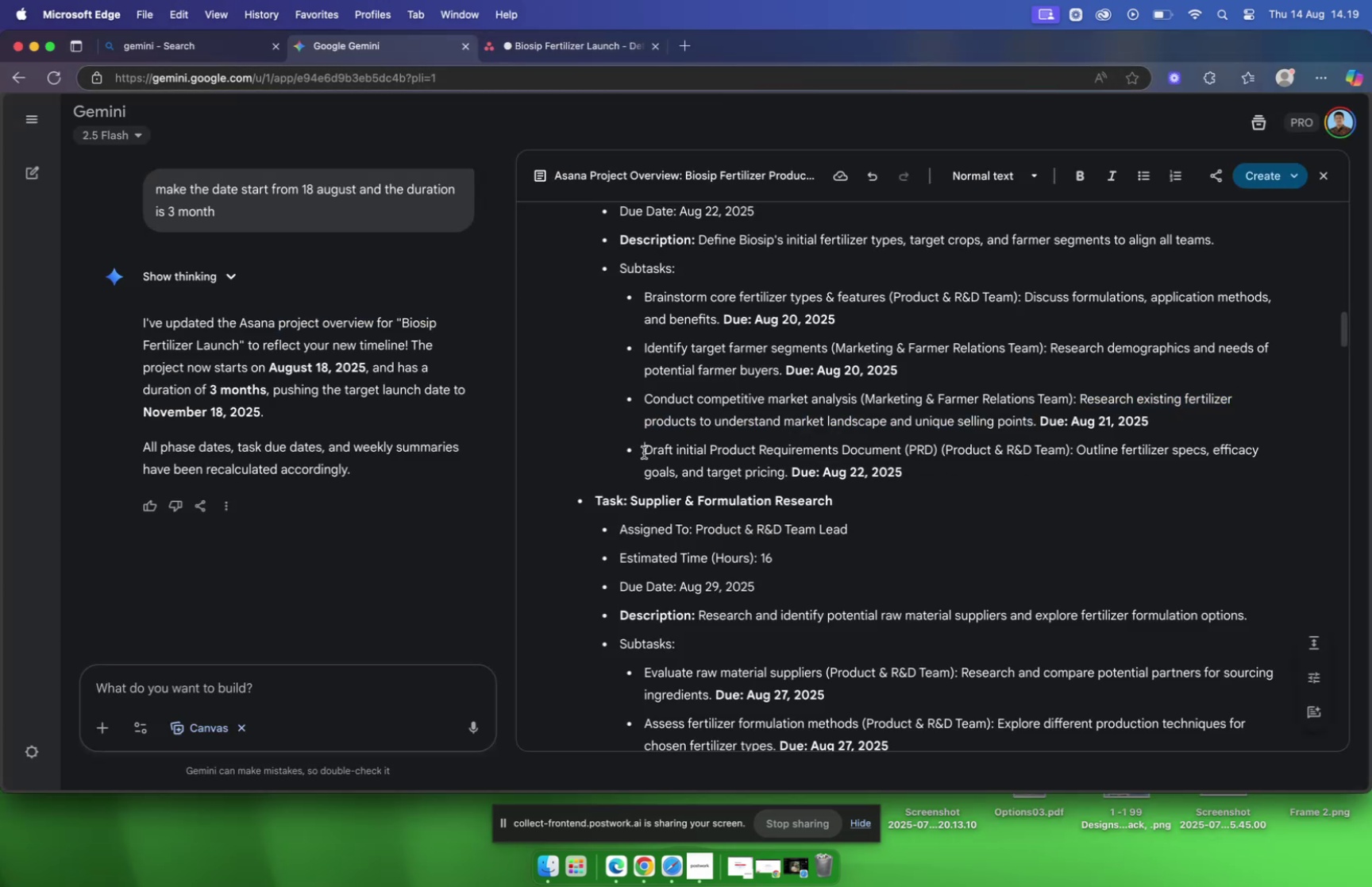 
left_click_drag(start_coordinate=[644, 452], to_coordinate=[900, 447])
 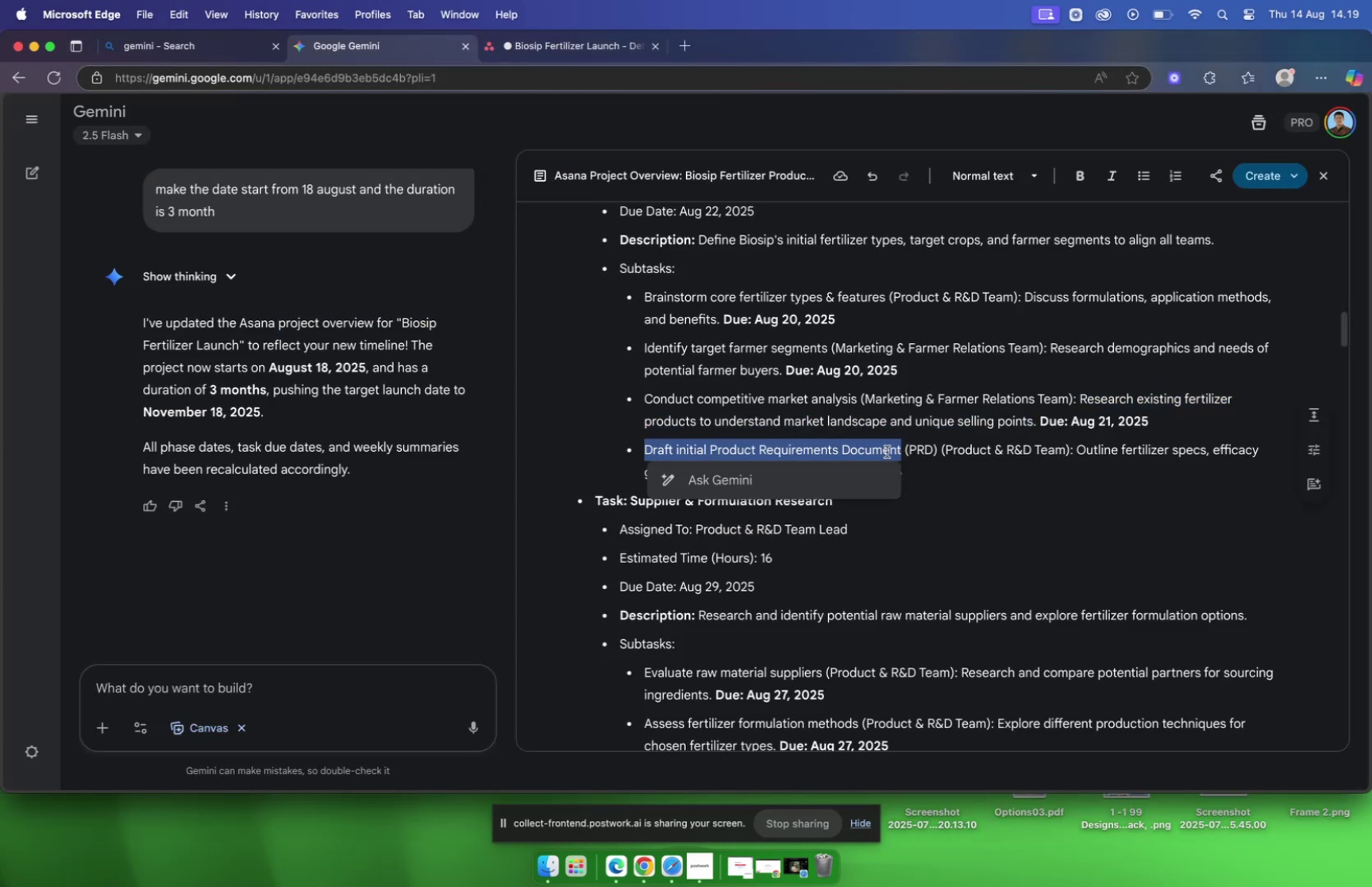 
right_click([883, 451])
 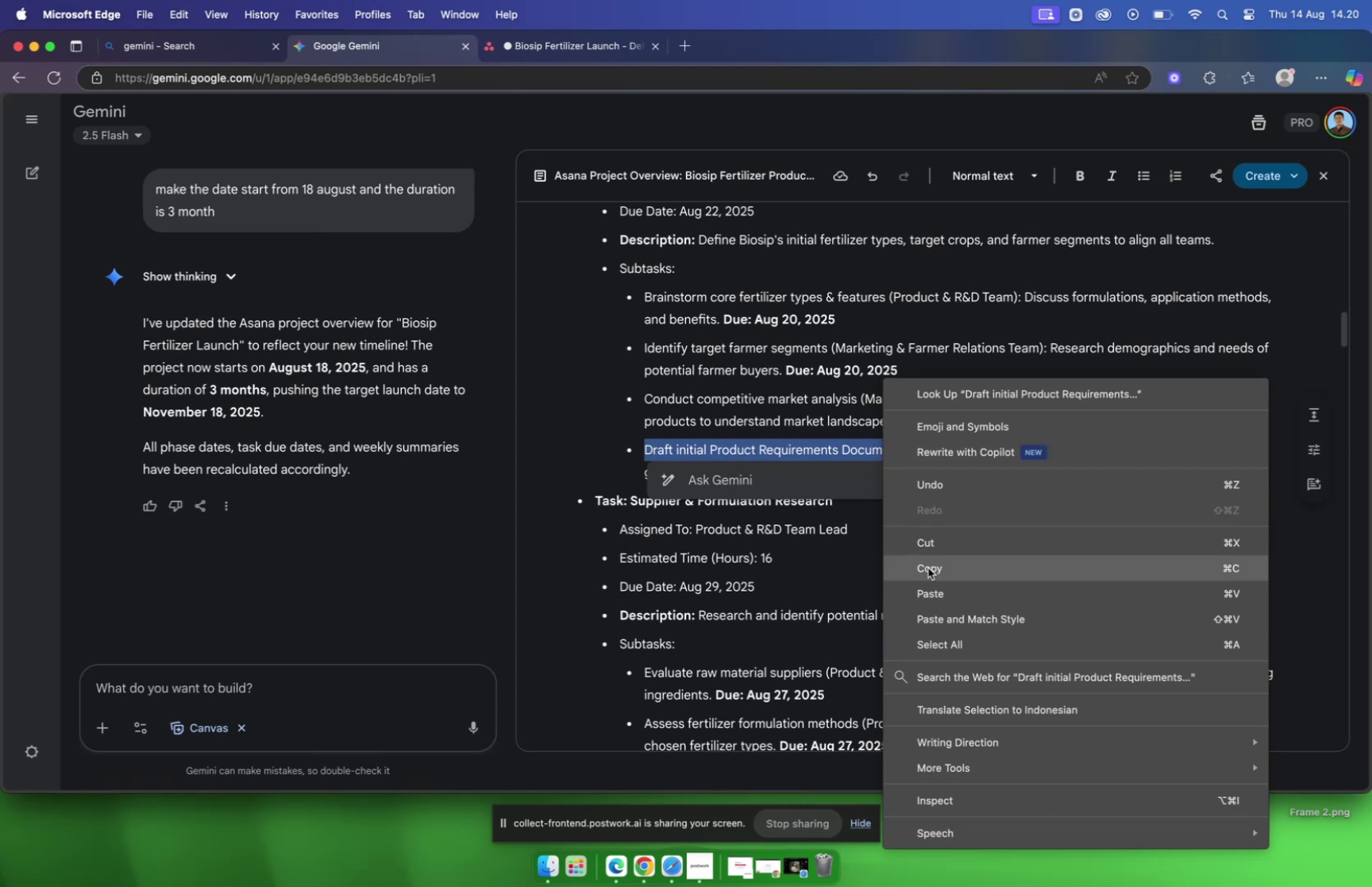 
left_click([929, 569])
 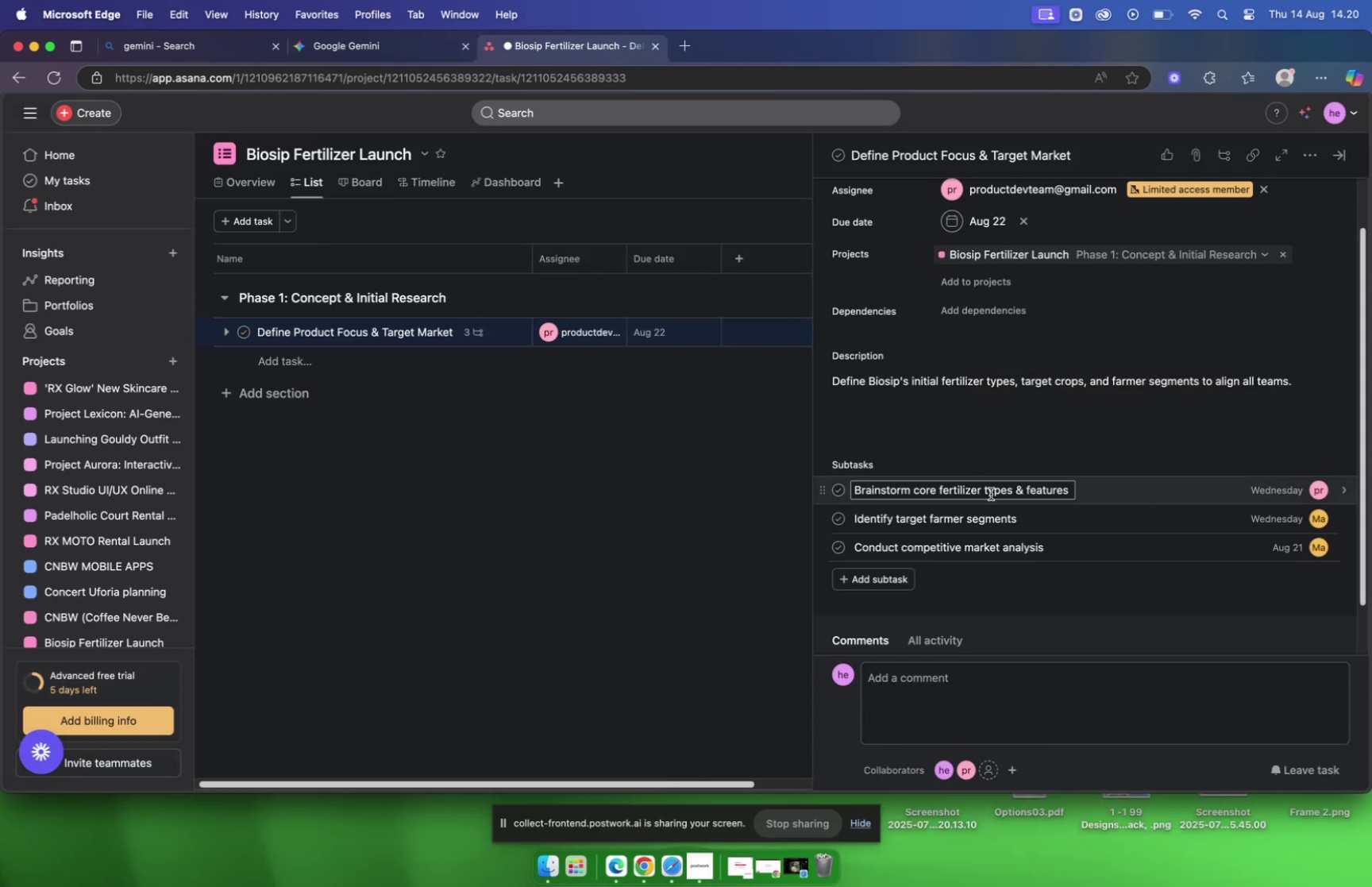 
left_click([888, 573])
 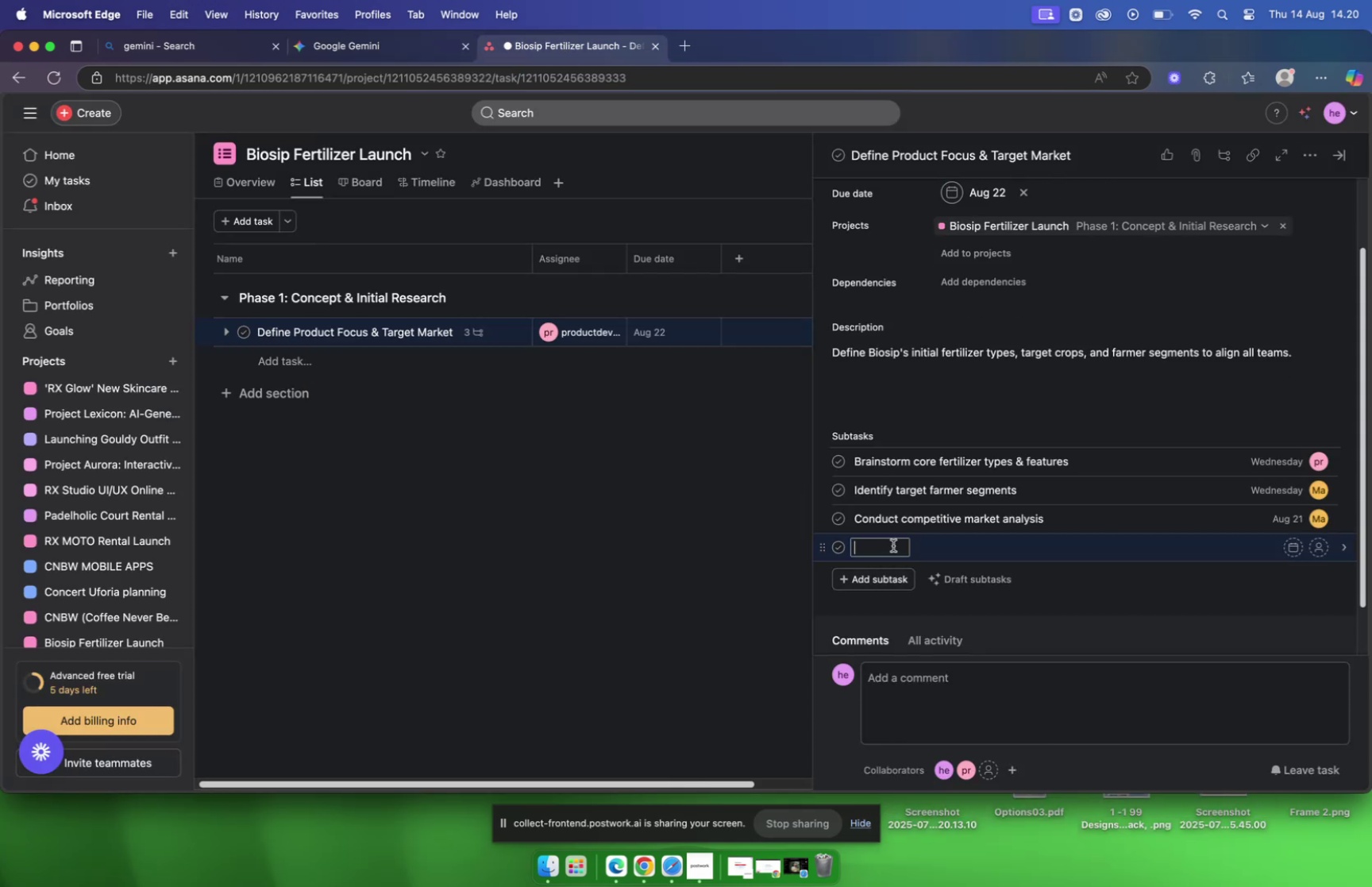 
right_click([893, 544])
 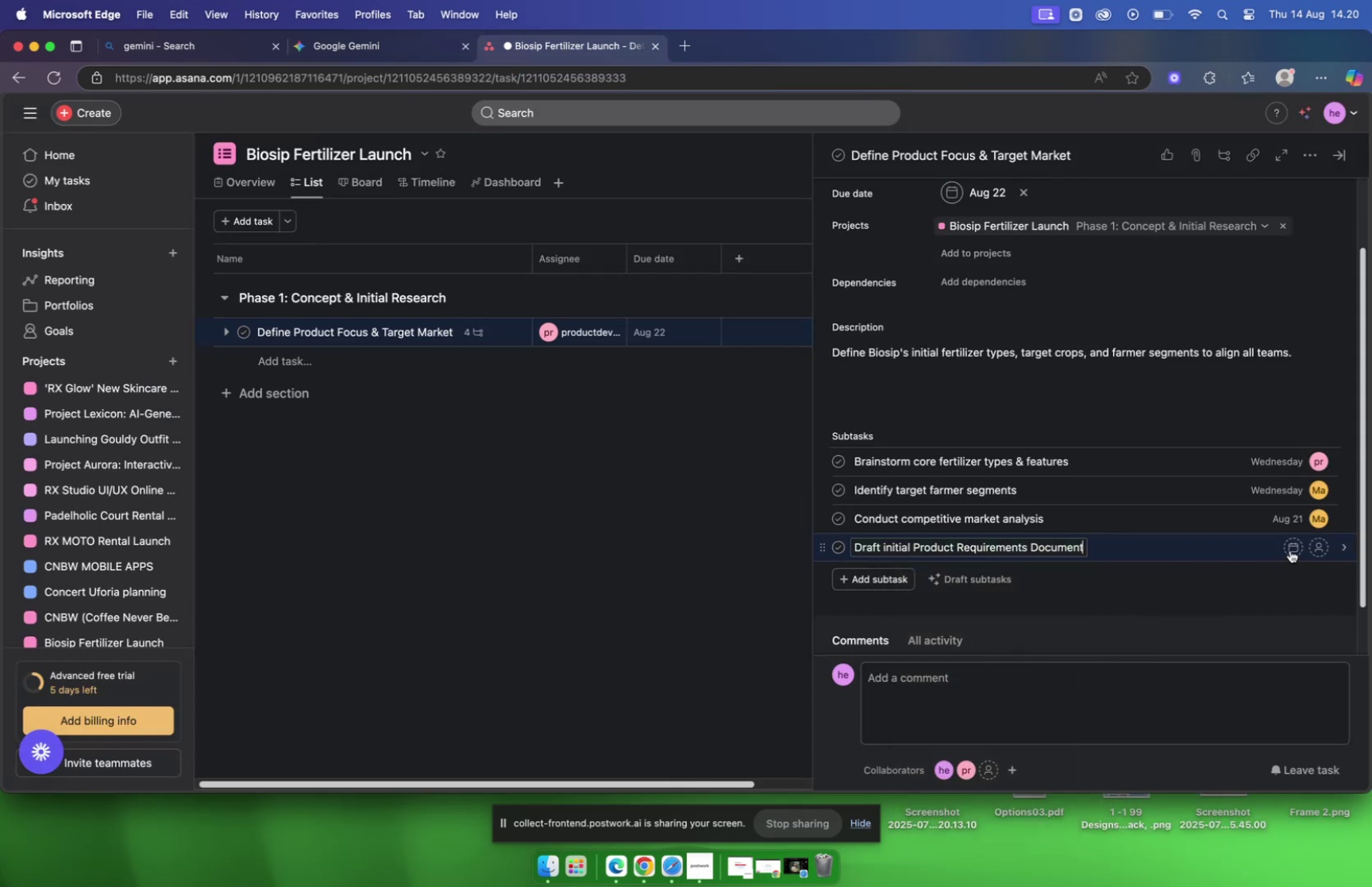 
left_click([402, 51])
 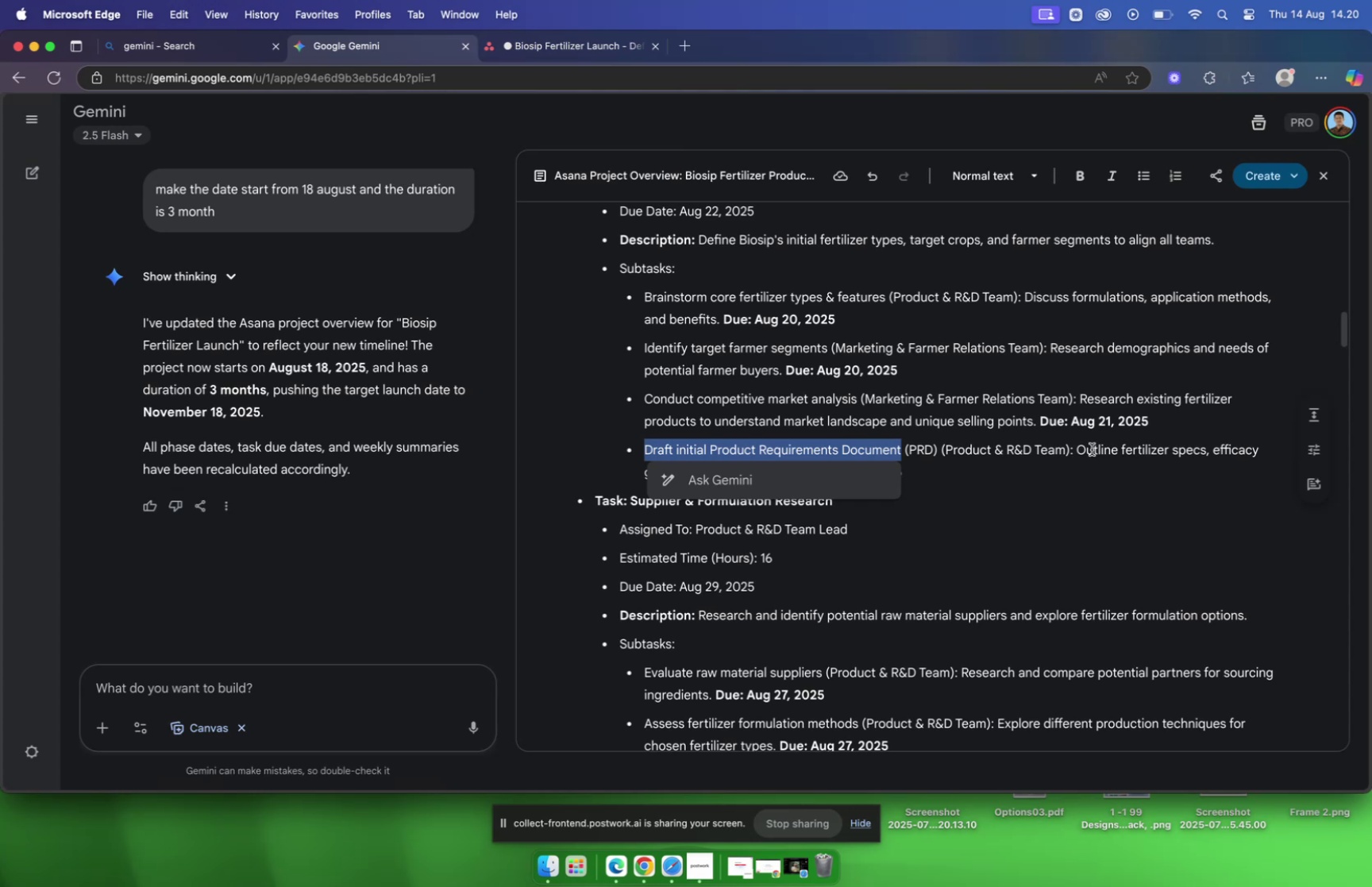 
left_click_drag(start_coordinate=[1080, 449], to_coordinate=[787, 477])
 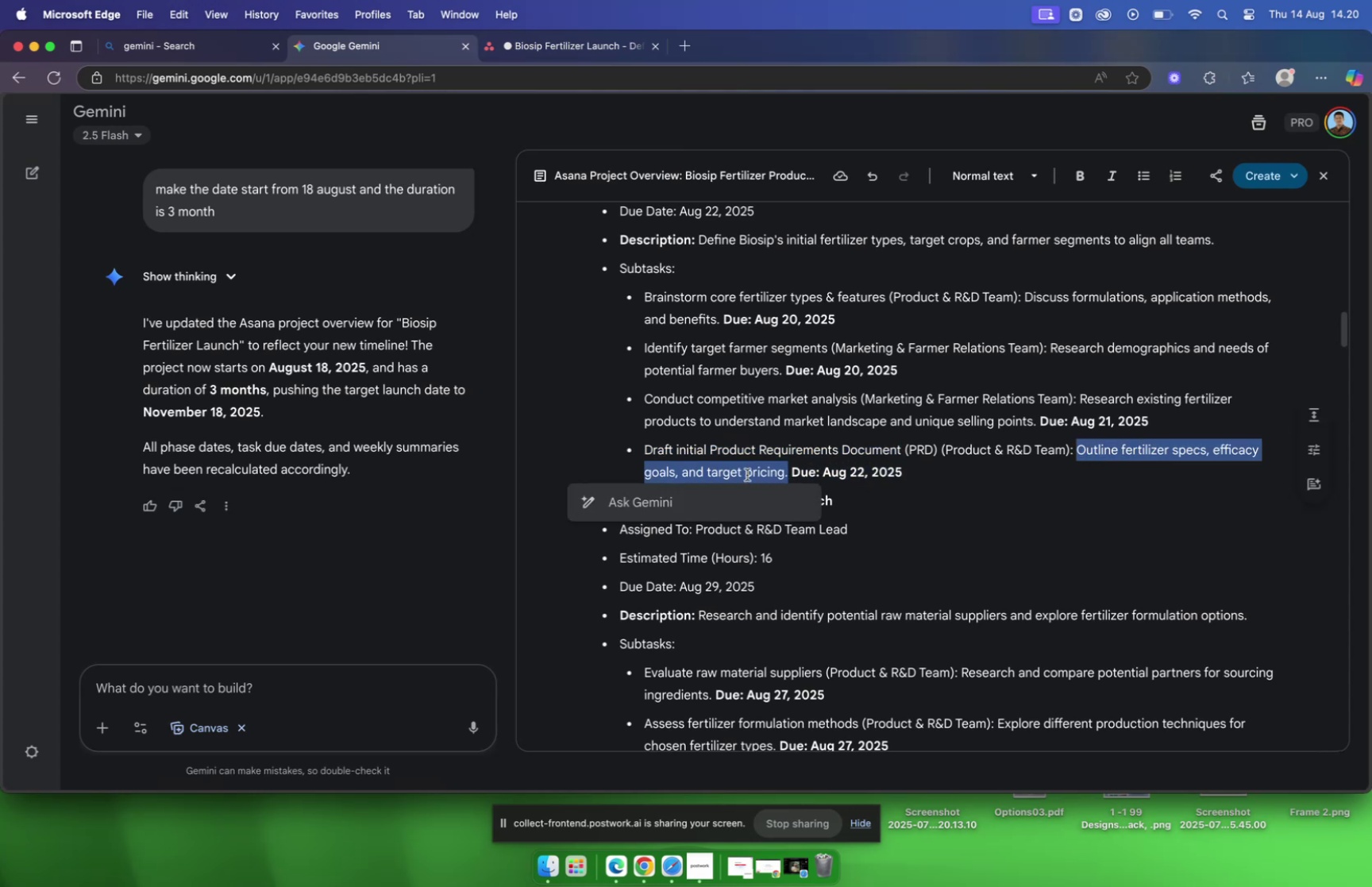 
right_click([746, 473])
 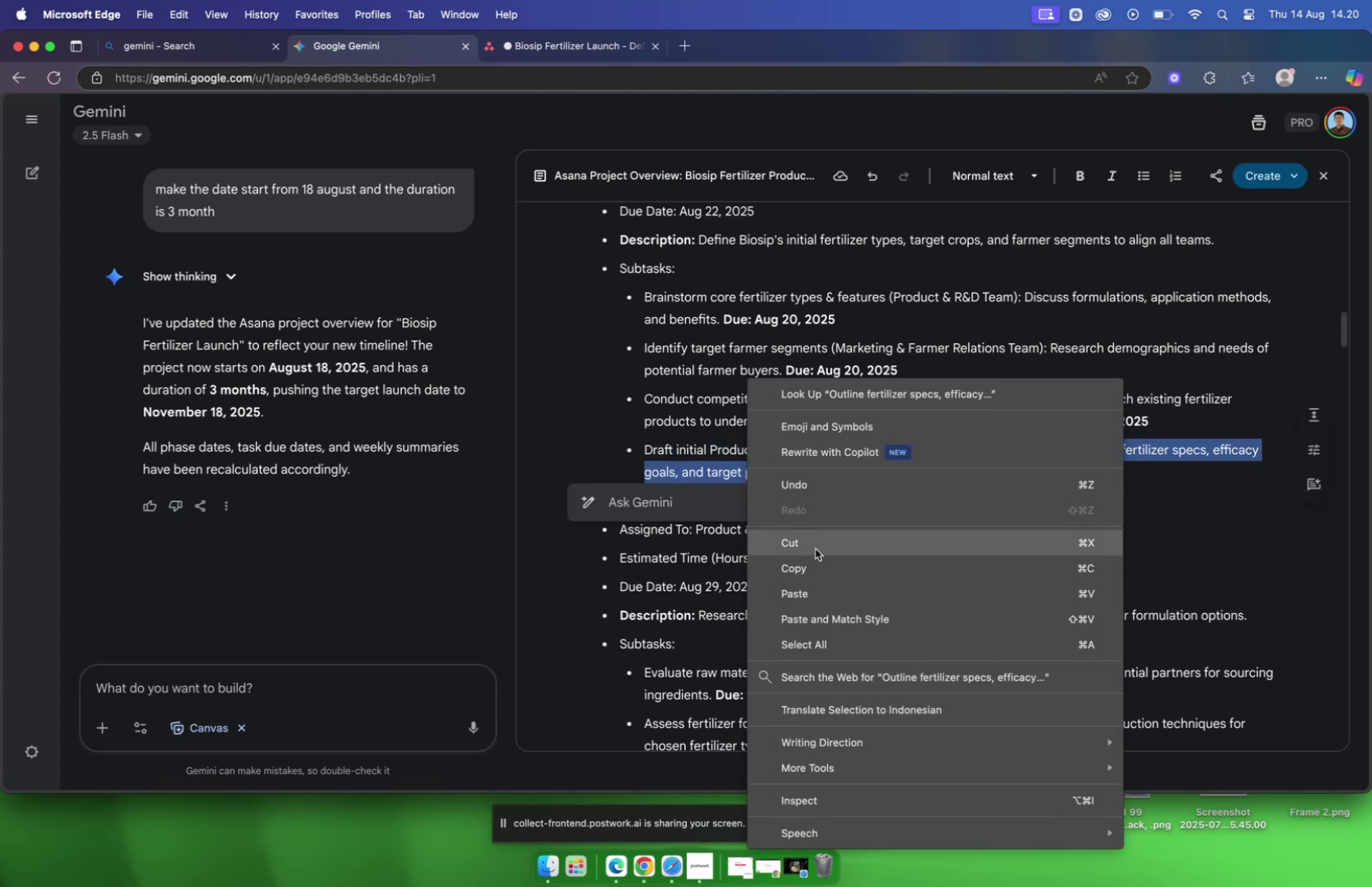 
left_click([815, 560])
 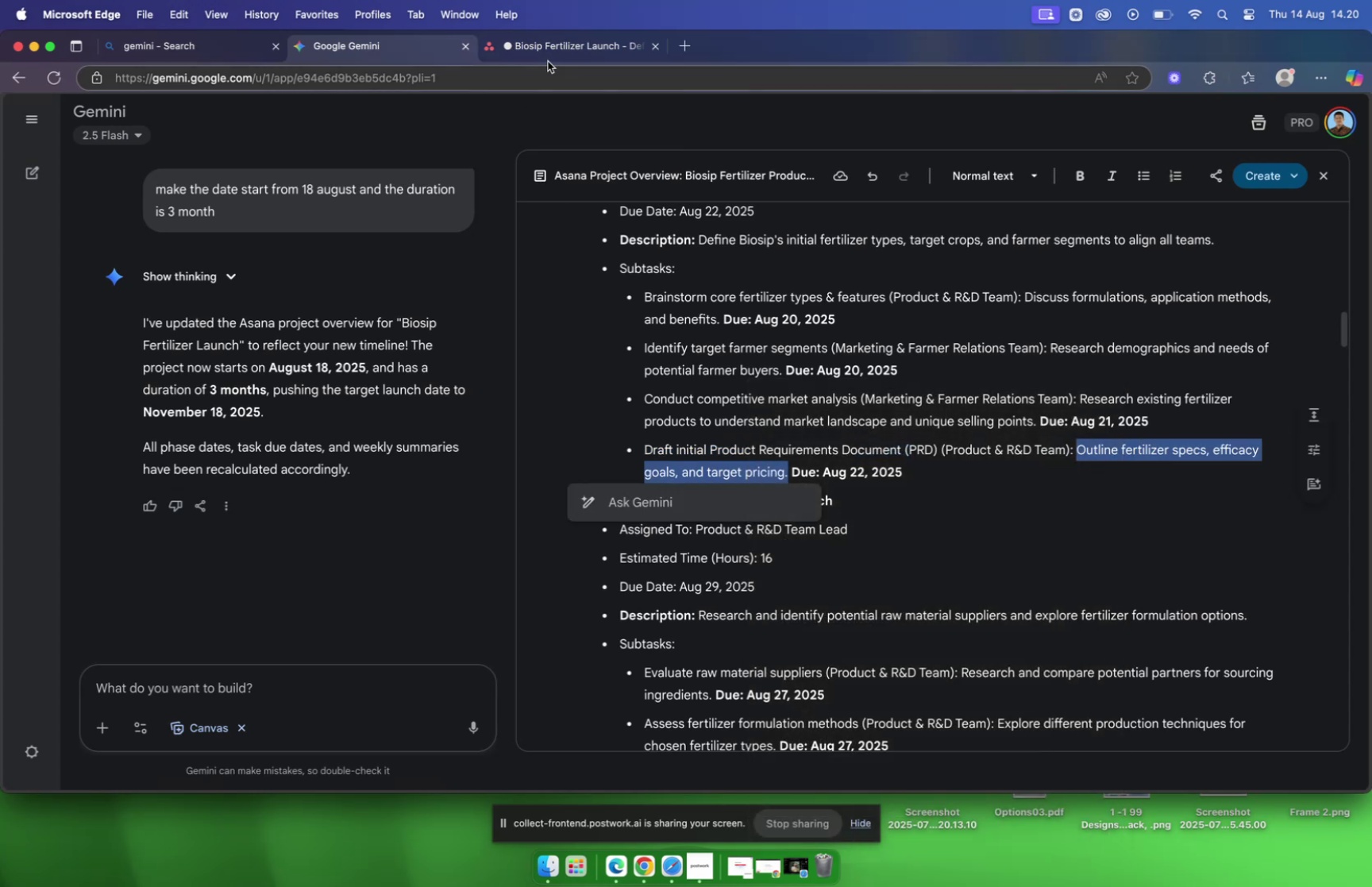 
left_click([554, 50])
 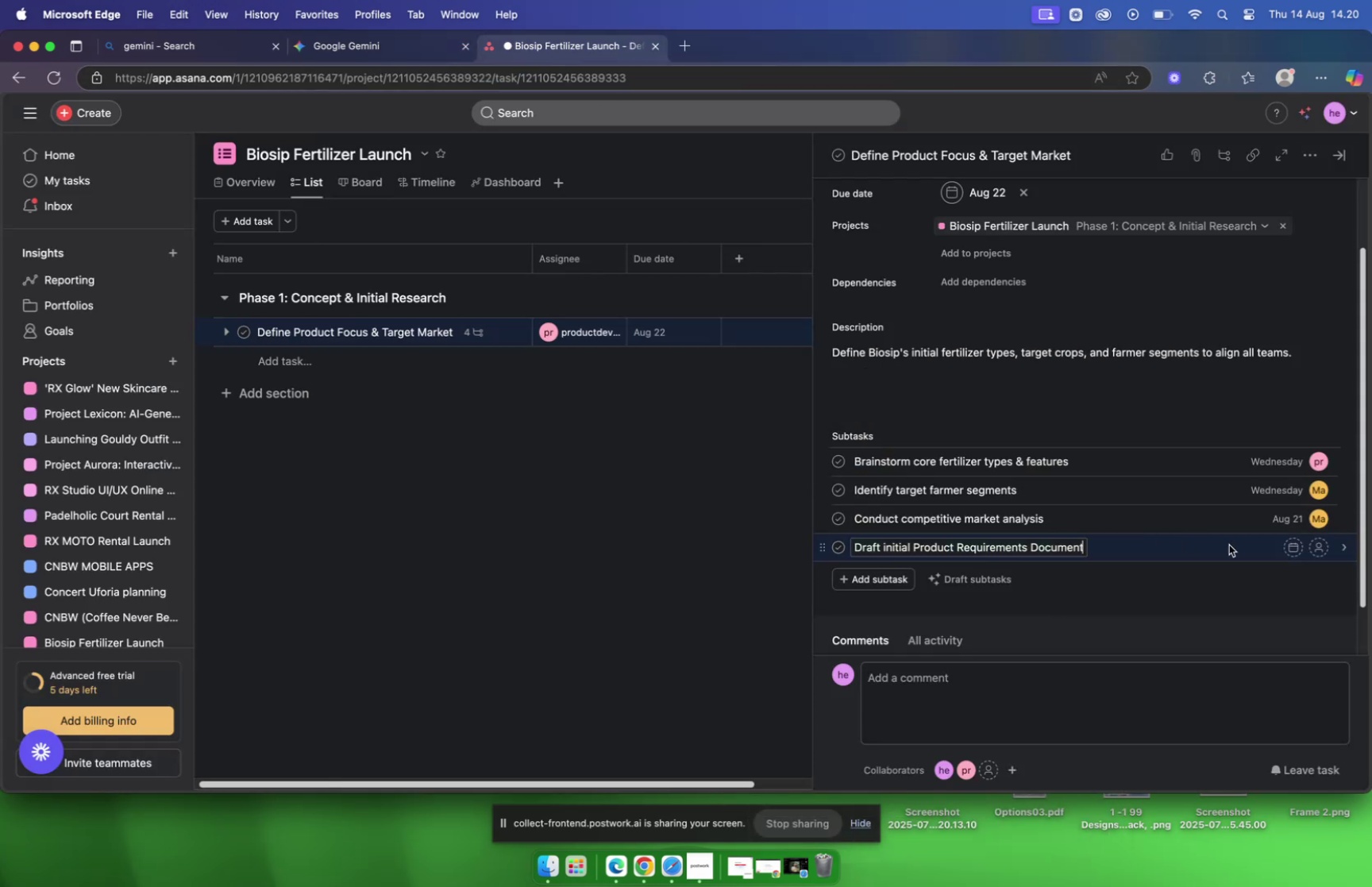 
left_click([1220, 549])
 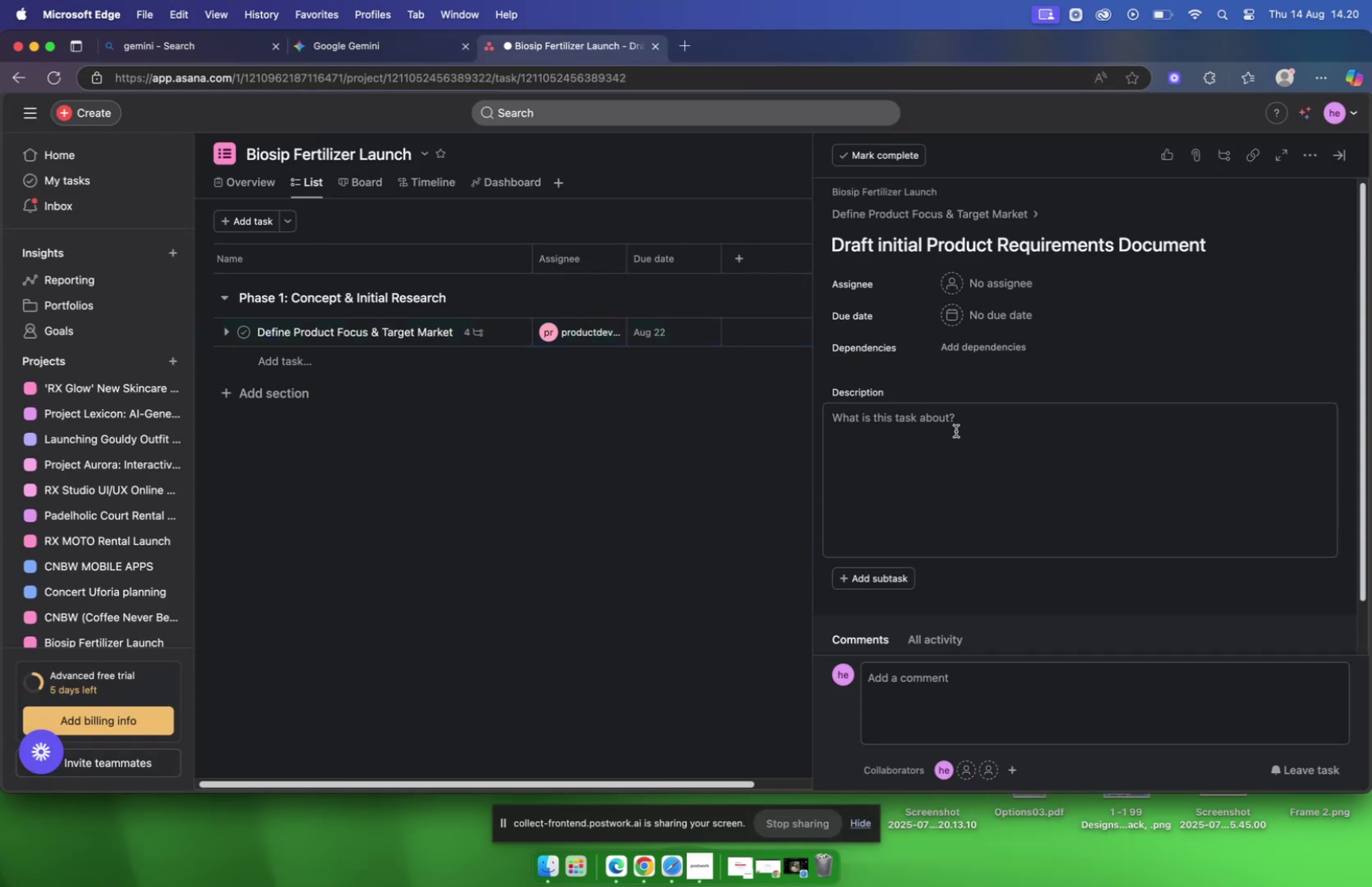 
right_click([937, 430])
 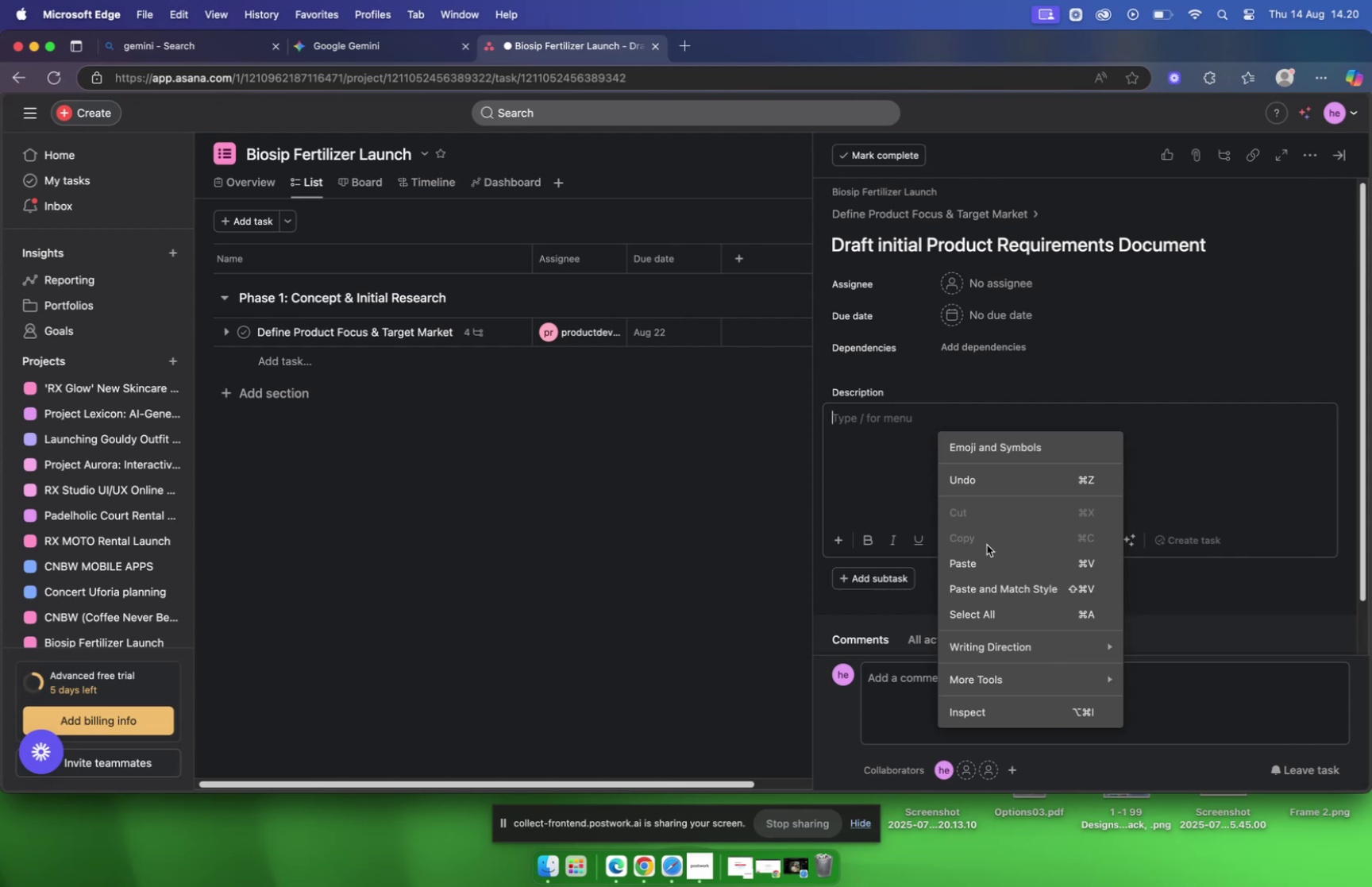 
left_click([987, 565])
 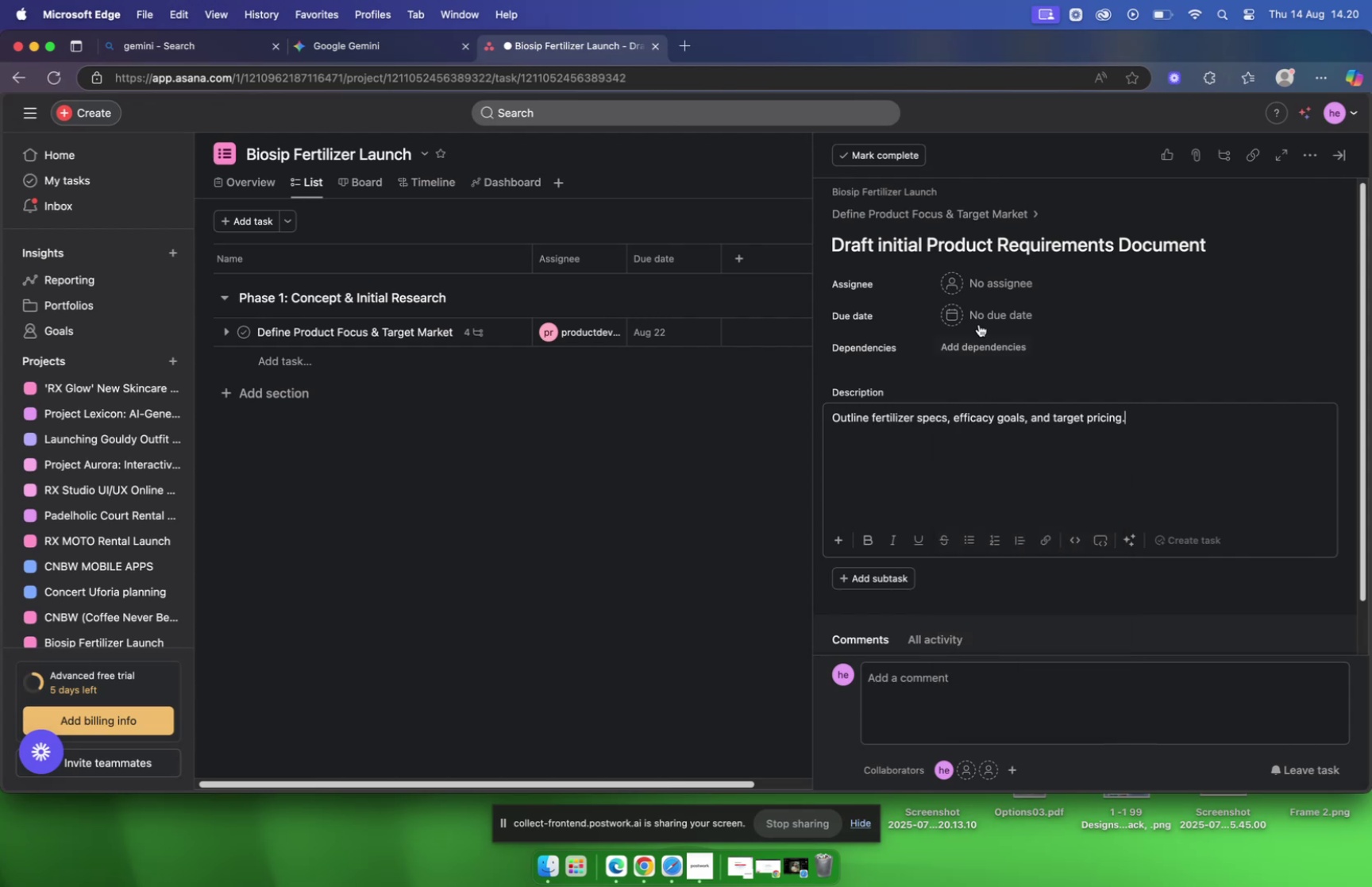 
left_click([979, 283])
 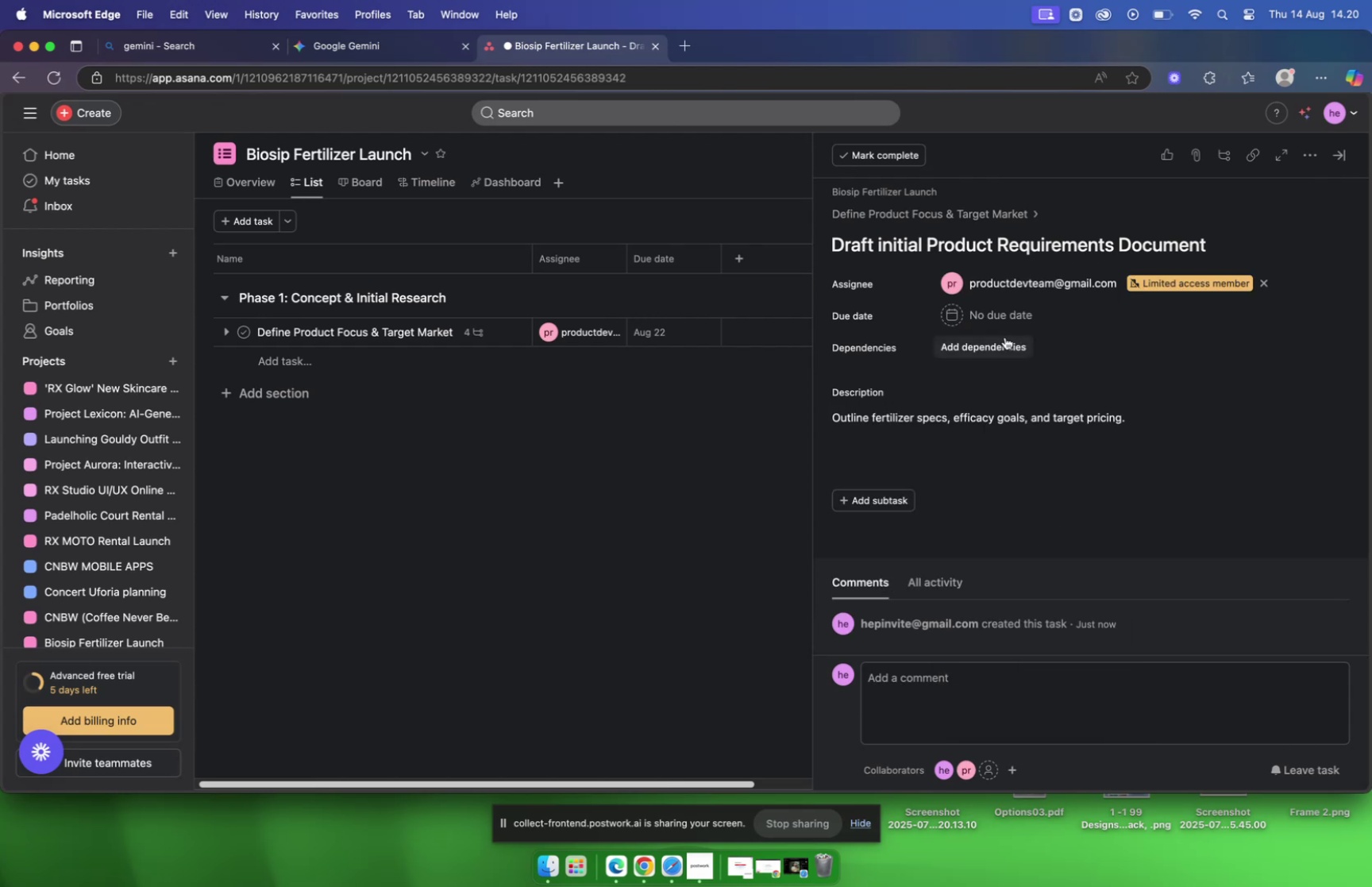 
left_click([981, 314])
 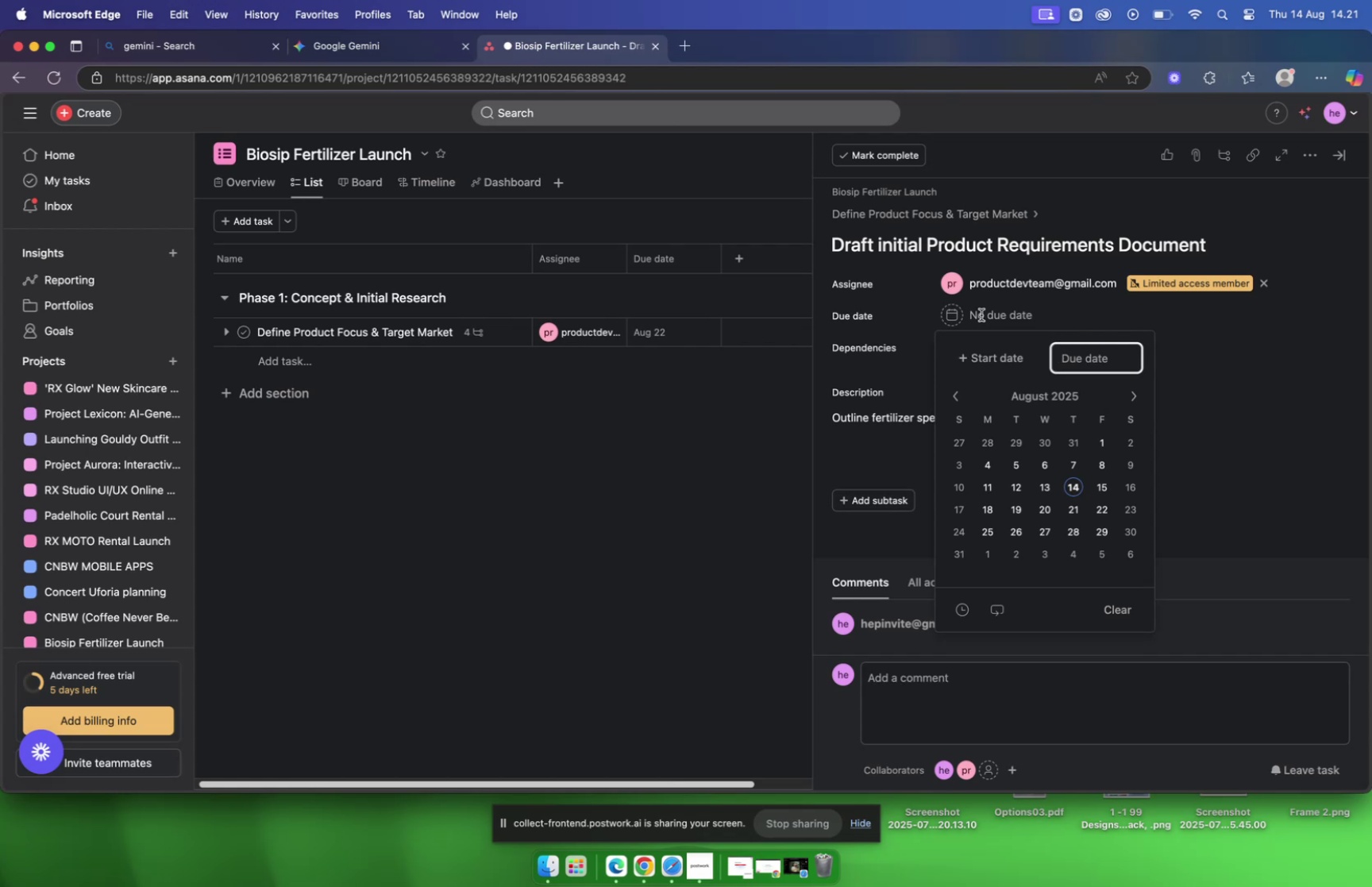 
wait(66.87)
 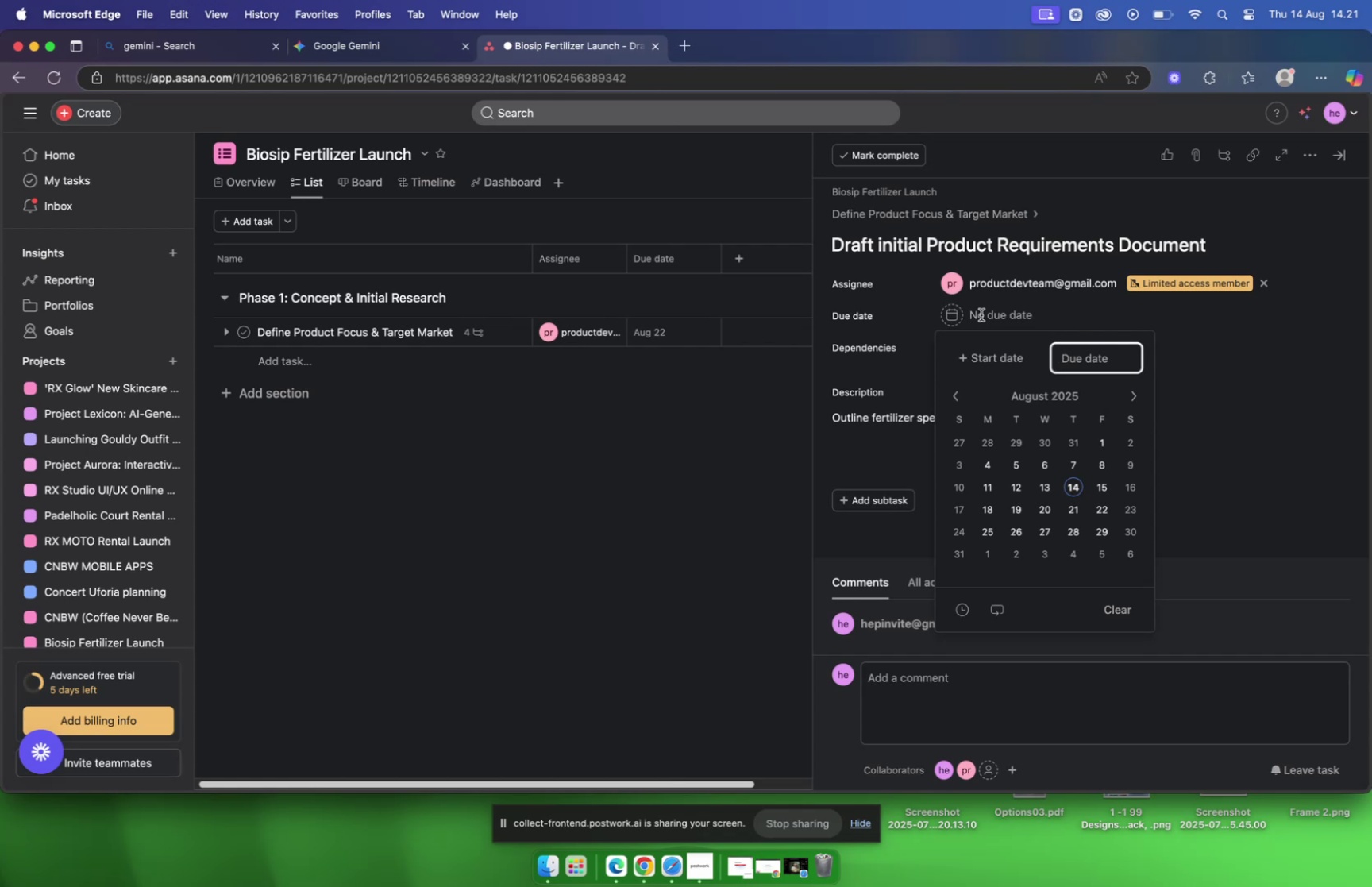 
left_click([1073, 512])
 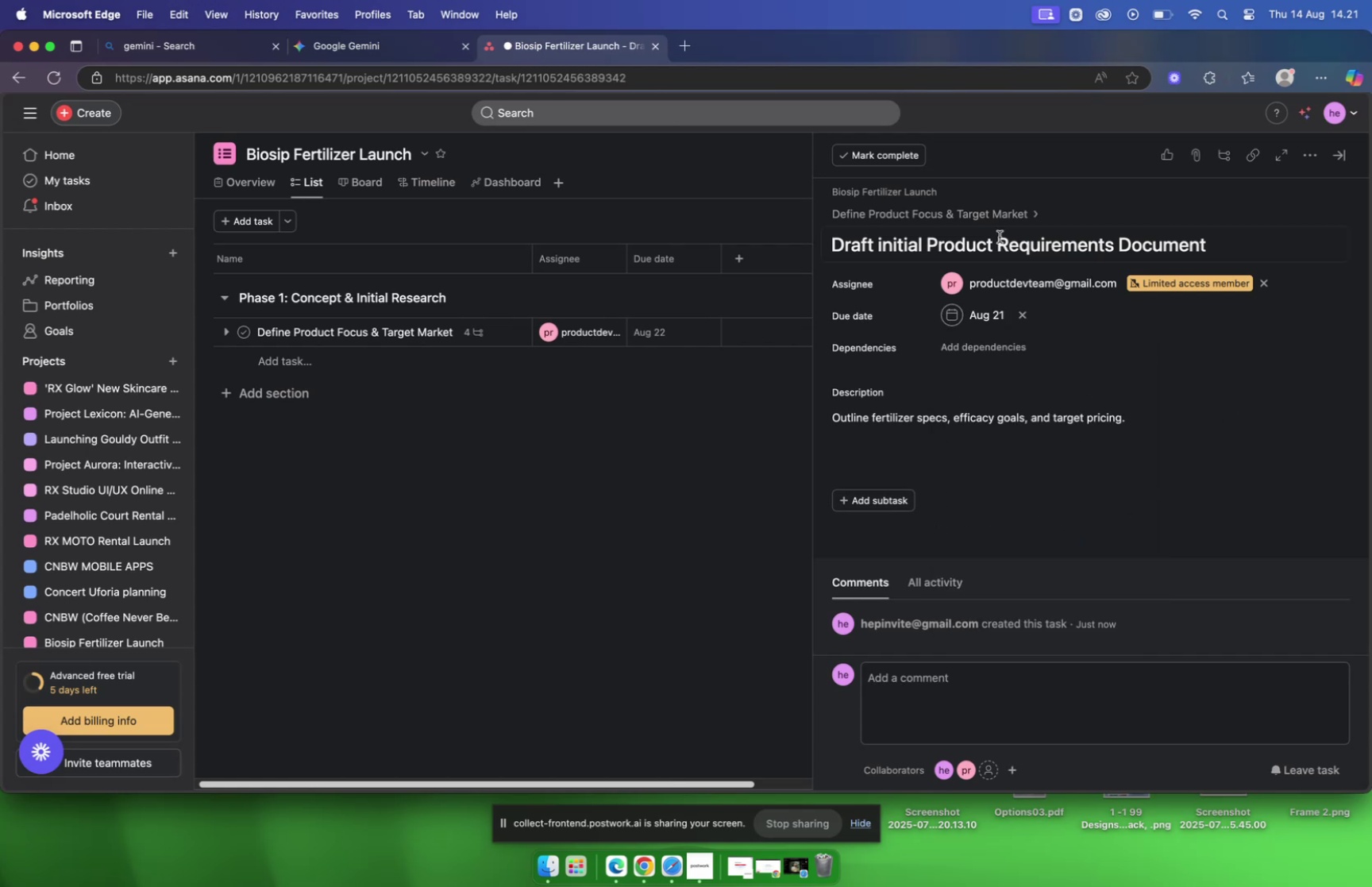 
left_click([980, 217])
 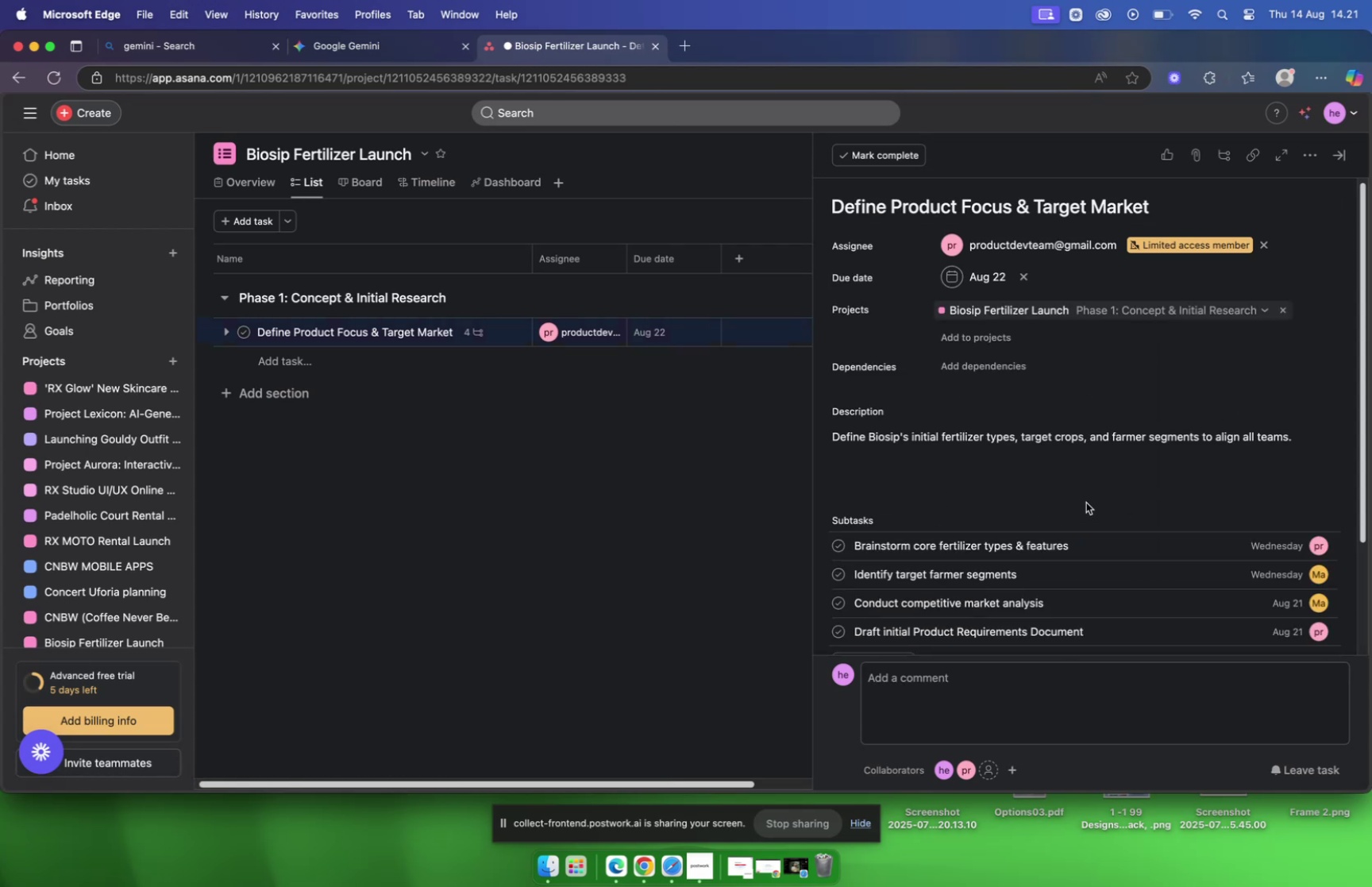 
left_click([1227, 627])
 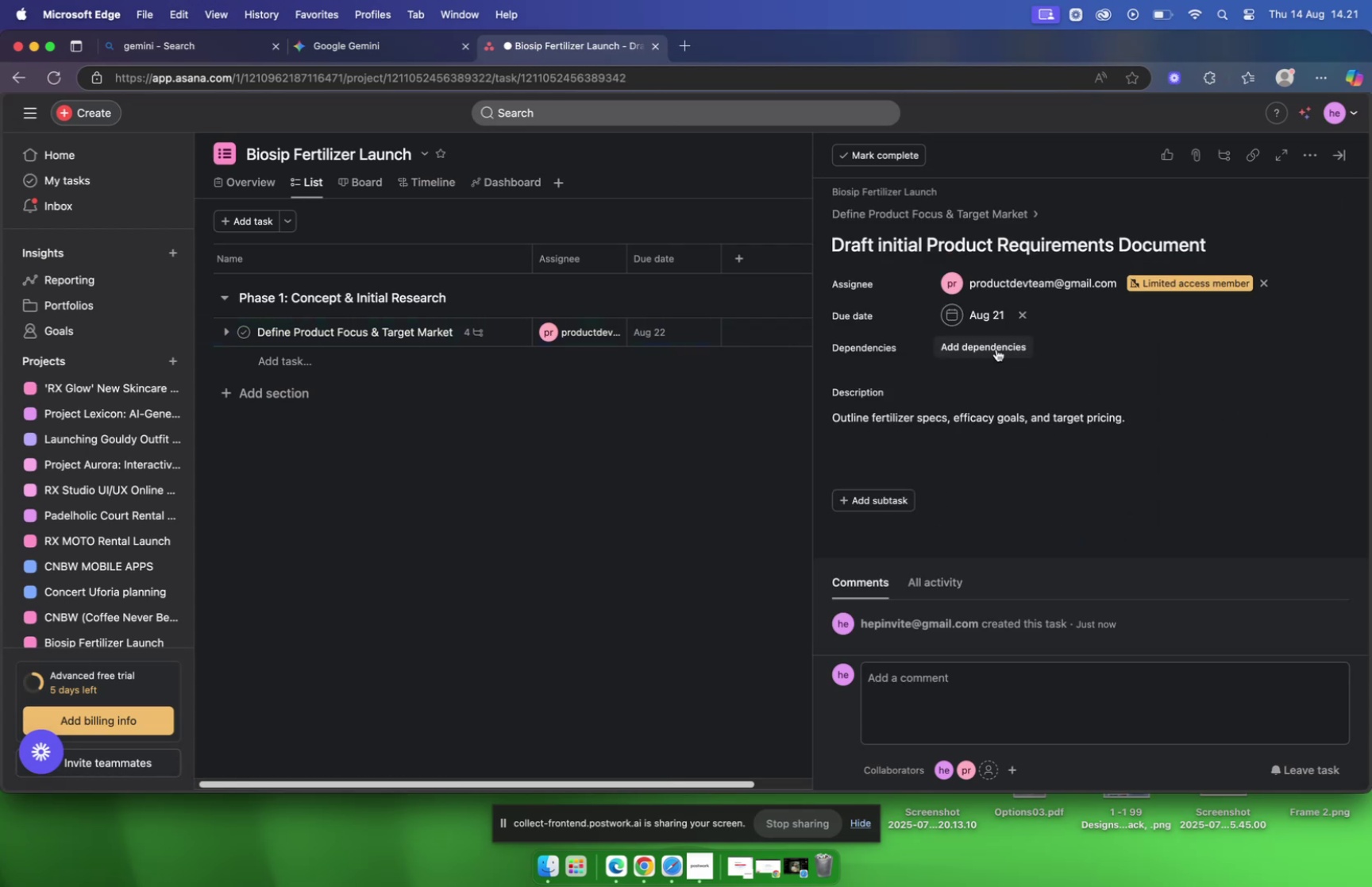 
left_click([981, 320])
 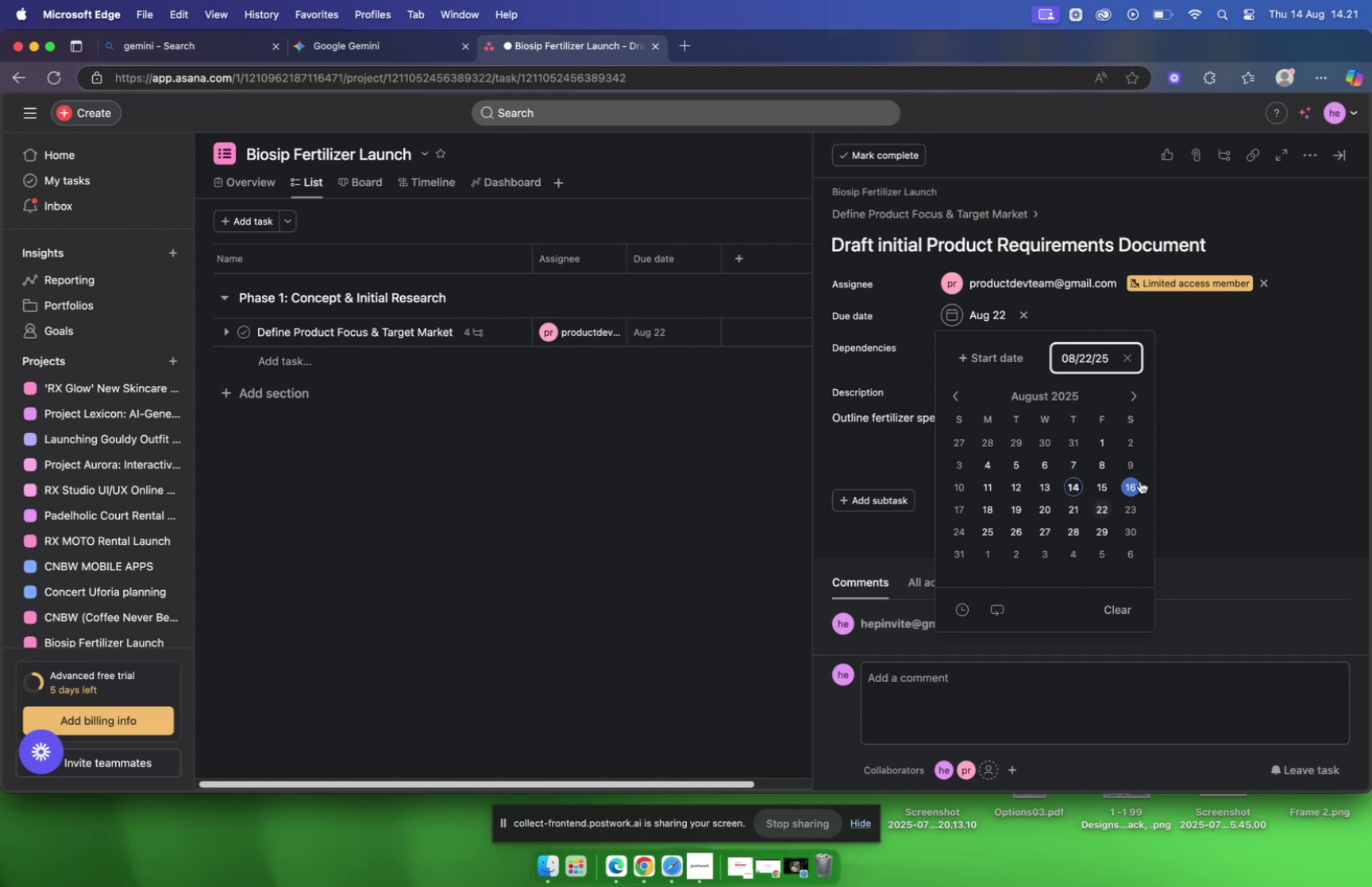 
left_click([1205, 434])
 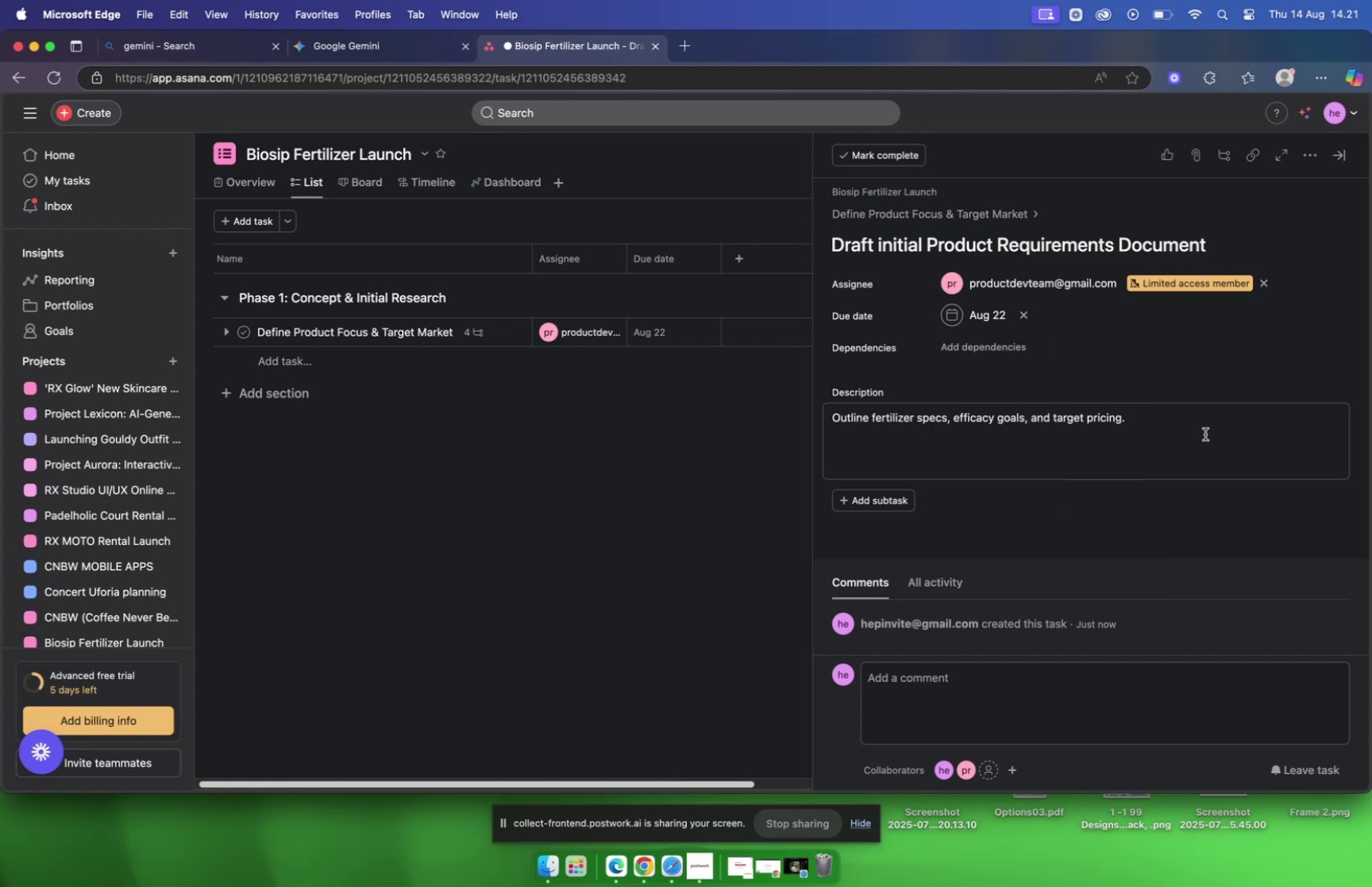 
wait(8.24)
 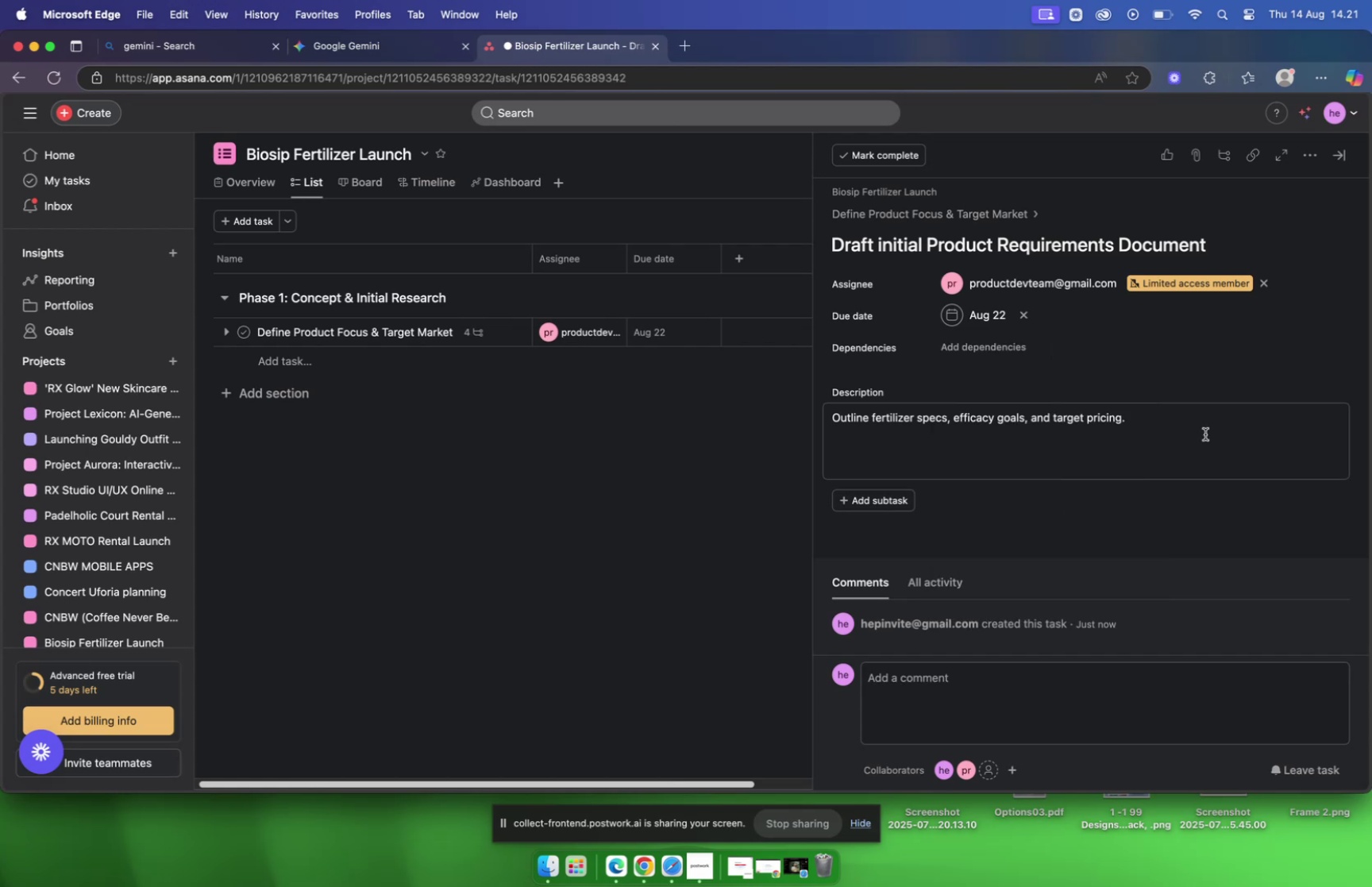 
left_click([295, 365])
 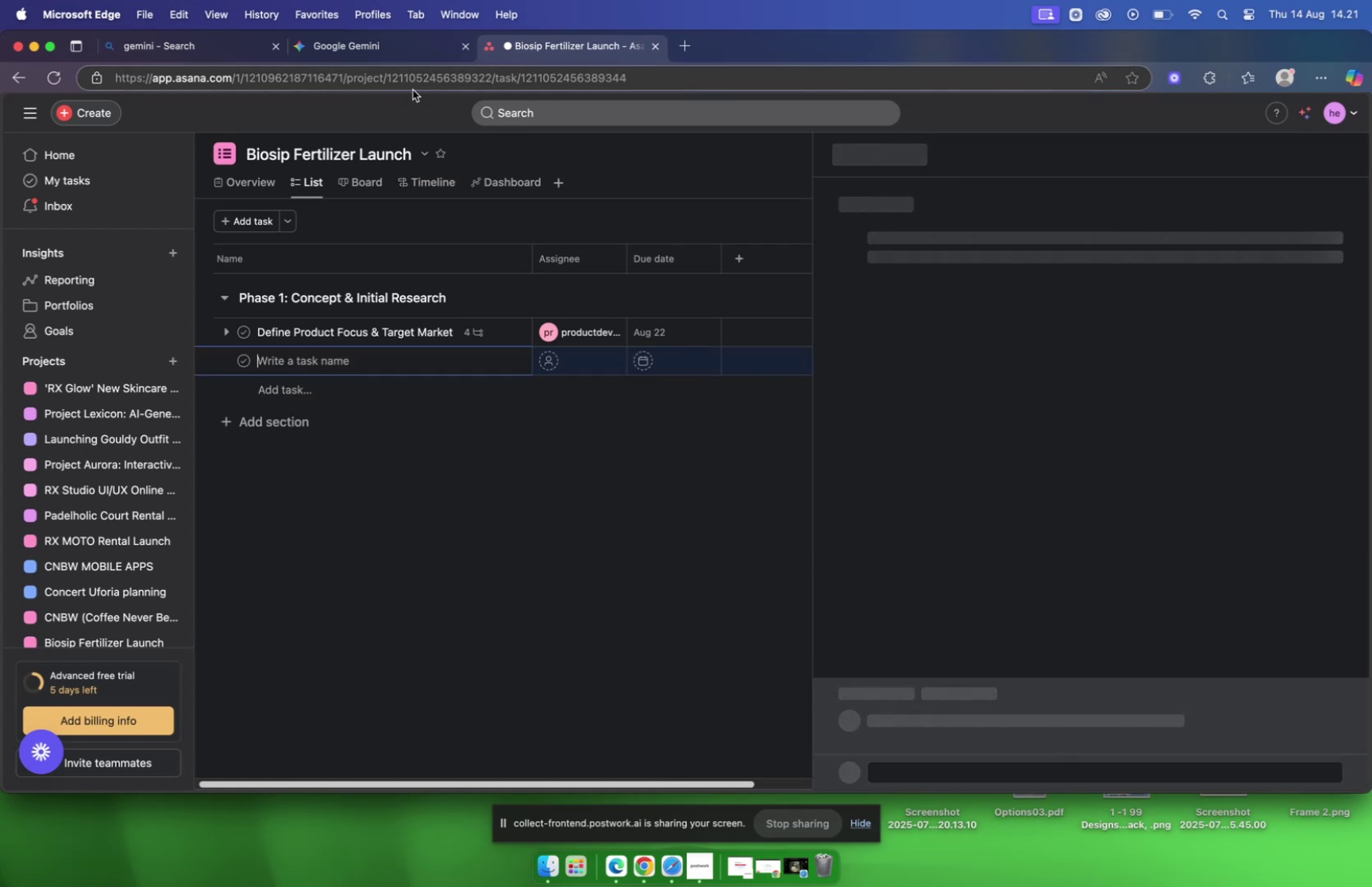 
left_click([395, 54])
 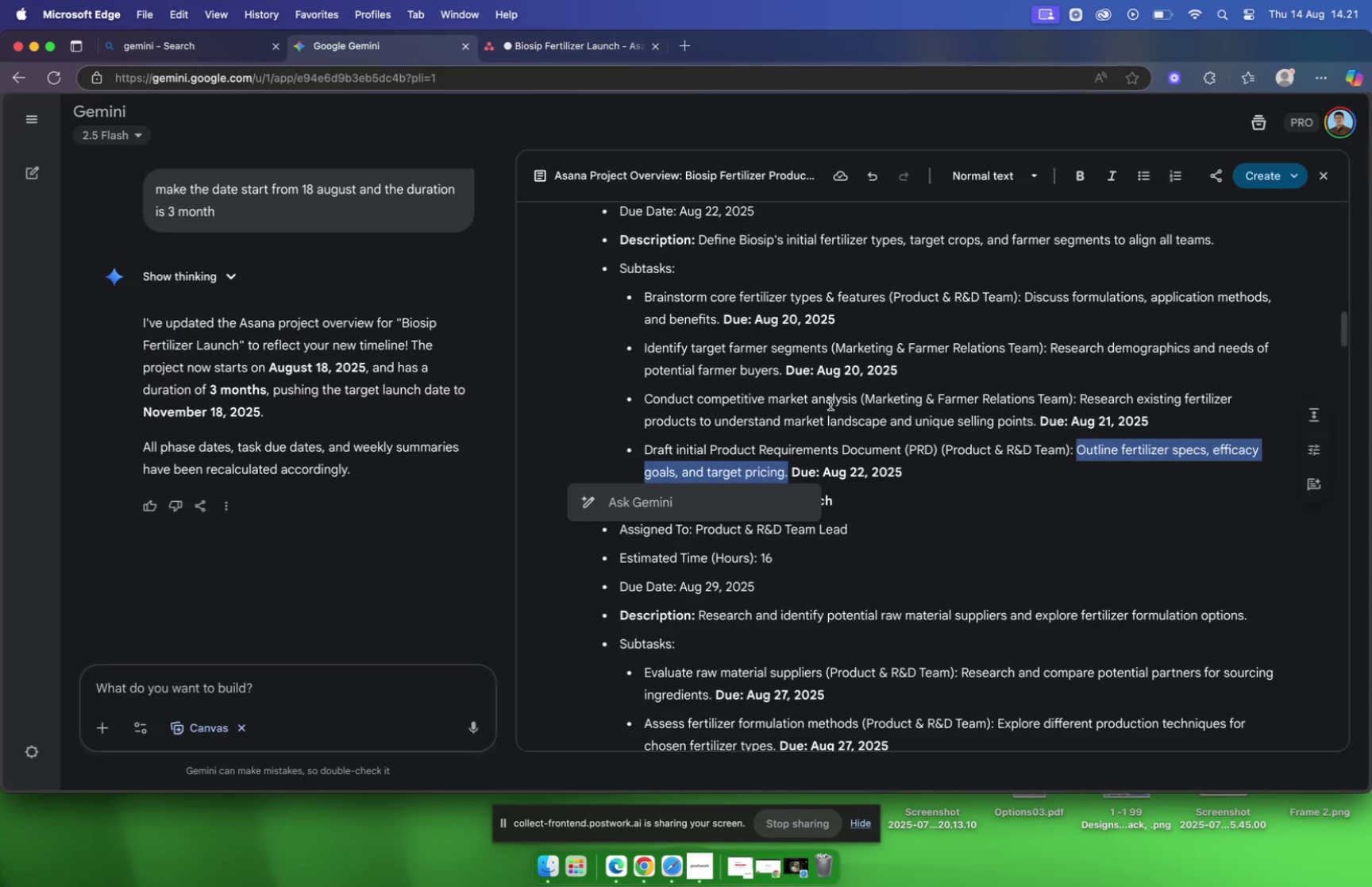 
scroll: coordinate [832, 402], scroll_direction: down, amount: 9.0
 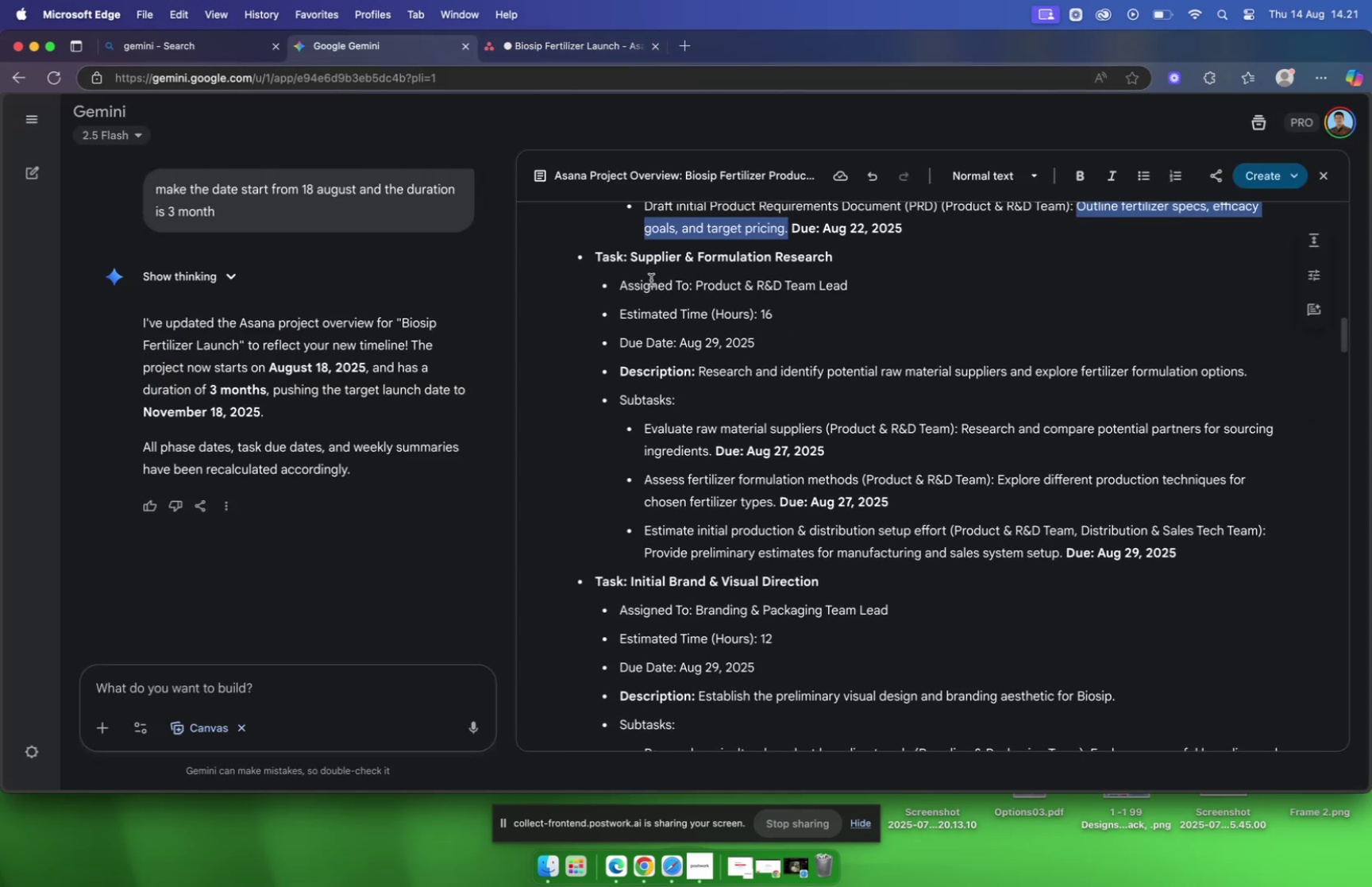 
left_click_drag(start_coordinate=[632, 256], to_coordinate=[882, 260])
 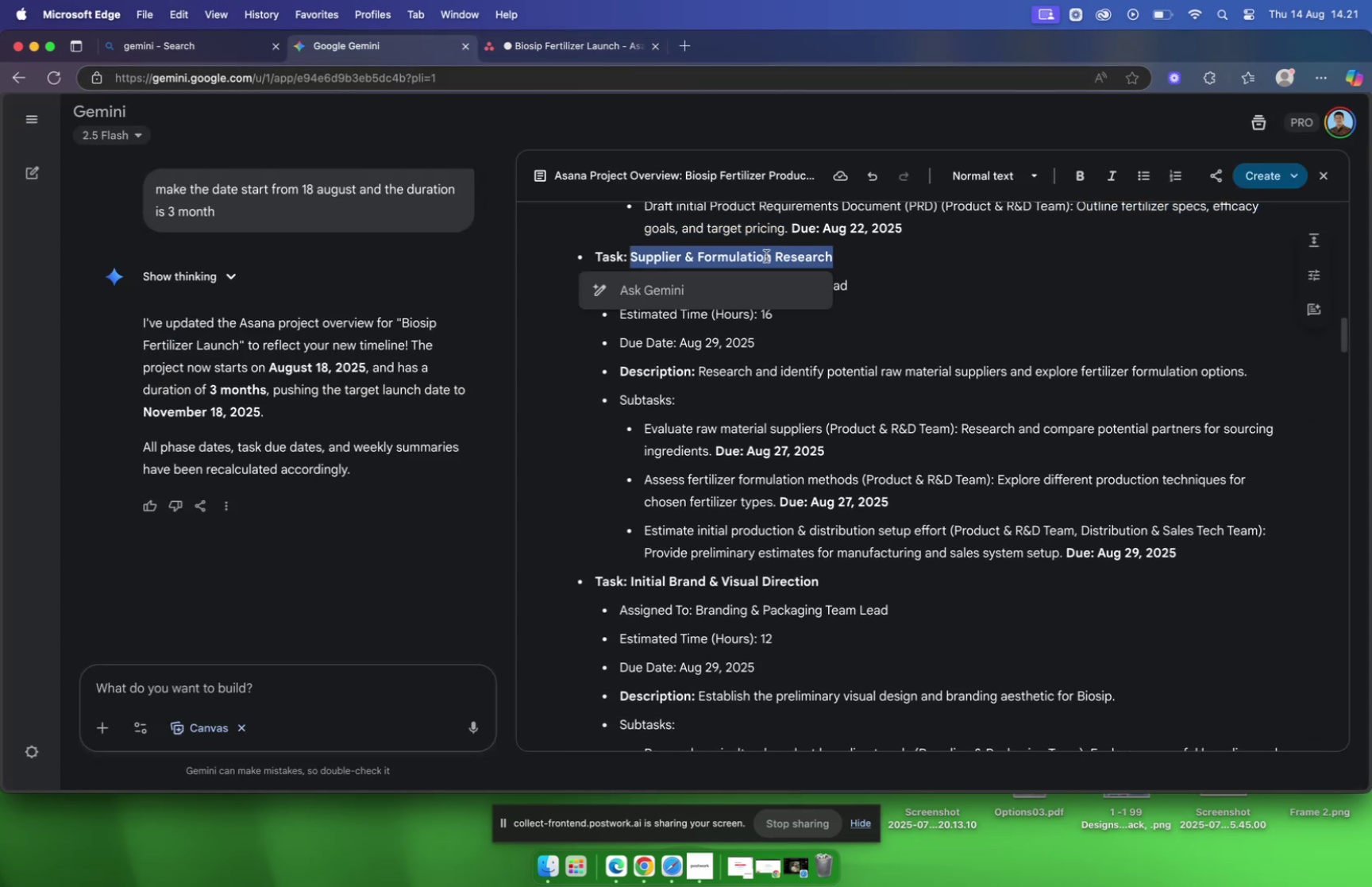 
right_click([766, 256])
 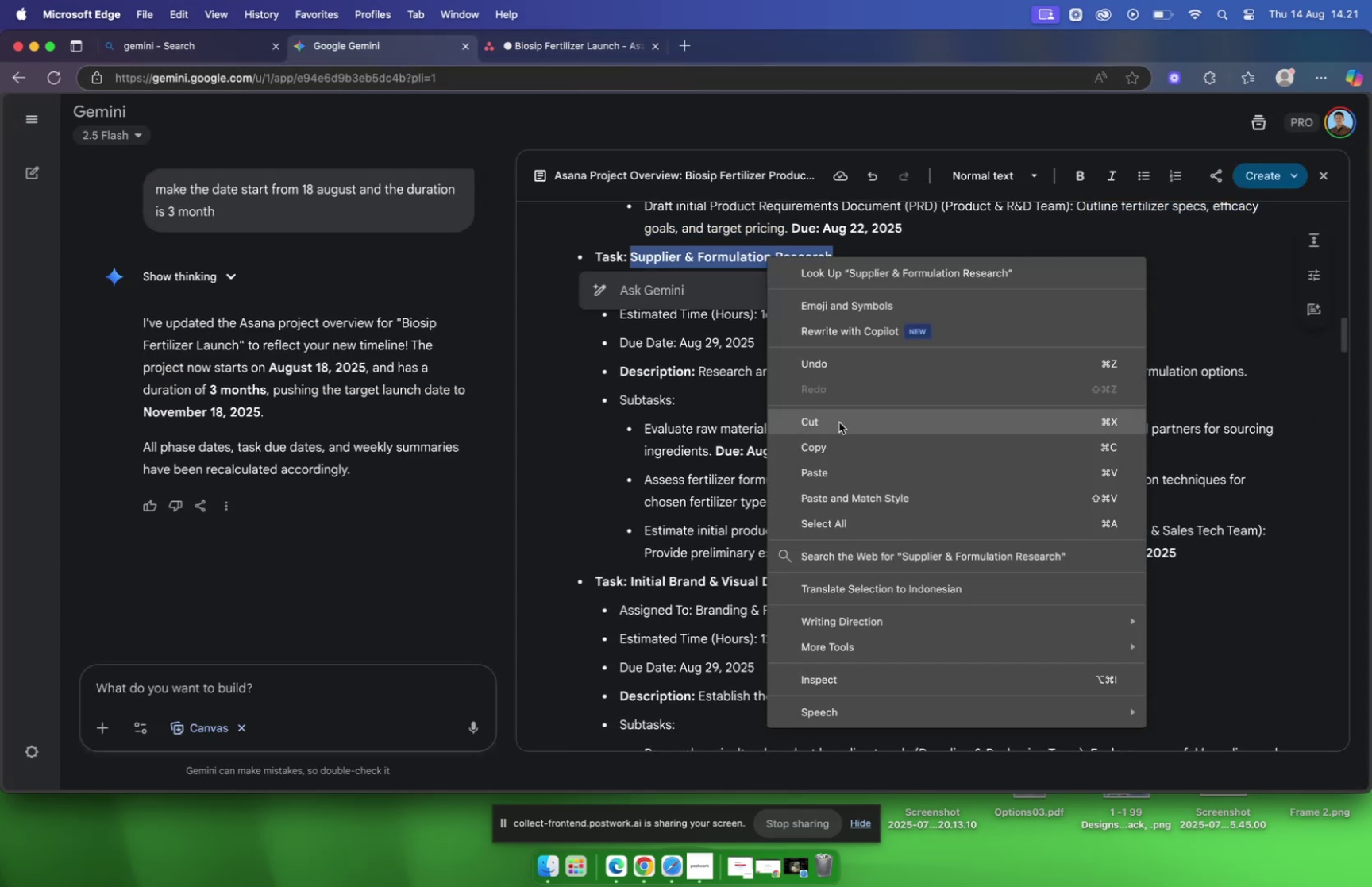 
left_click([839, 446])
 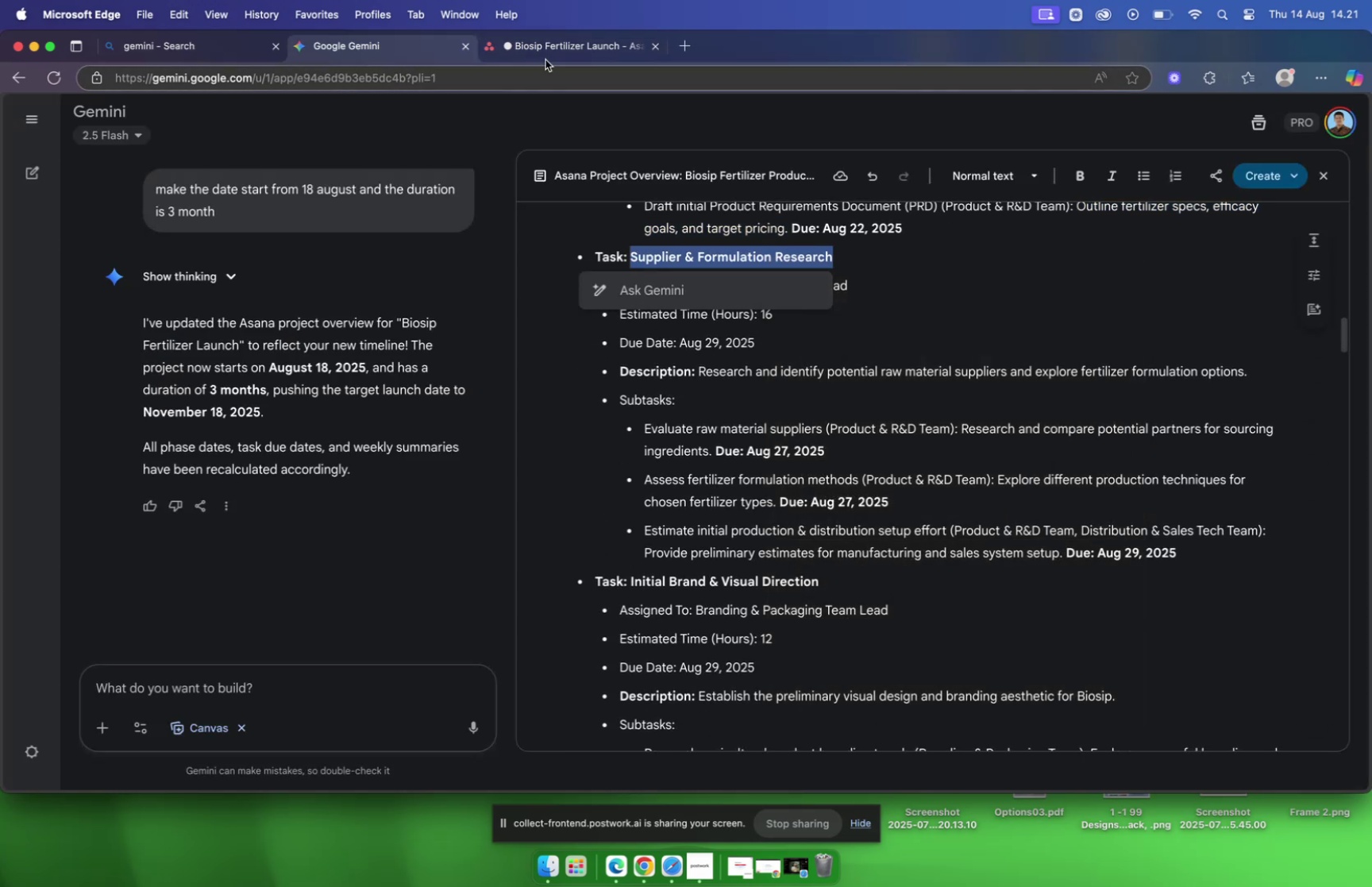 
left_click([553, 54])
 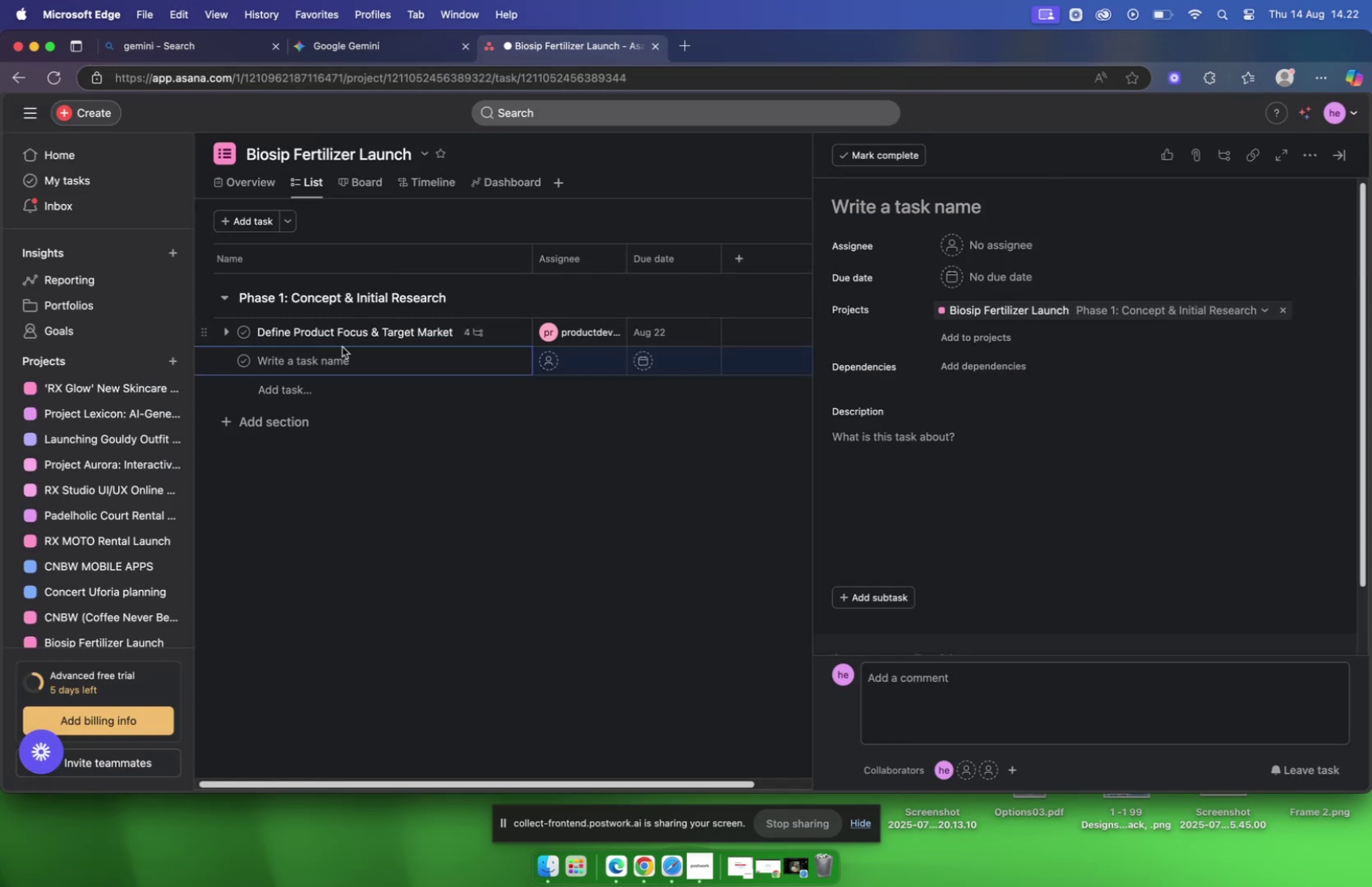 
right_click([333, 360])
 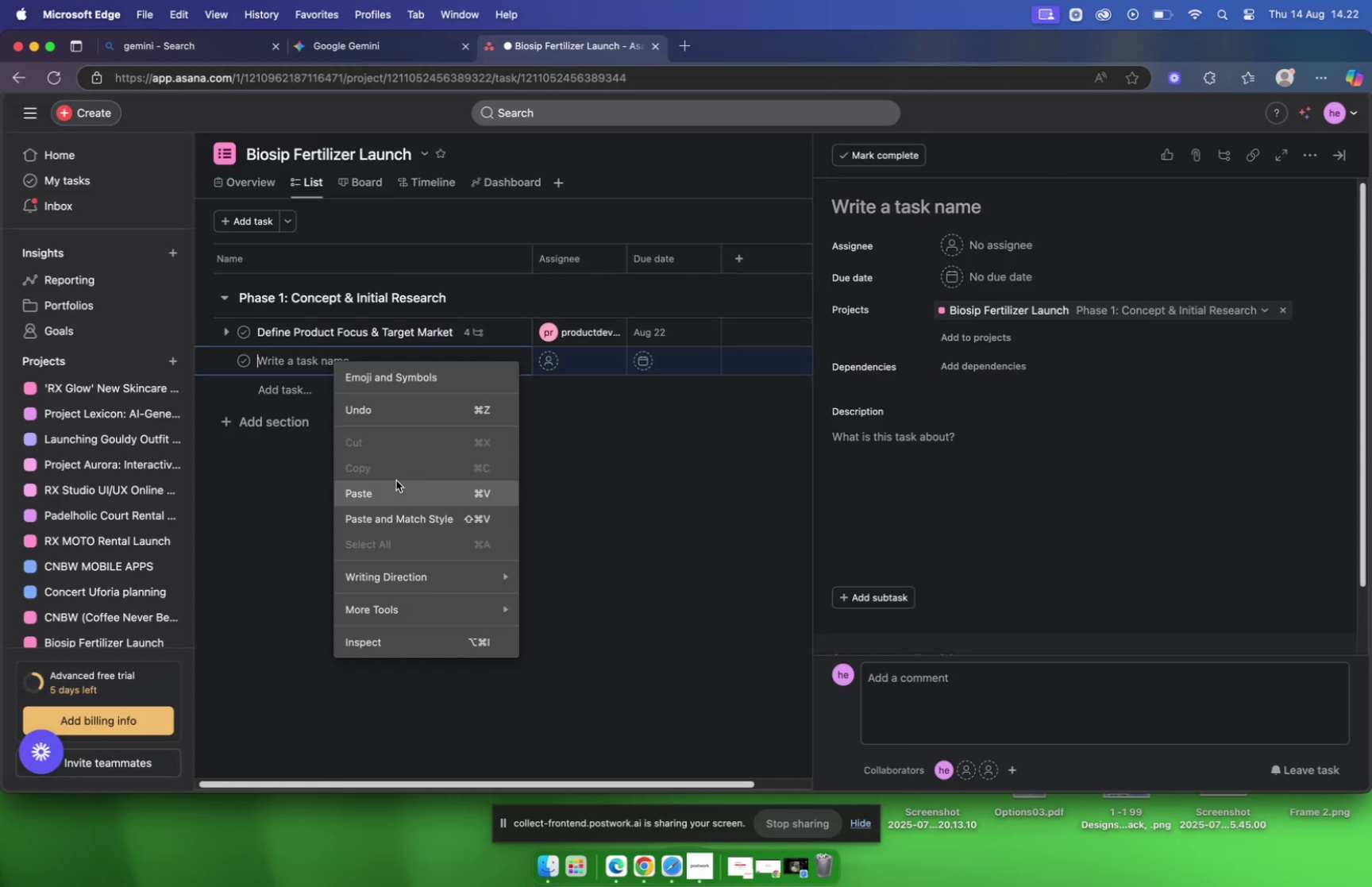 
left_click([395, 486])
 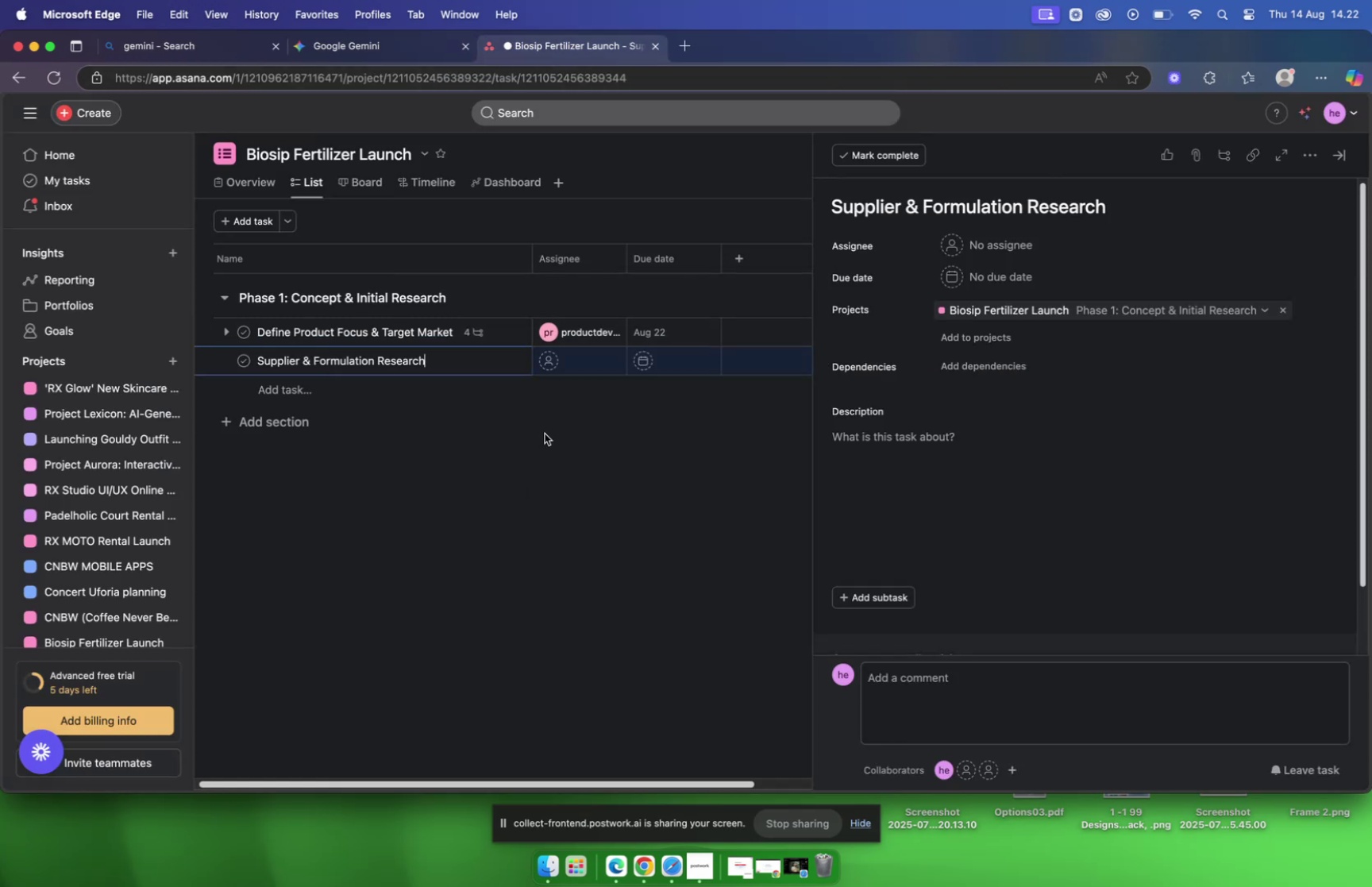 
left_click([545, 433])
 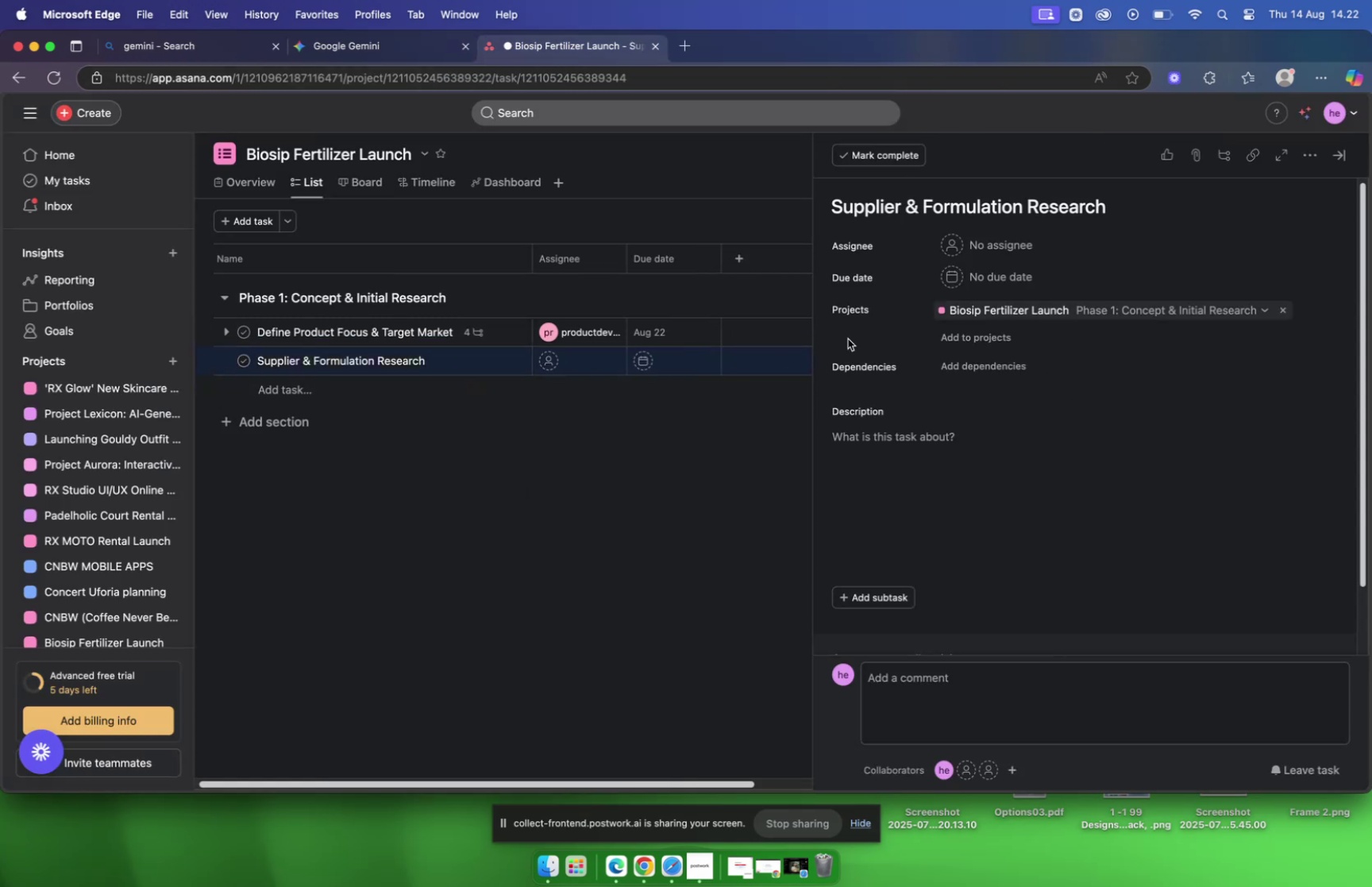 
left_click([386, 45])
 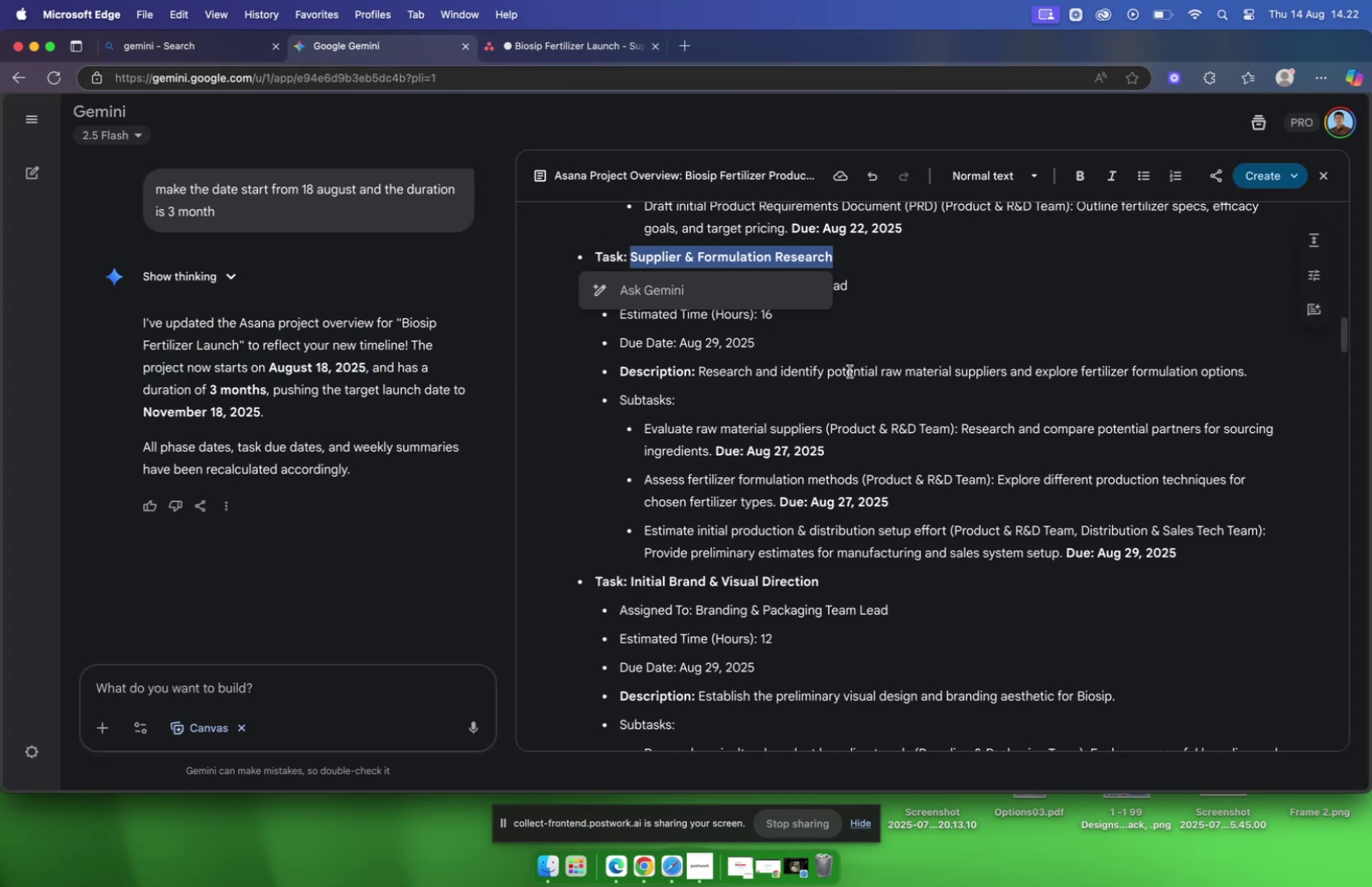 
left_click([837, 345])
 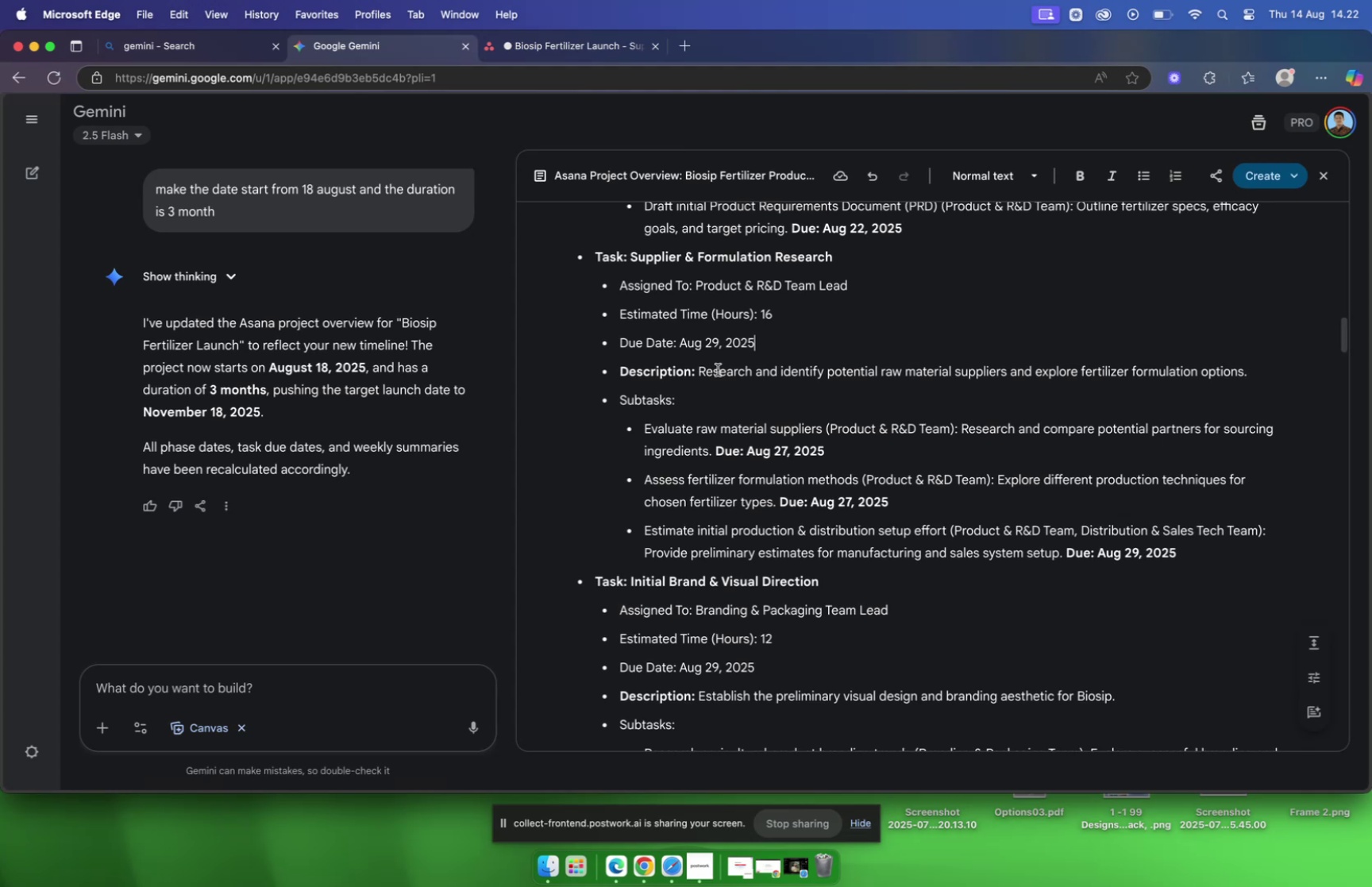 
left_click_drag(start_coordinate=[700, 370], to_coordinate=[1278, 361])
 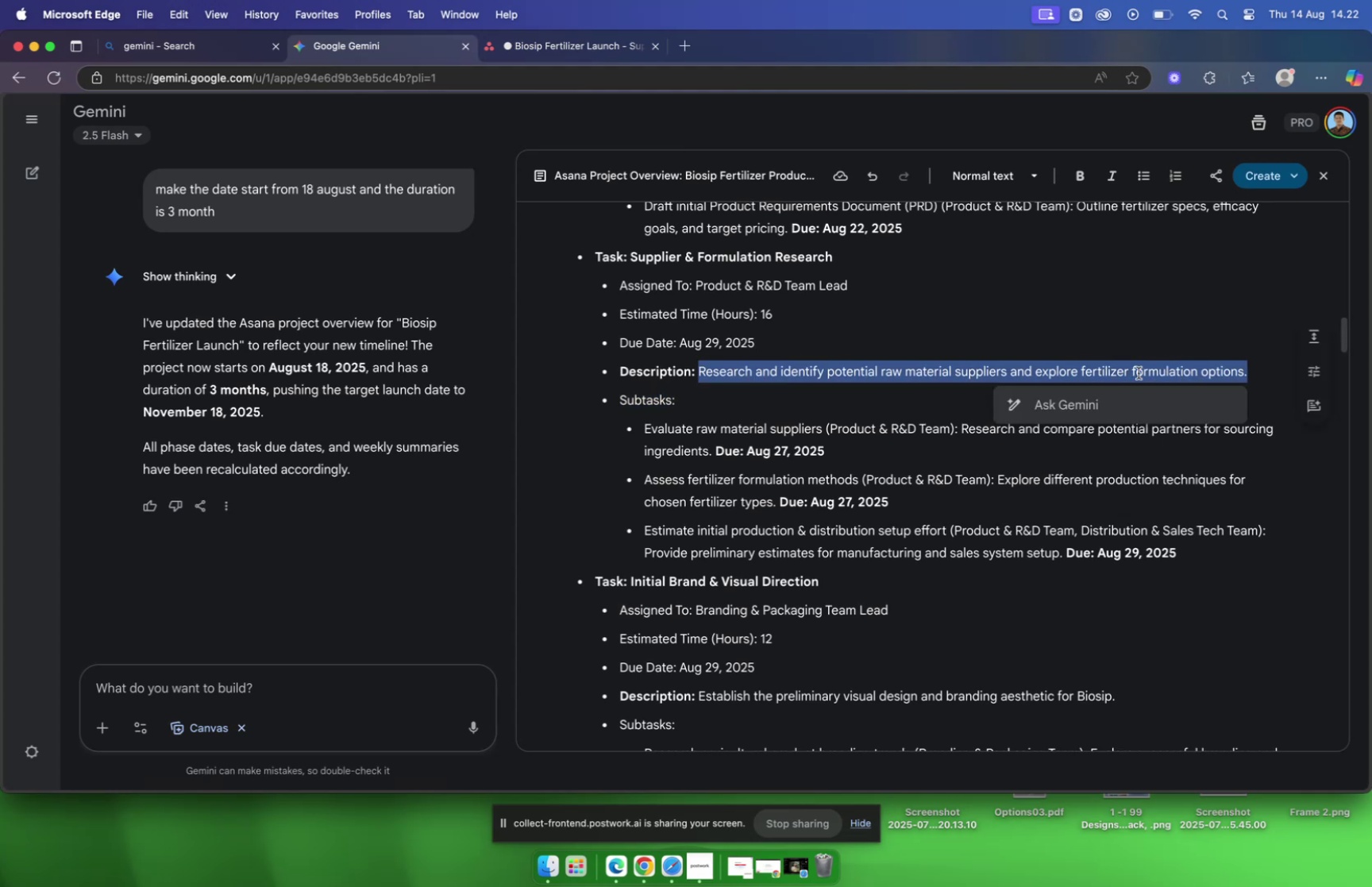 
right_click([1137, 371])
 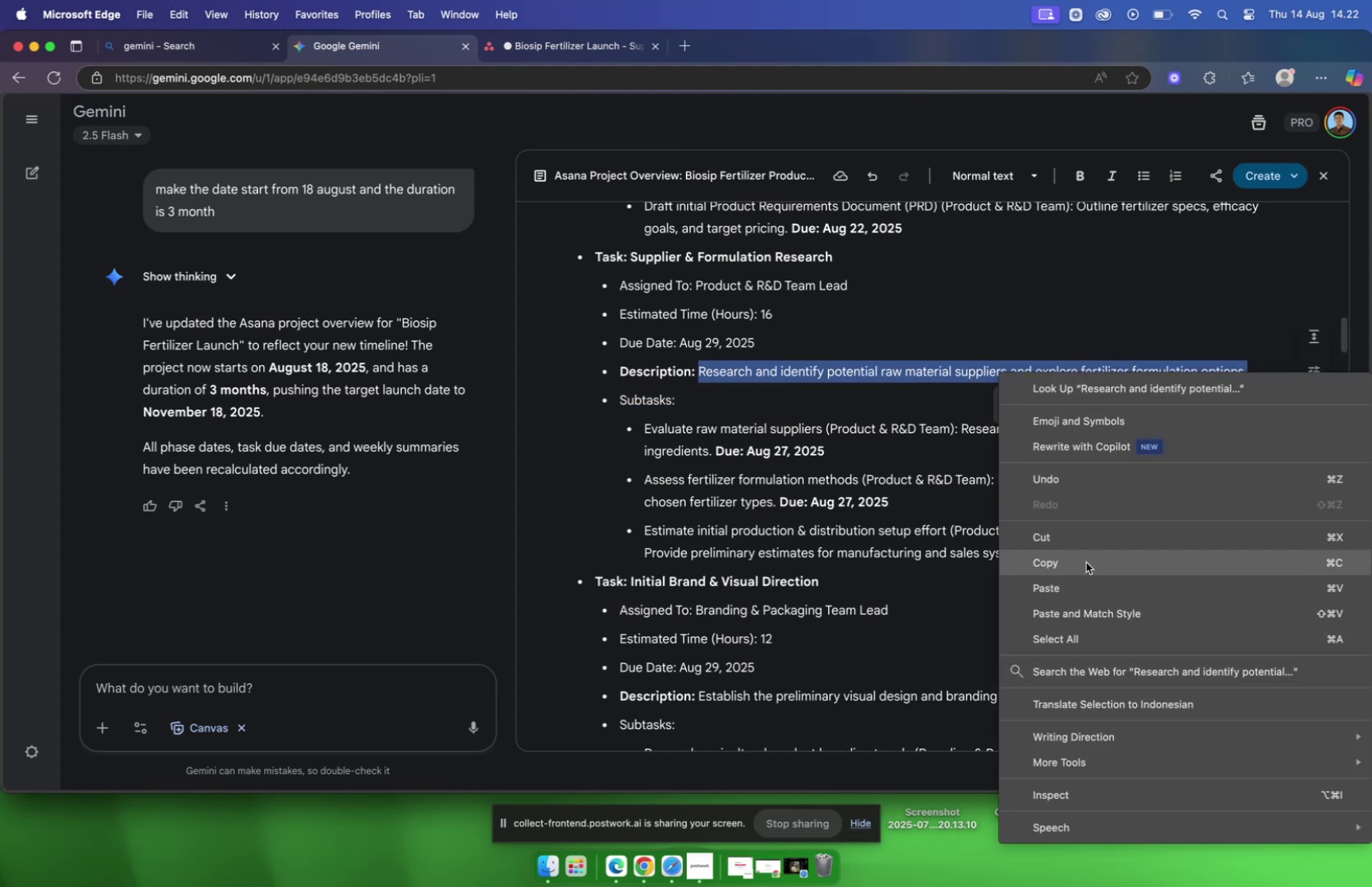 
left_click([1086, 561])
 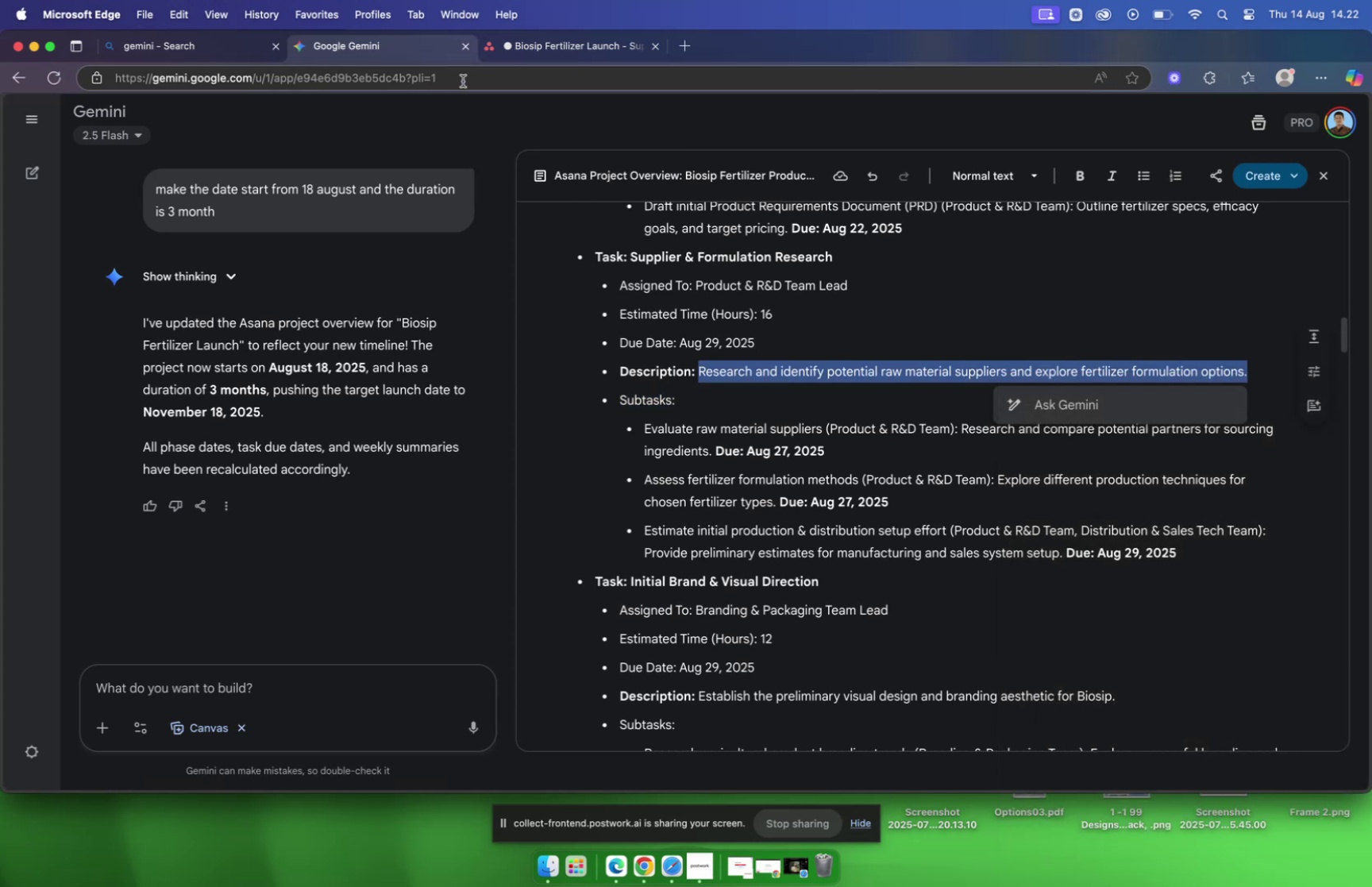 
left_click([551, 48])
 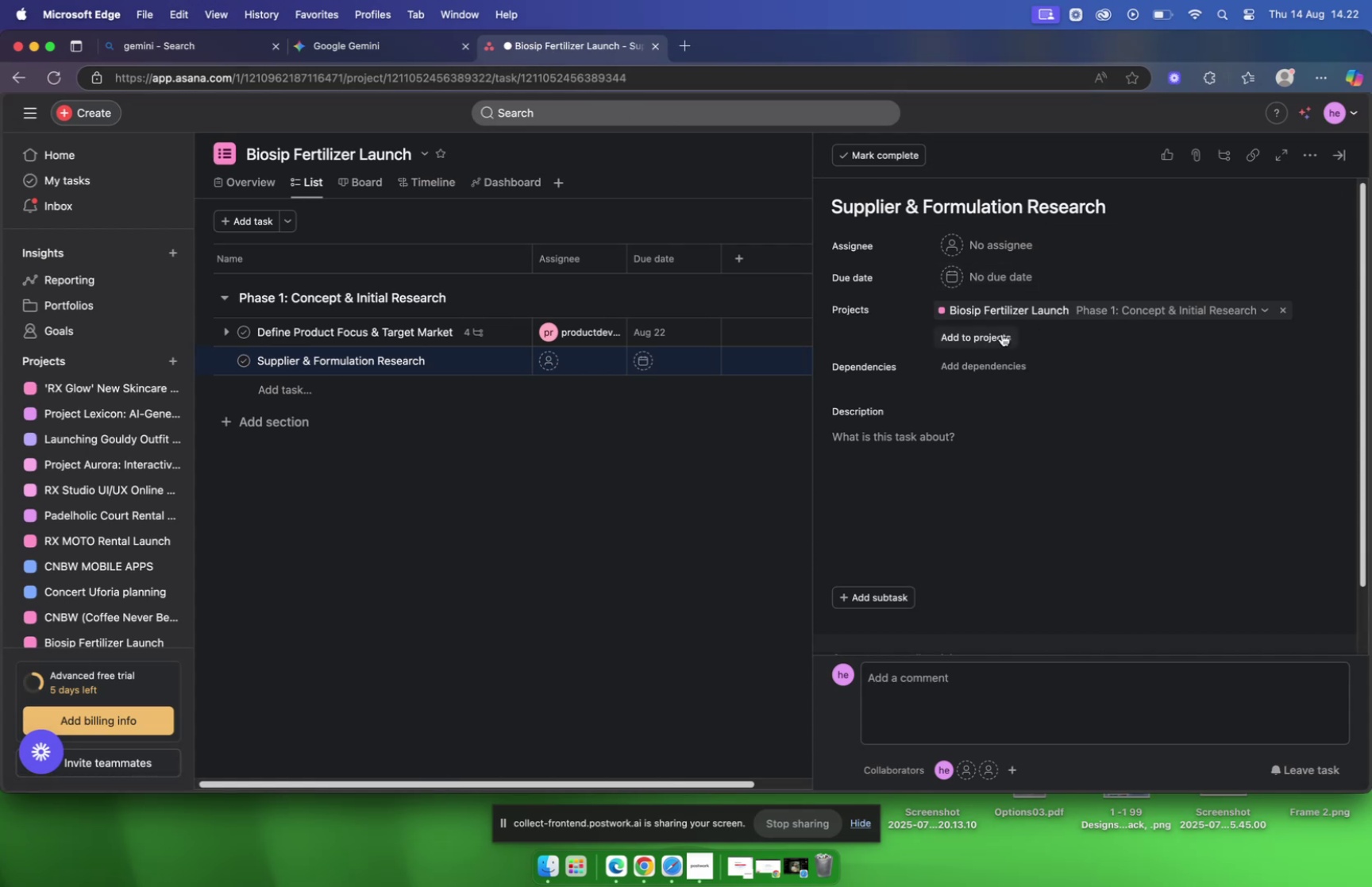 
left_click([894, 431])
 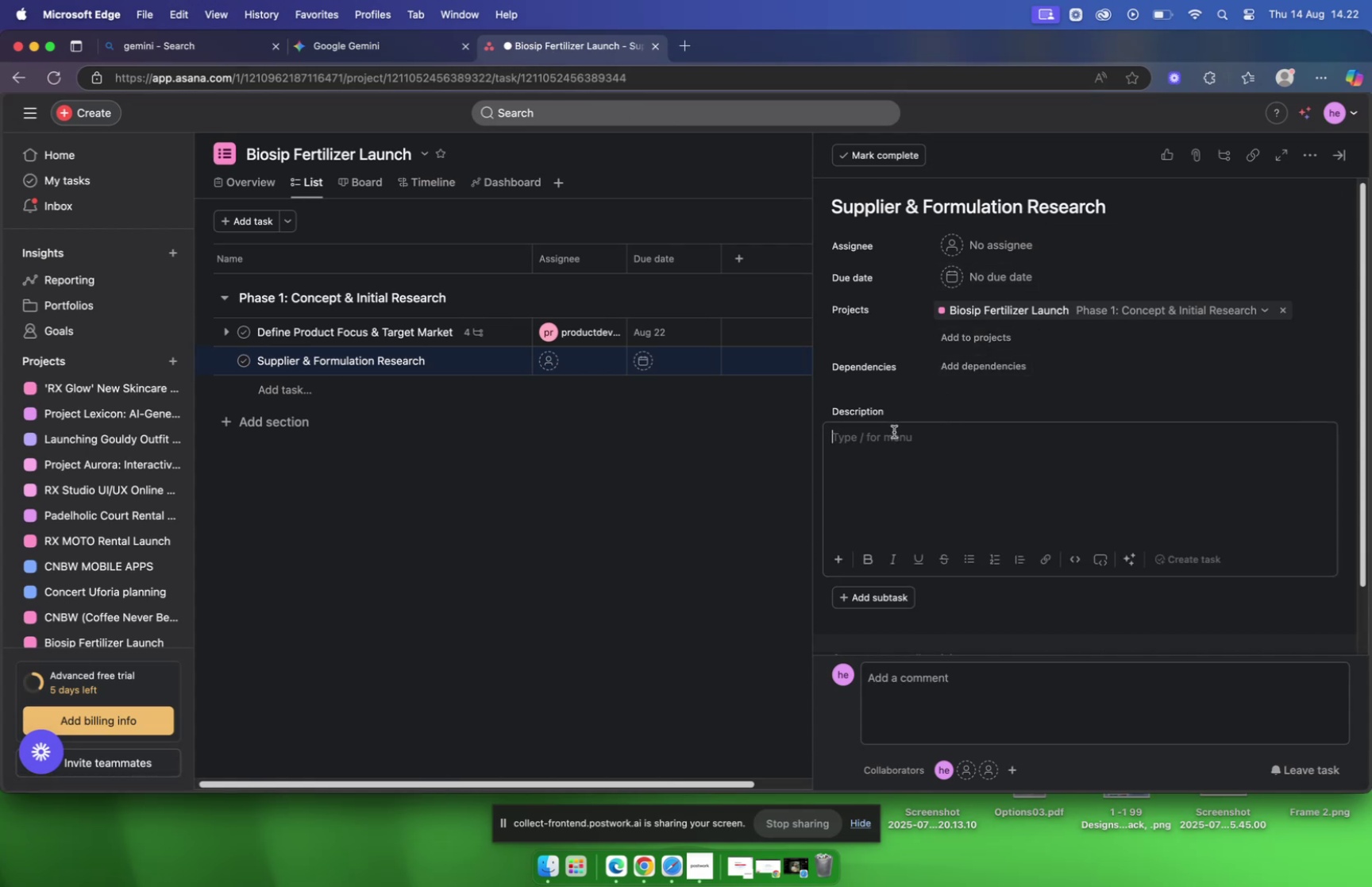 
right_click([894, 431])
 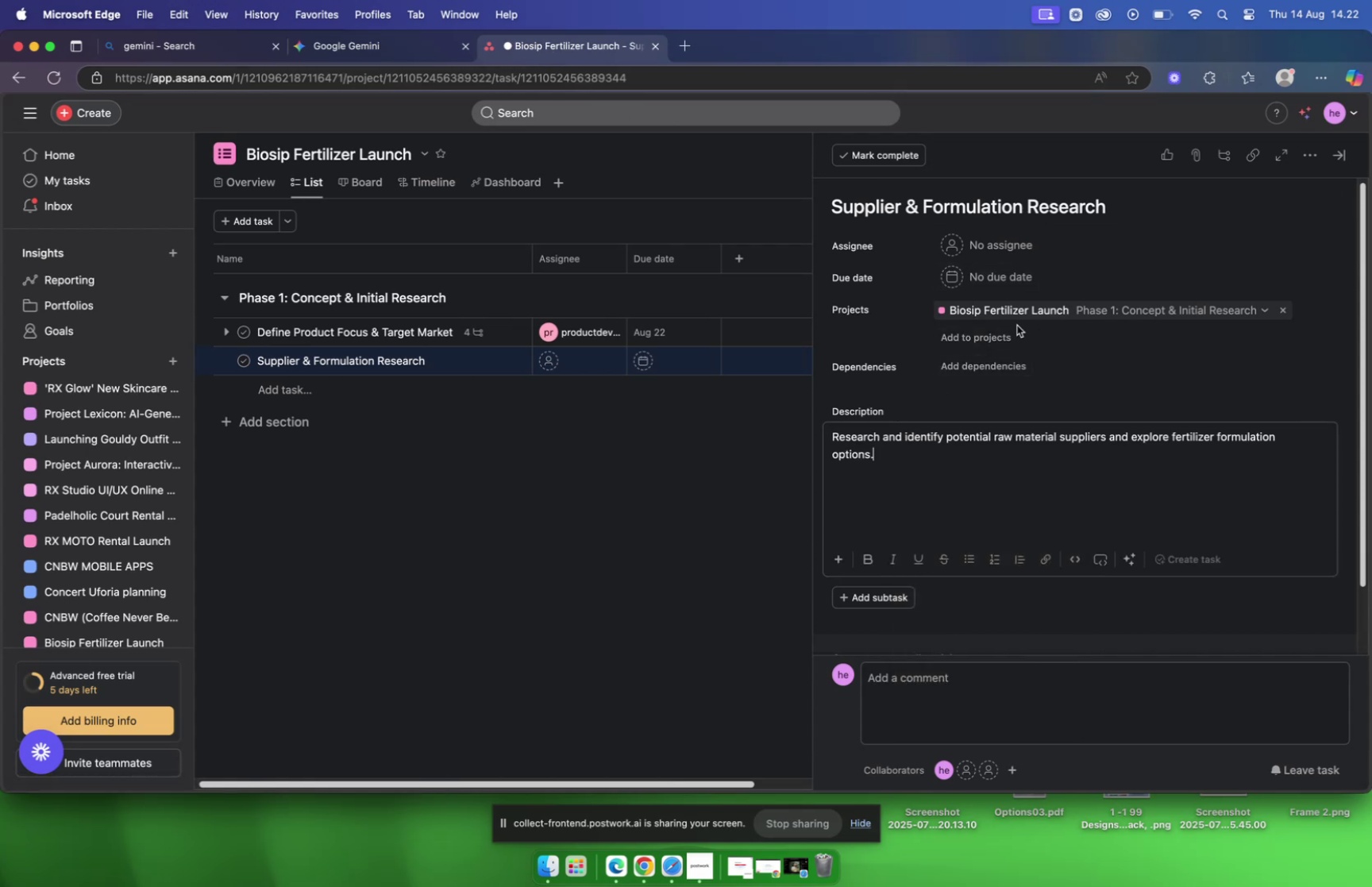 
mouse_move([1008, 299])
 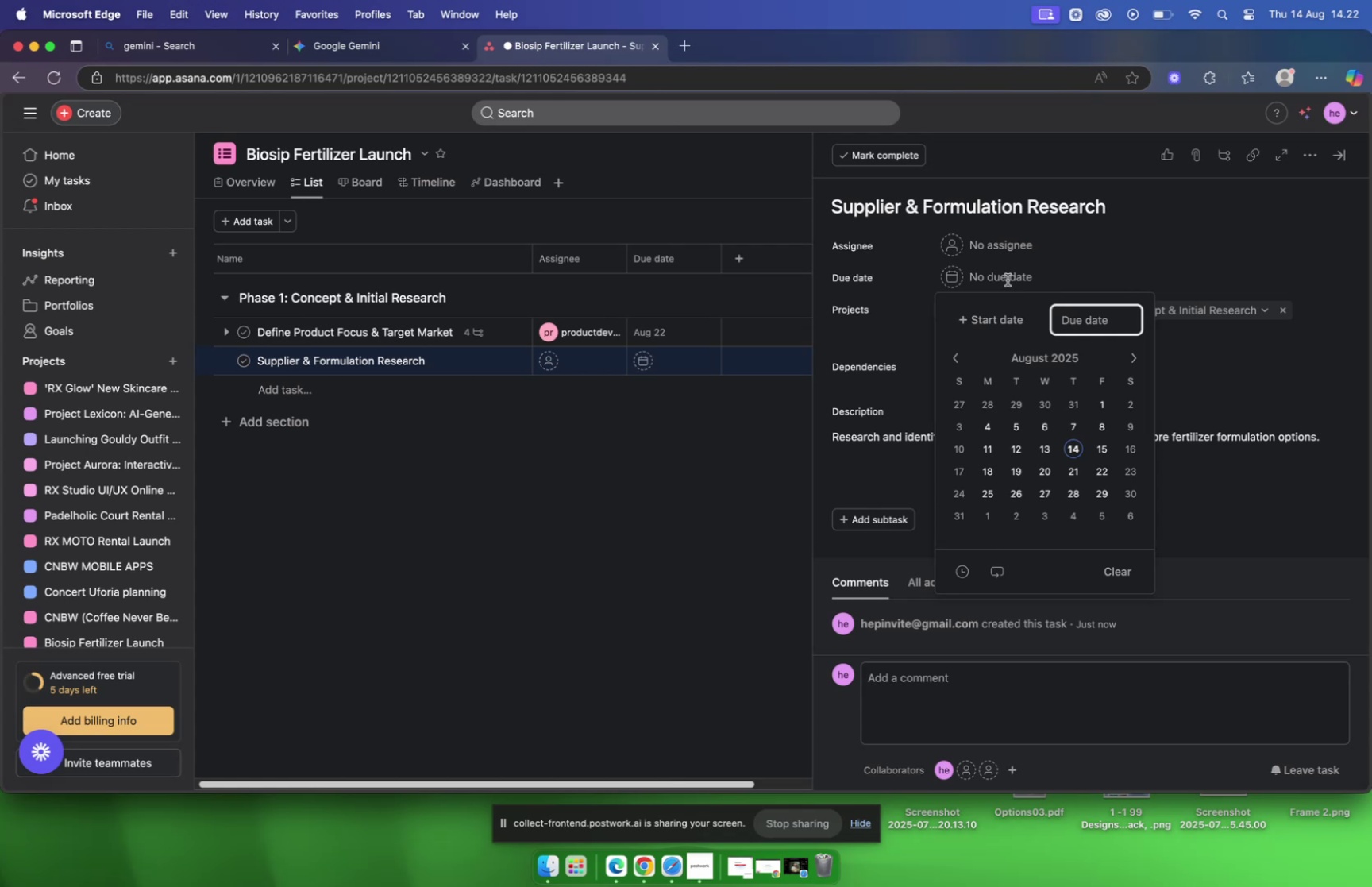 
left_click([1009, 248])
 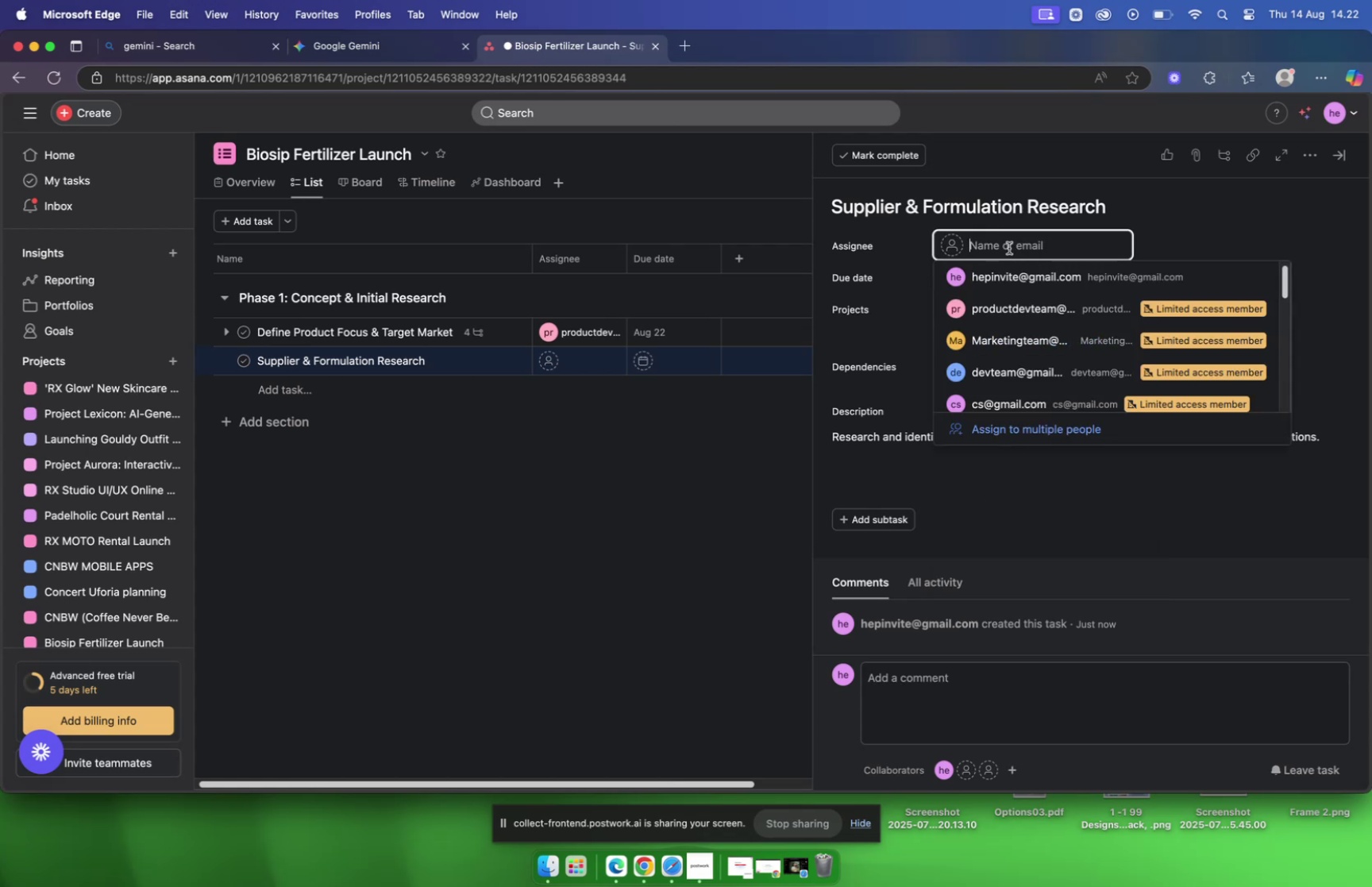 
left_click([1016, 310])
 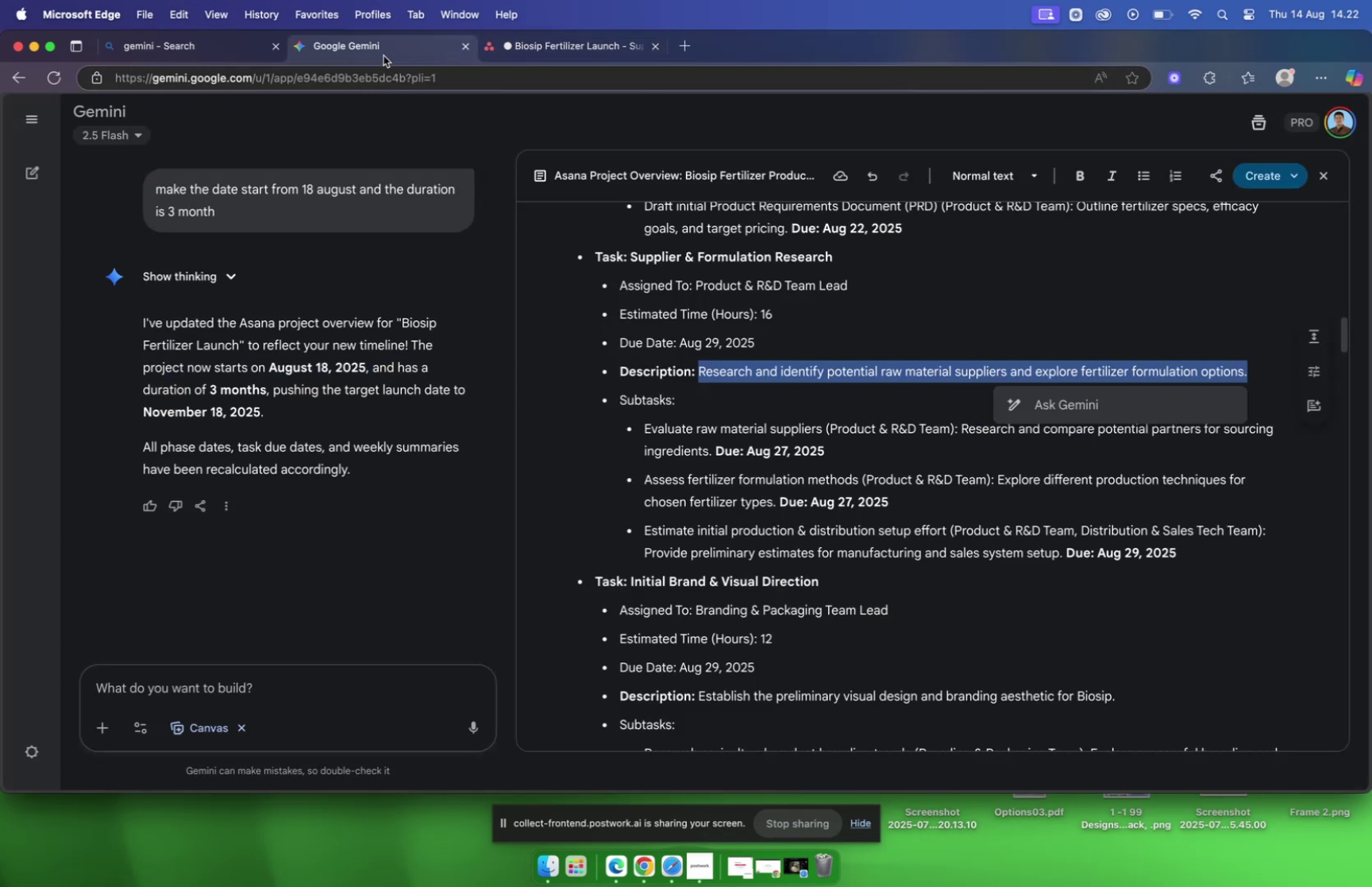 
wait(8.11)
 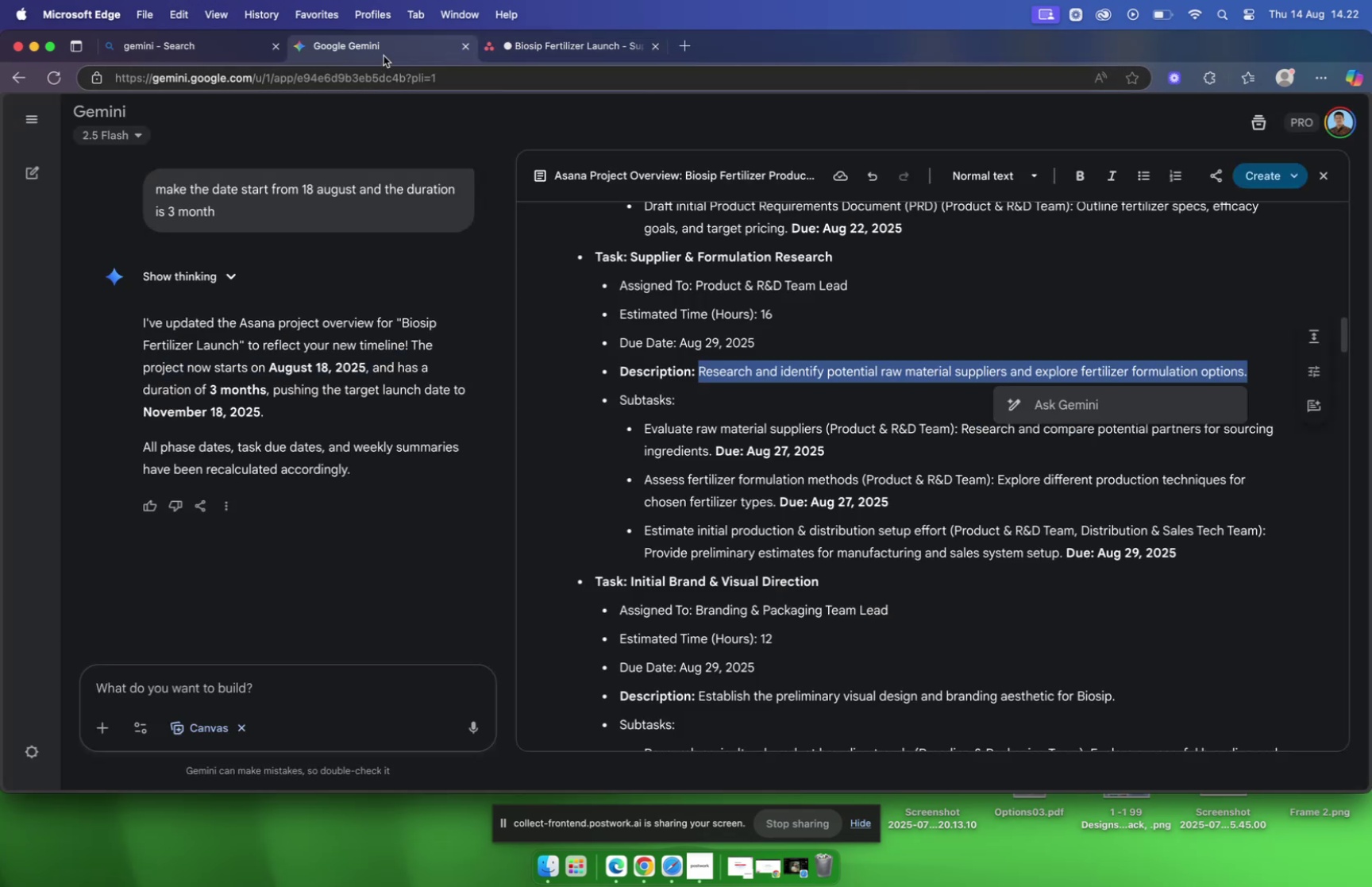 
left_click([539, 52])
 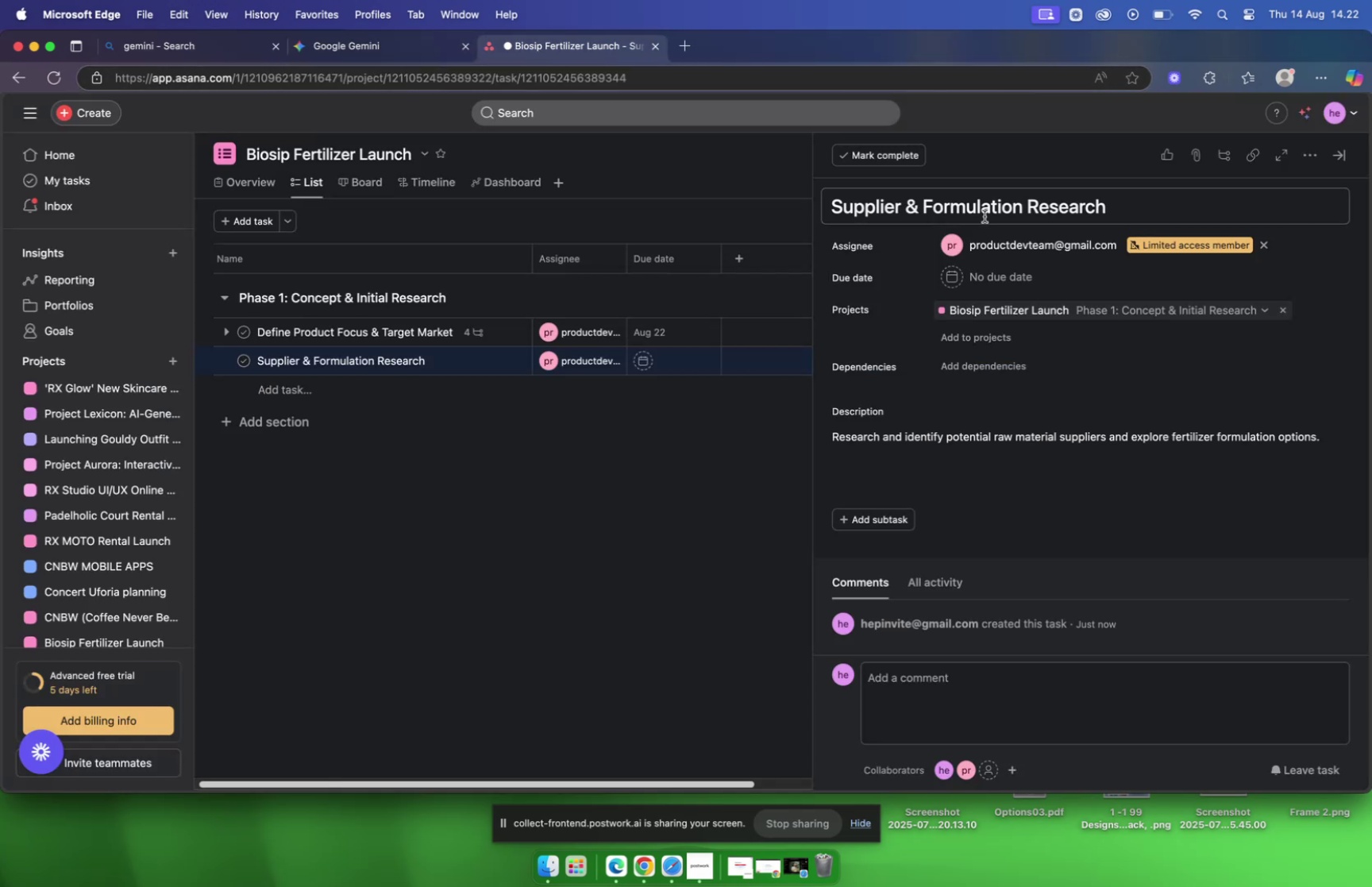 
left_click([991, 273])
 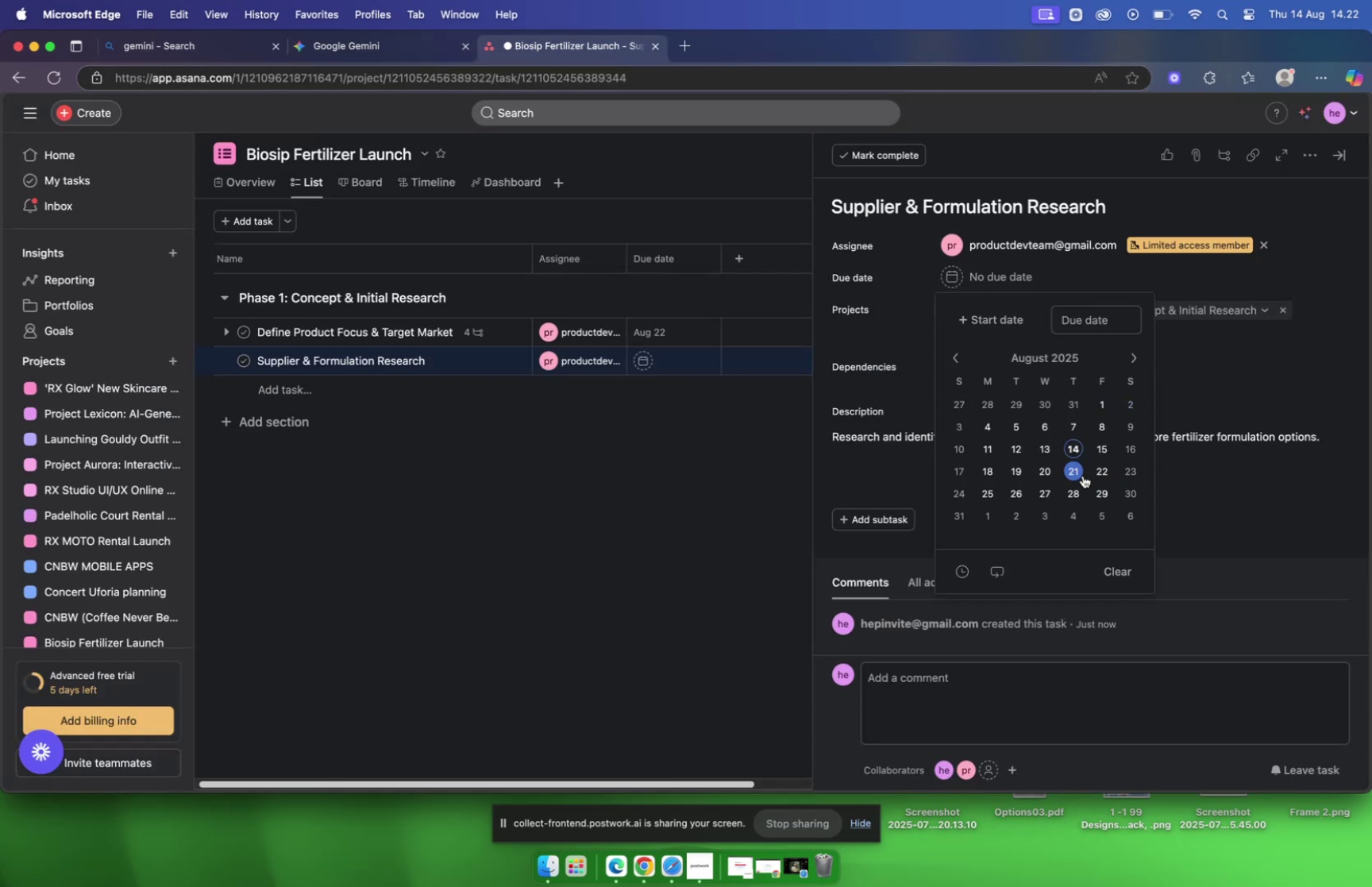 
wait(5.83)
 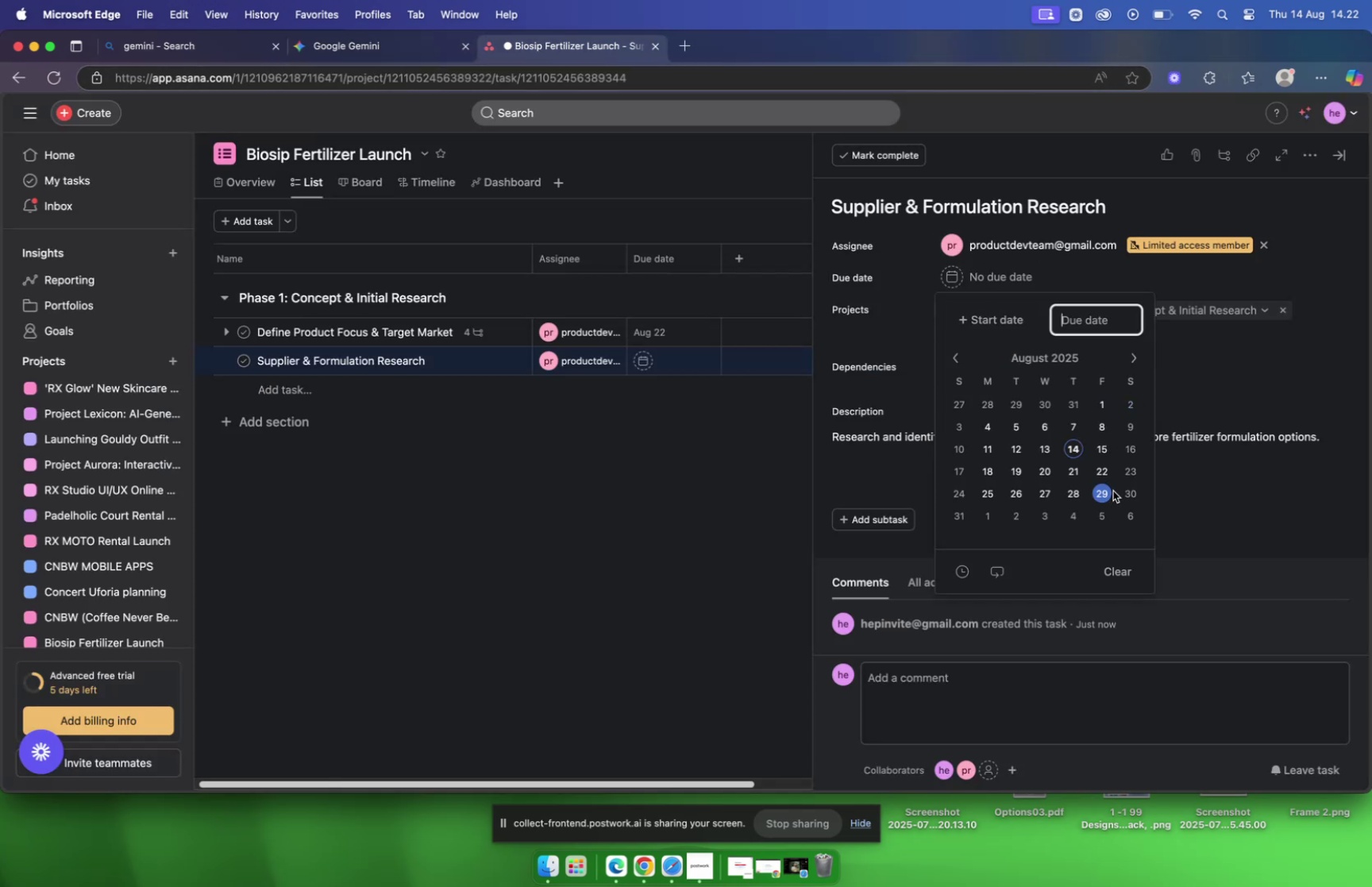 
left_click([1196, 391])
 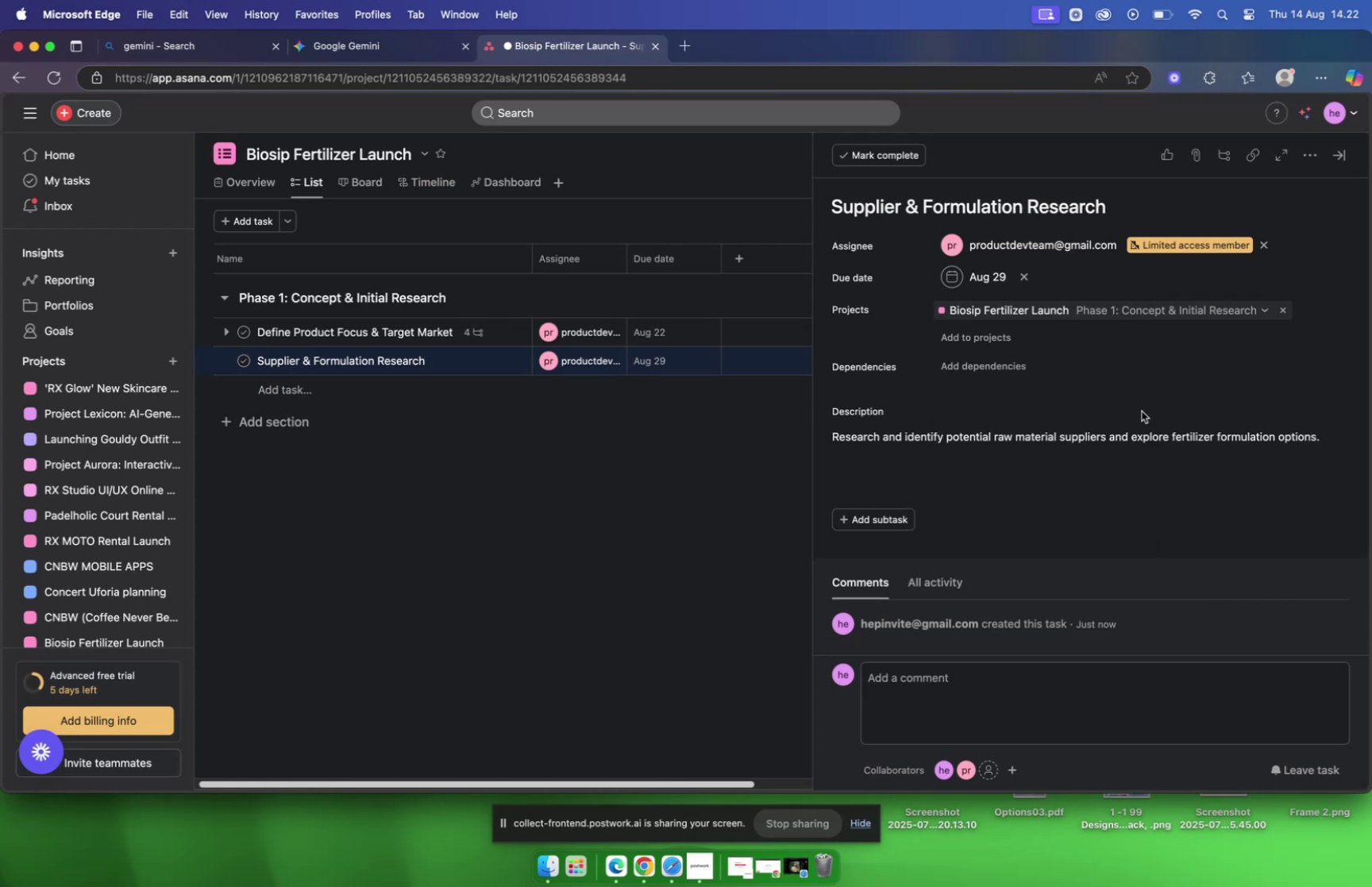 
left_click([884, 517])
 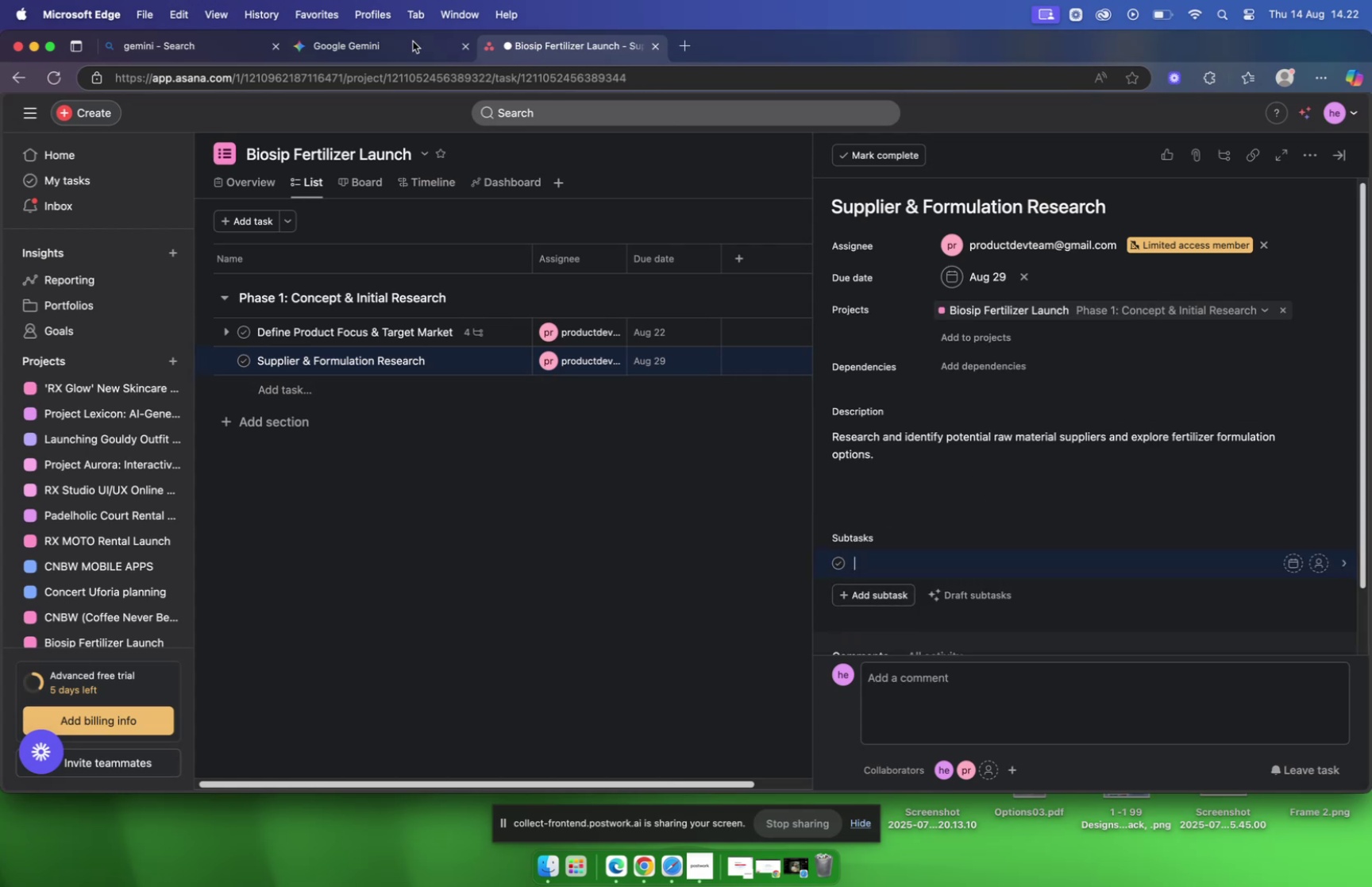 
left_click([407, 47])
 